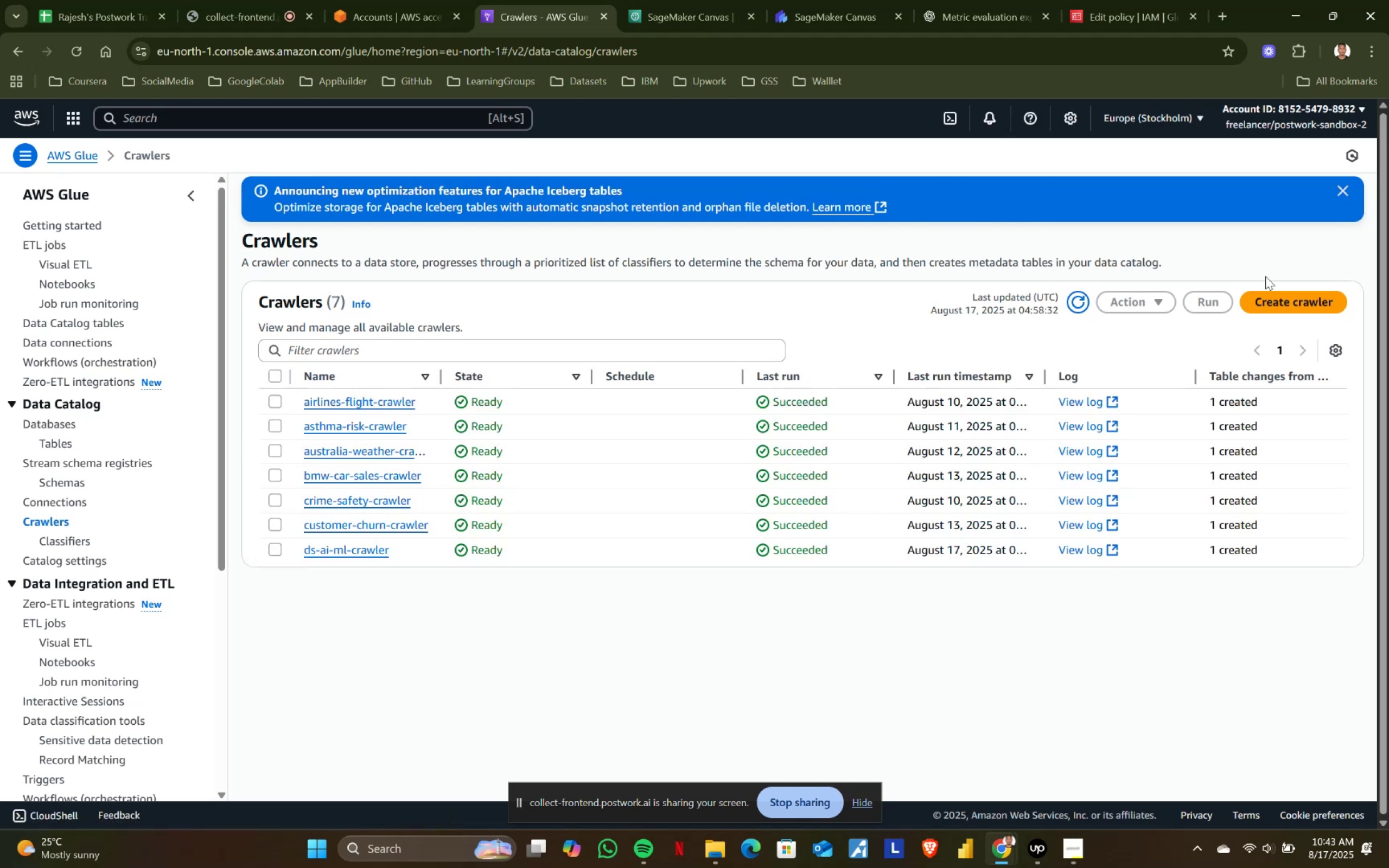 
left_click([1269, 298])
 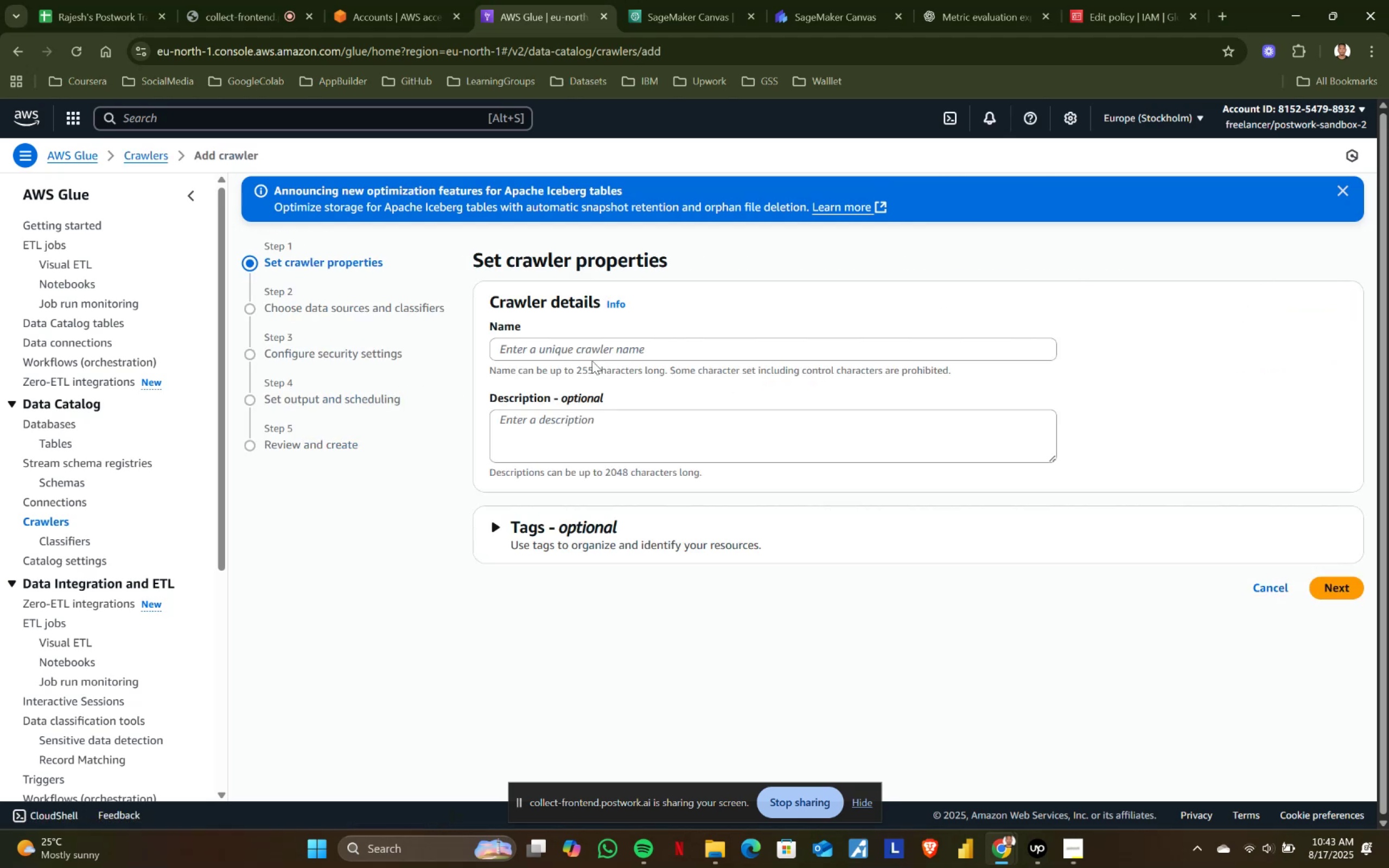 
left_click([582, 348])
 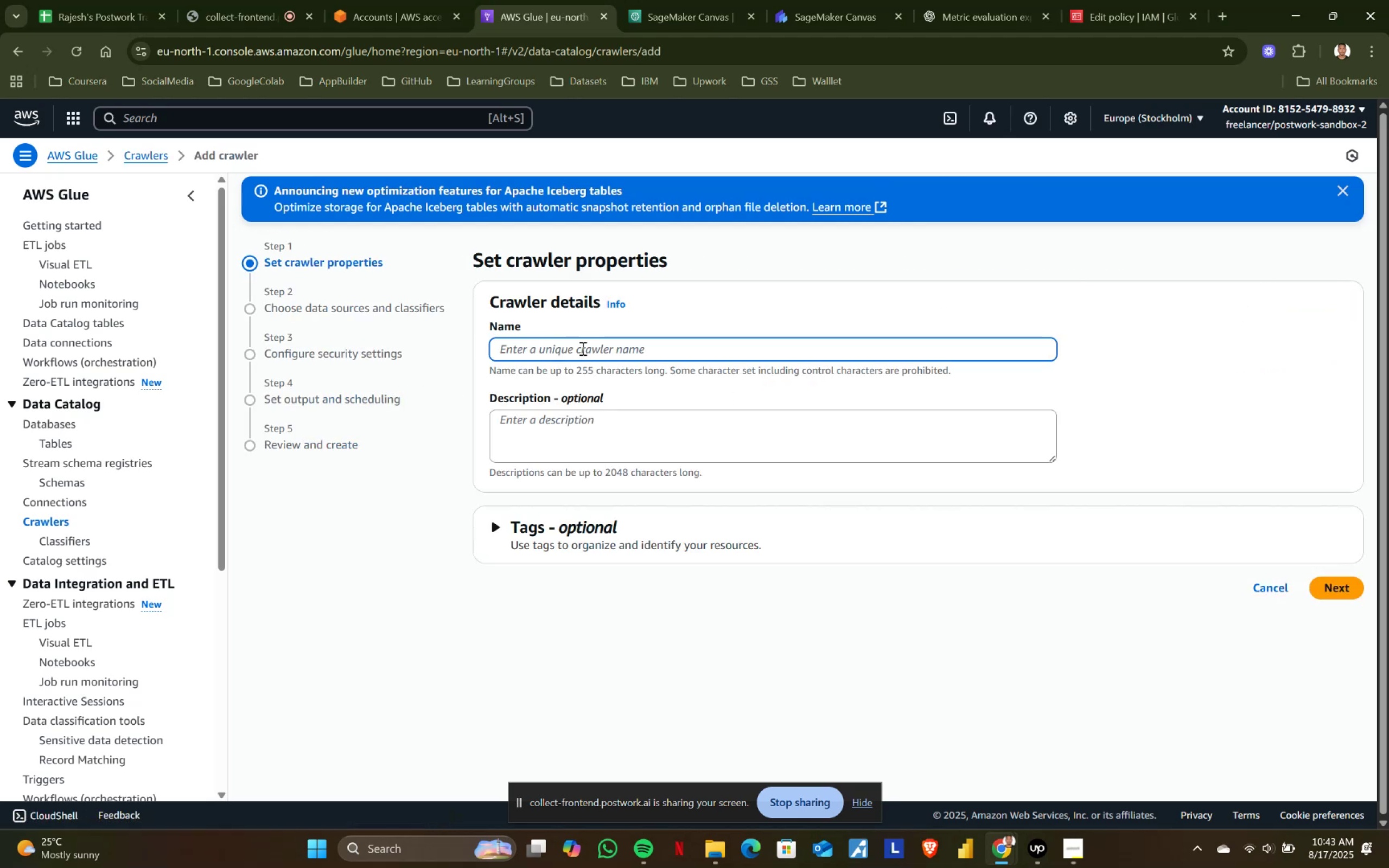 
type(forbes_billionaries_crawler)
 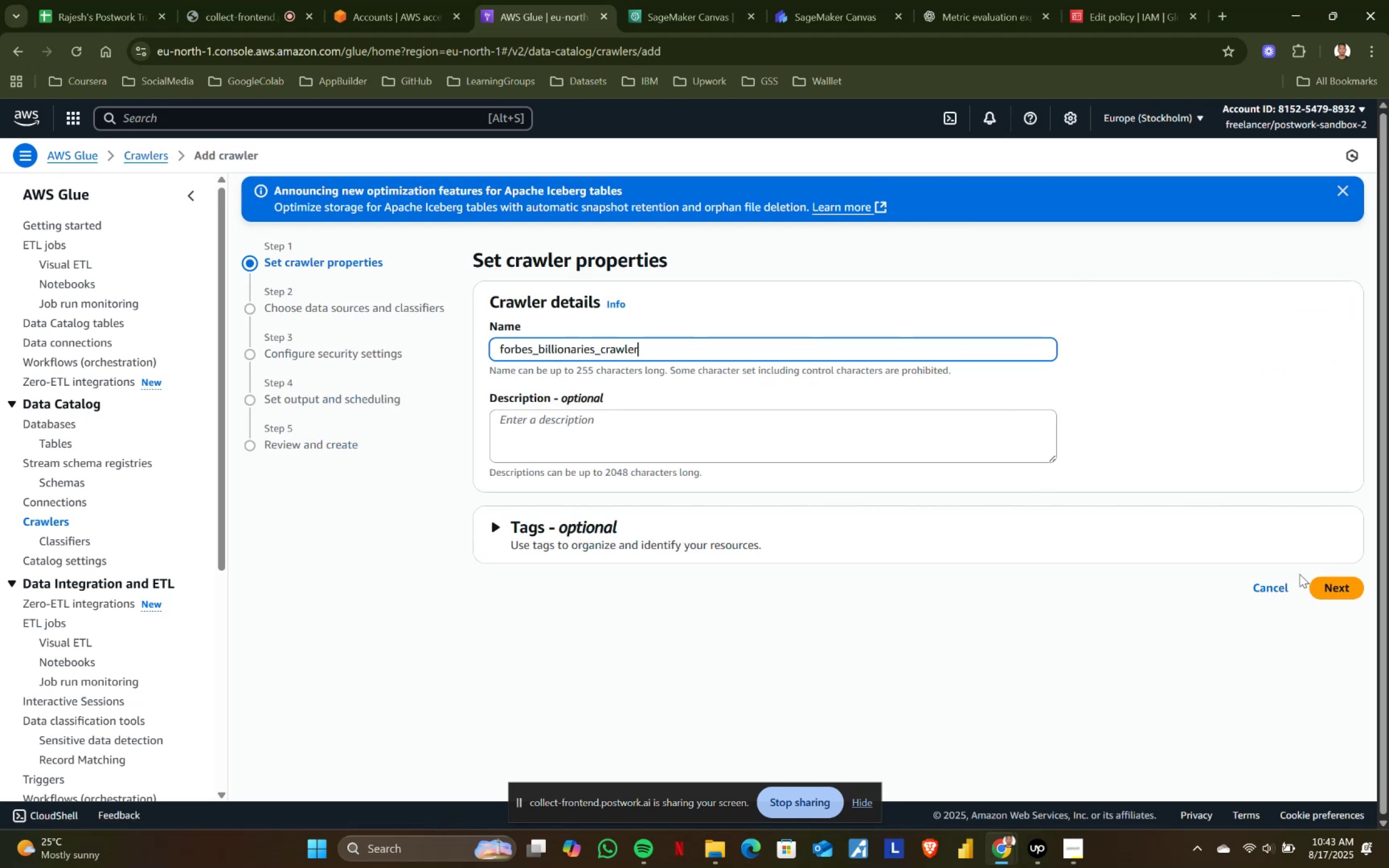 
left_click([1330, 590])
 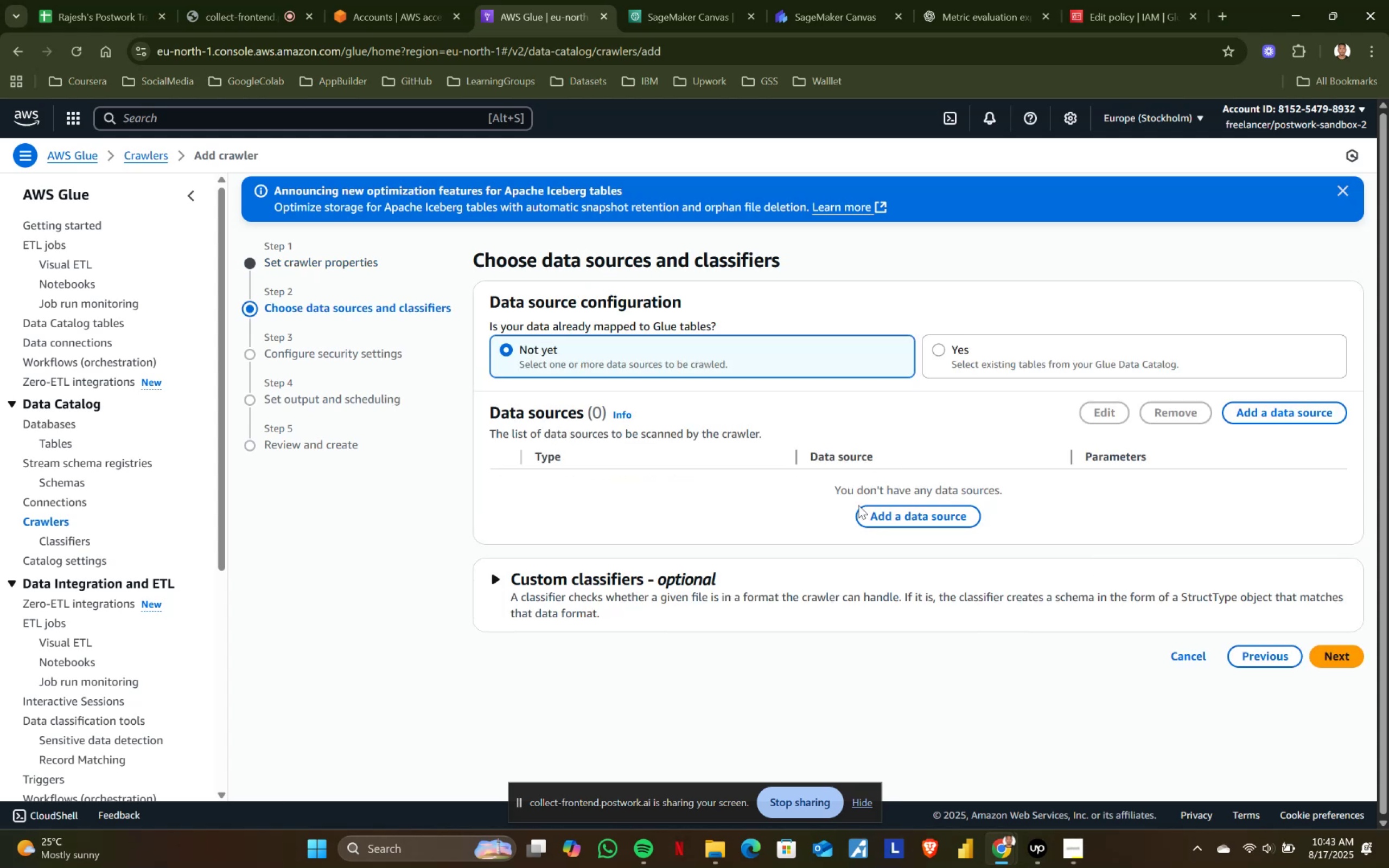 
left_click([925, 524])
 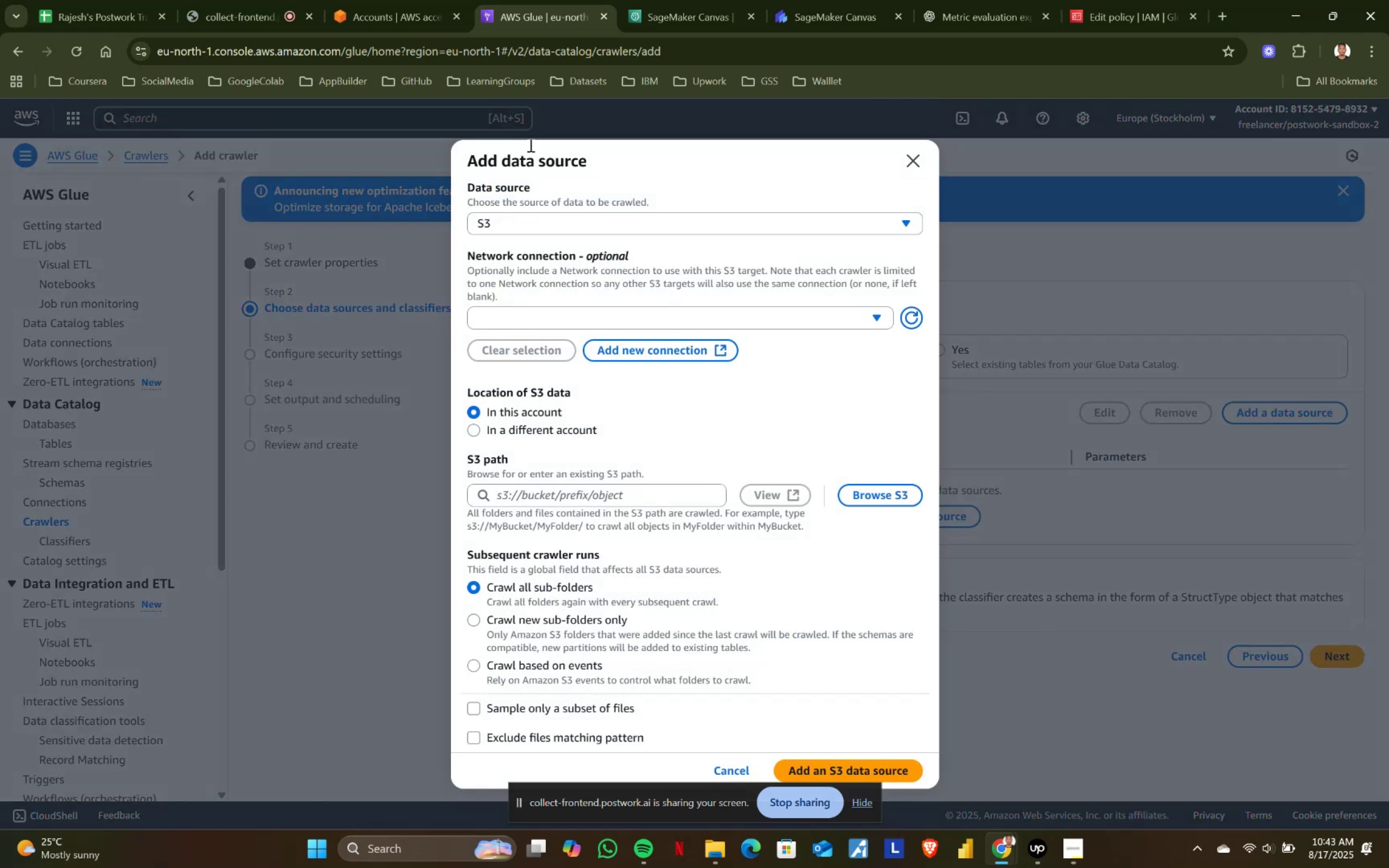 
left_click([639, 0])
 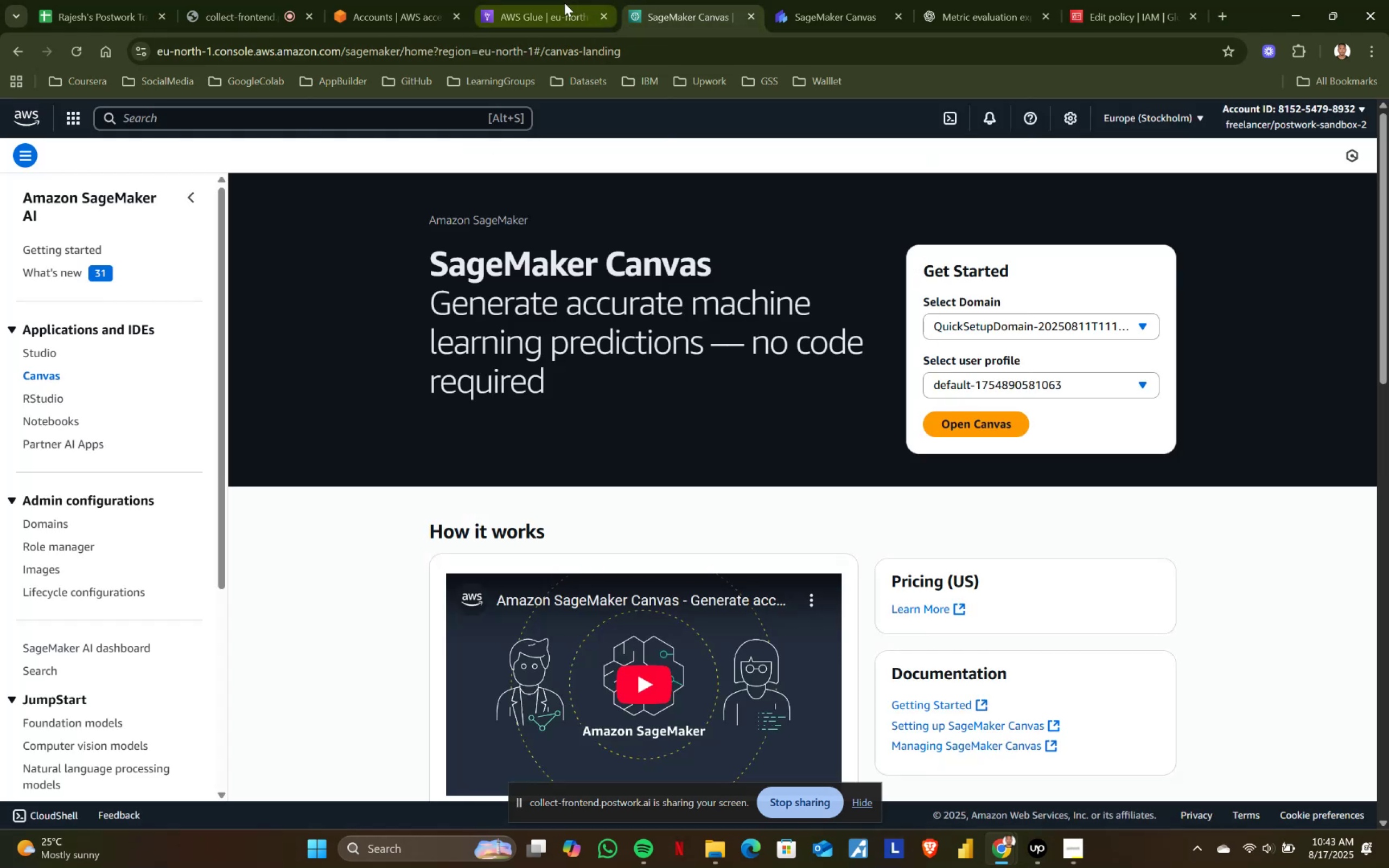 
left_click([184, 122])
 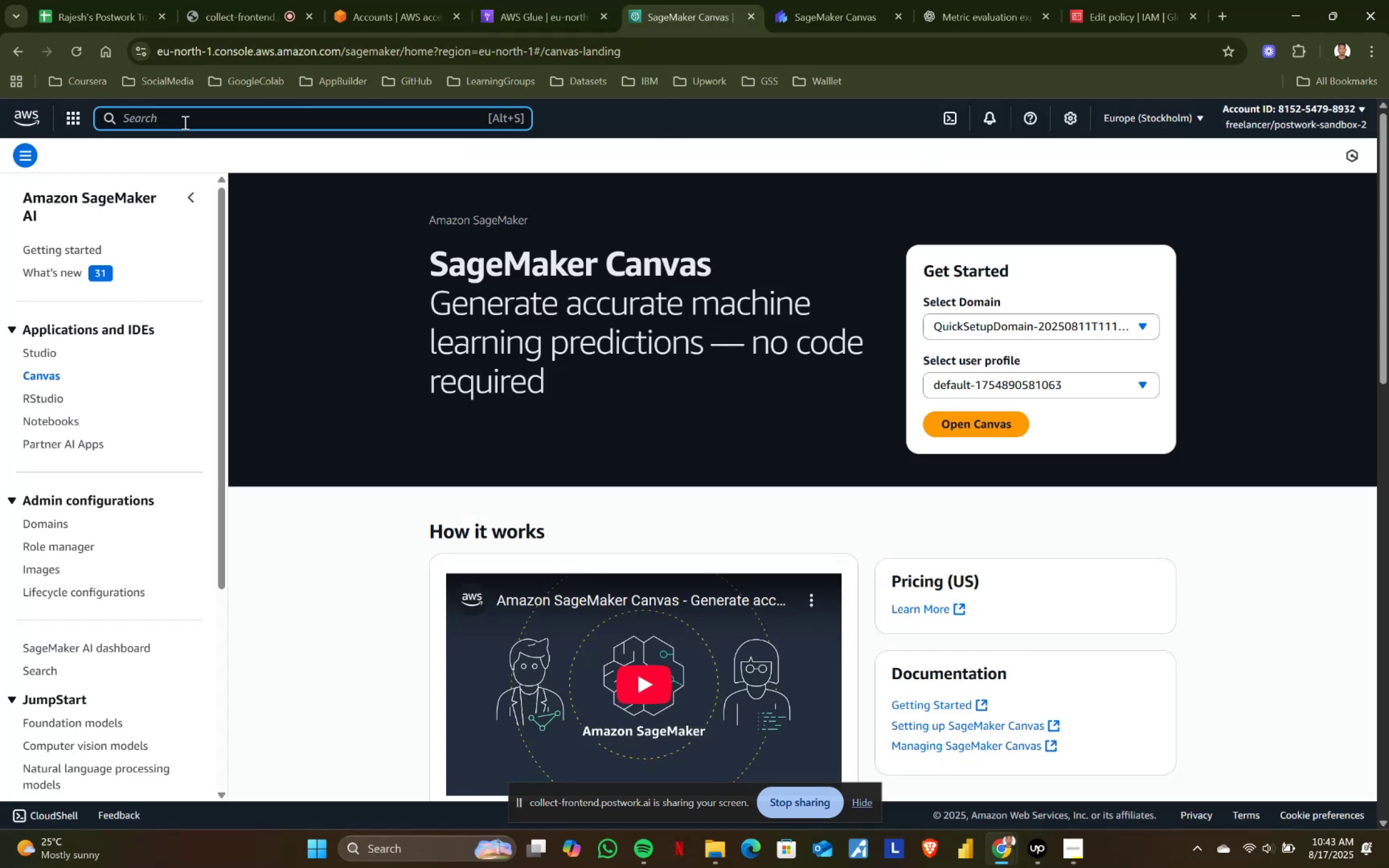 
type(s3)
 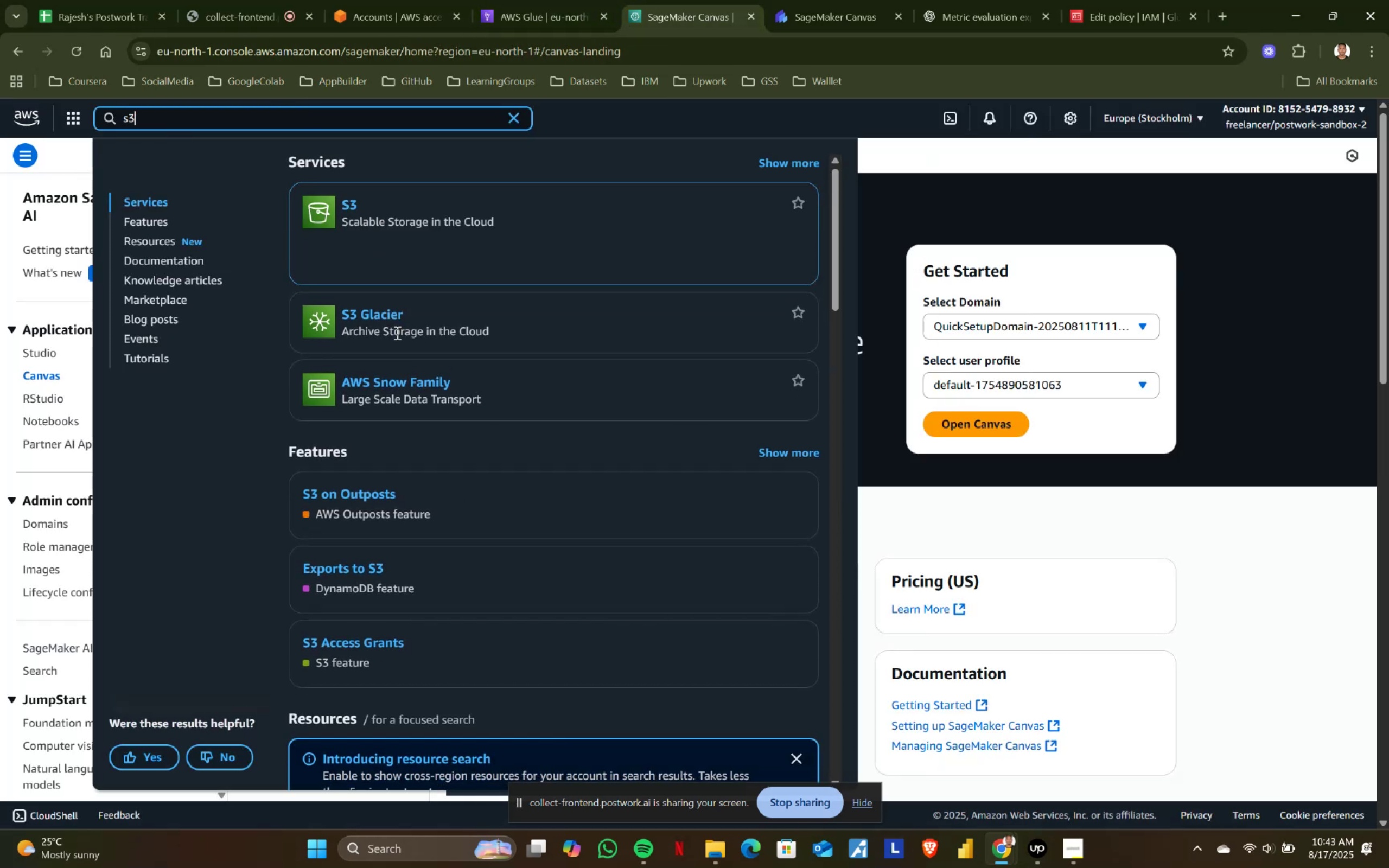 
mouse_move([387, 244])
 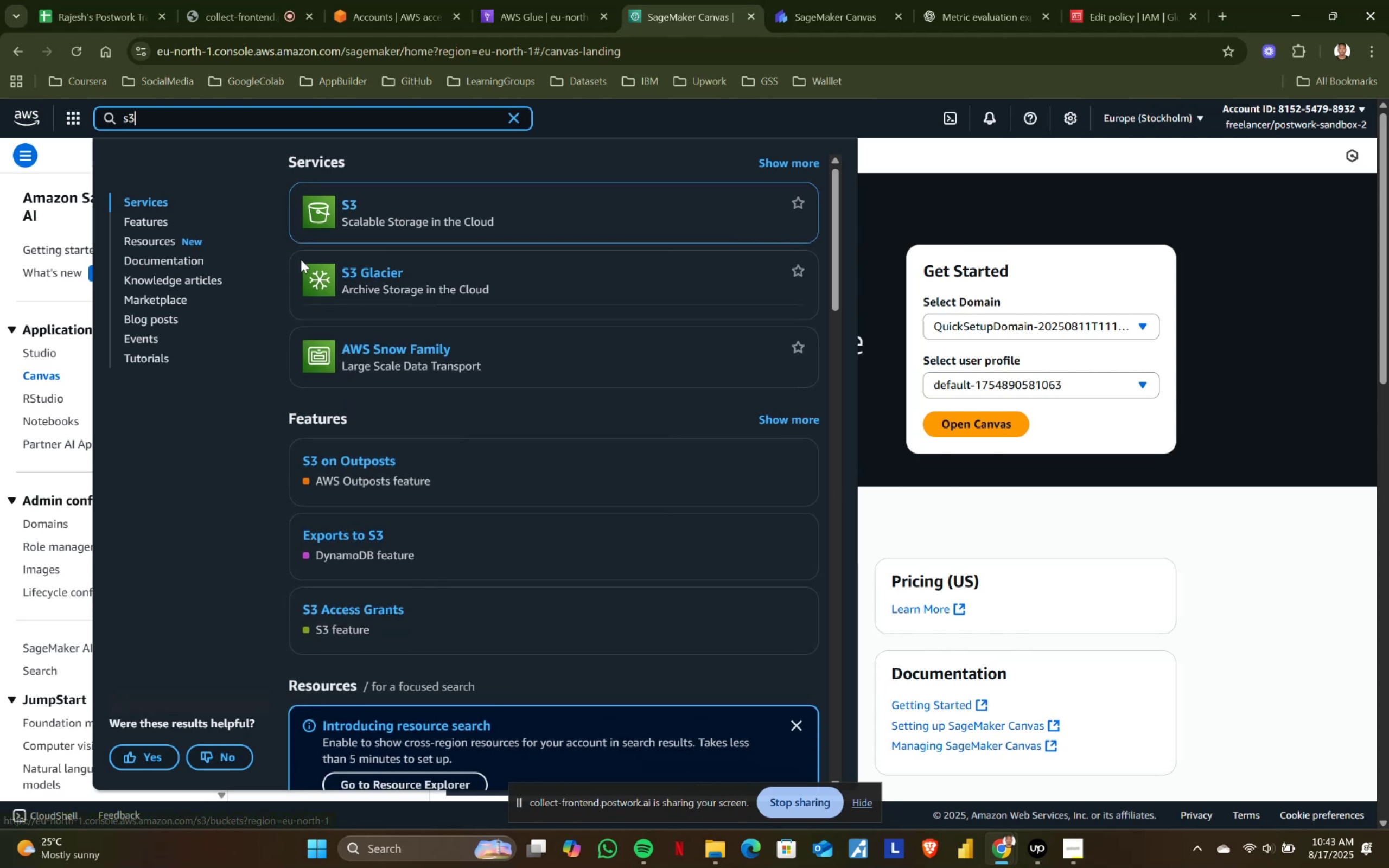 
hold_key(key=ControlLeft, duration=0.67)
left_click([326, 271])
 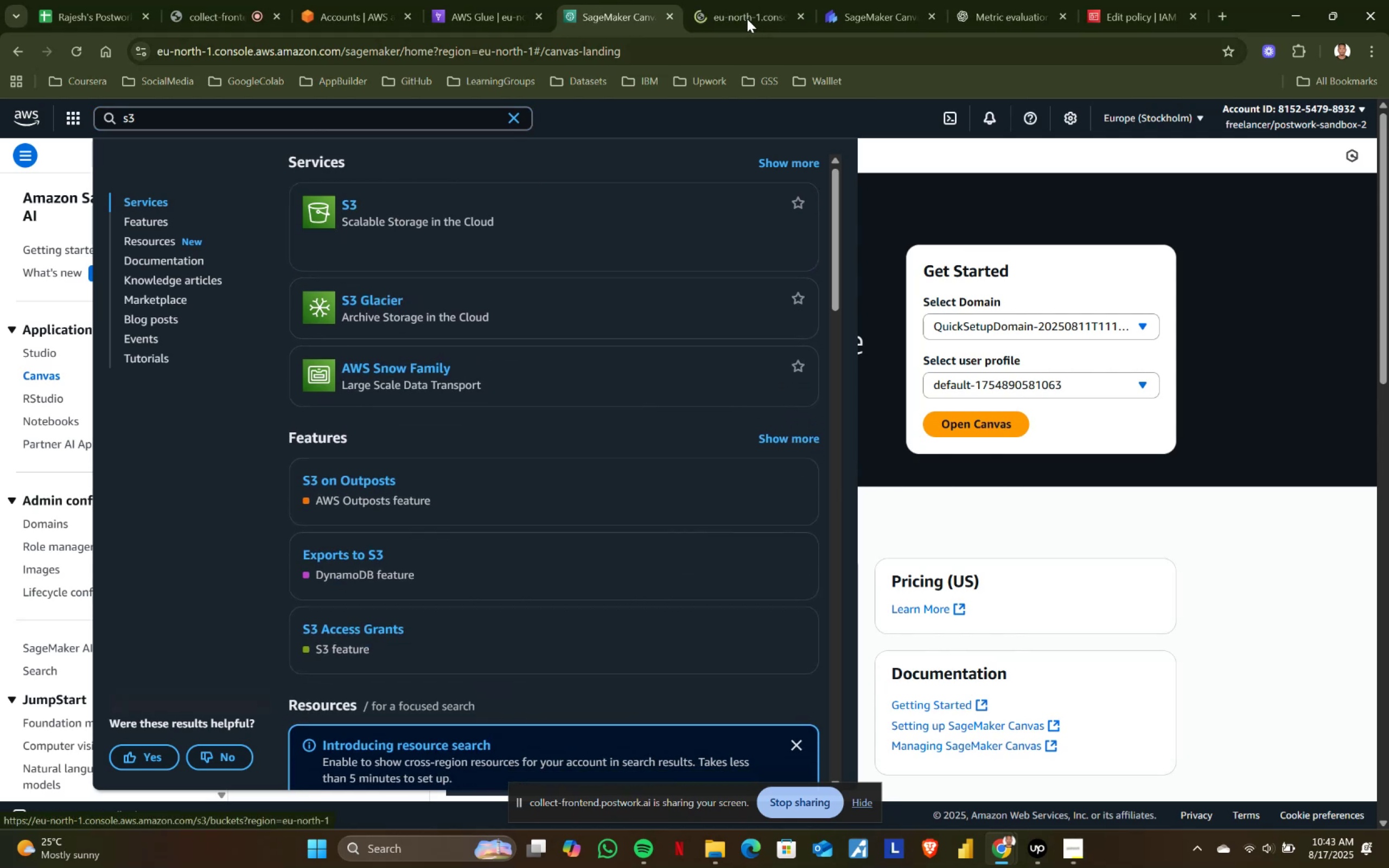 
left_click_drag(start_coordinate=[749, 11], to_coordinate=[616, 11])
 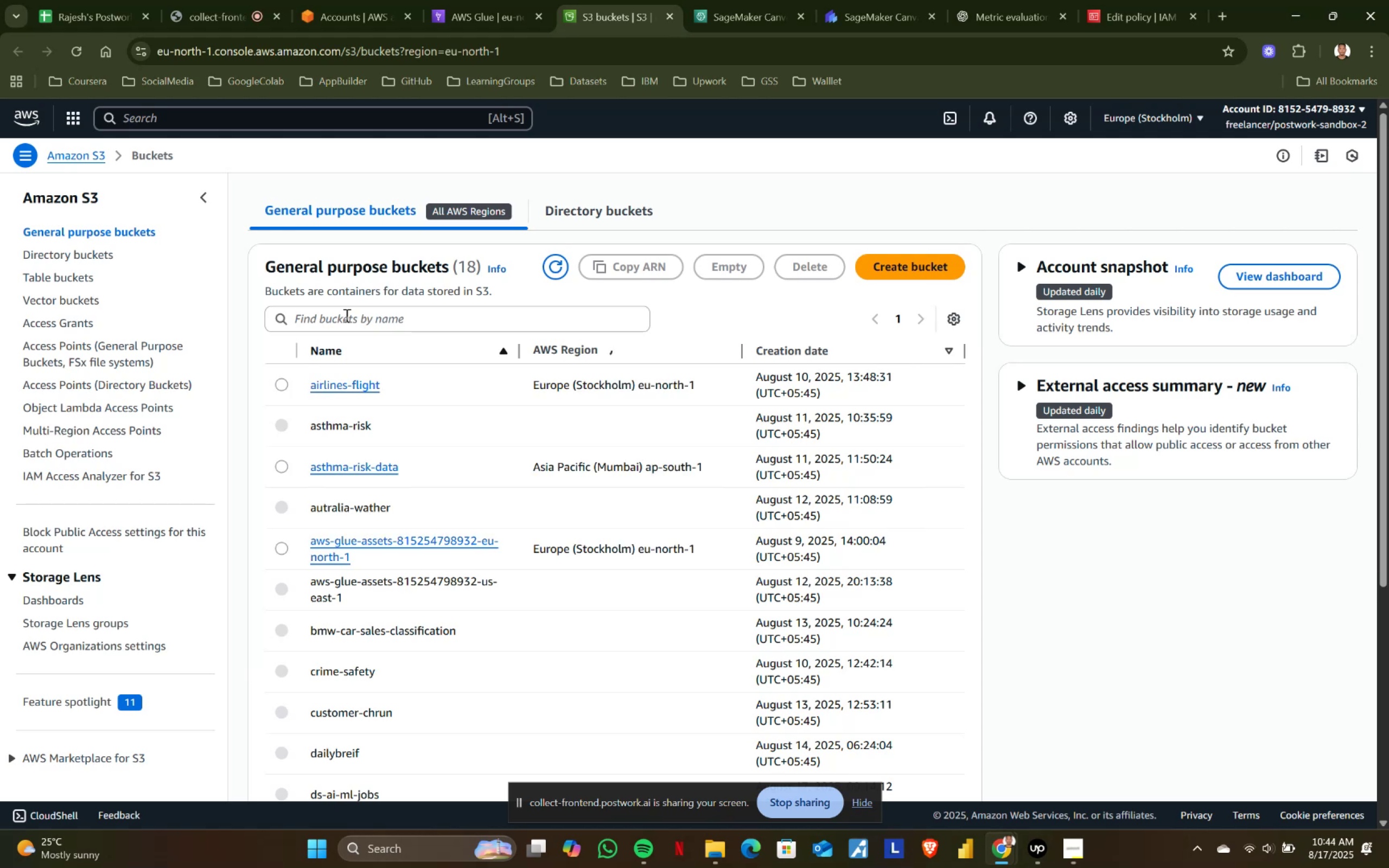 
scroll: coordinate [411, 518], scroll_direction: down, amount: 2.0
 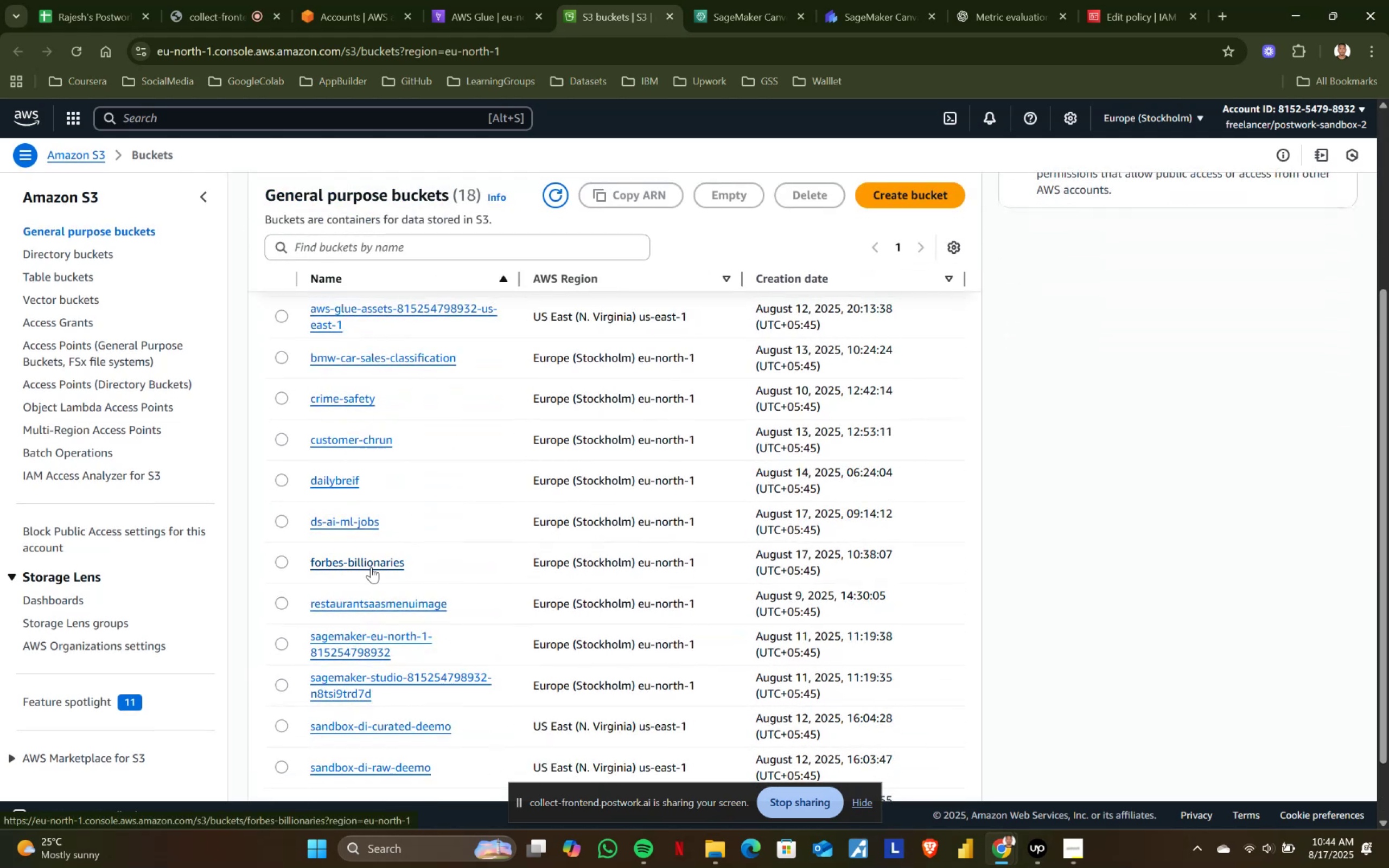 
left_click([371, 567])
 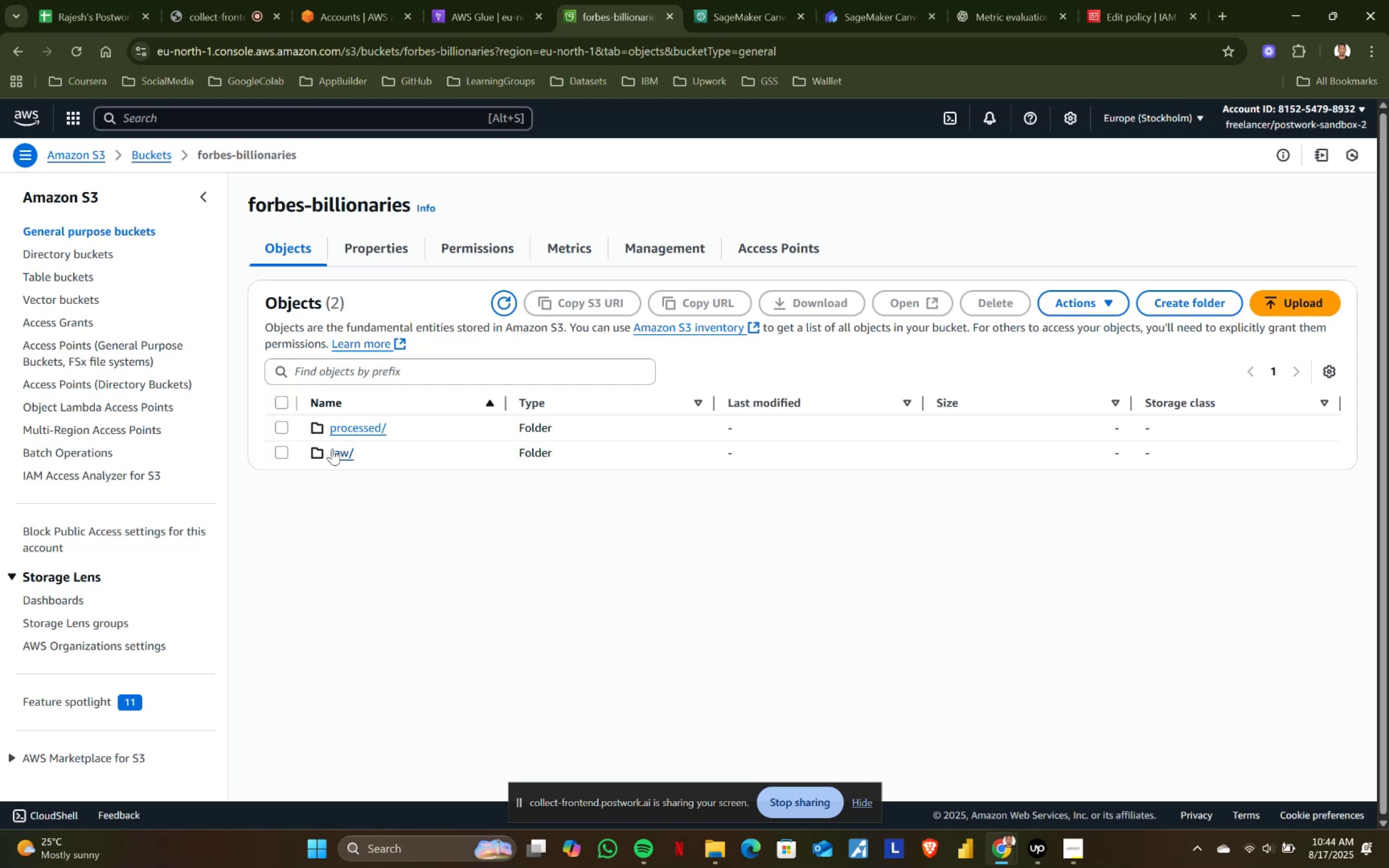 
left_click([334, 450])
 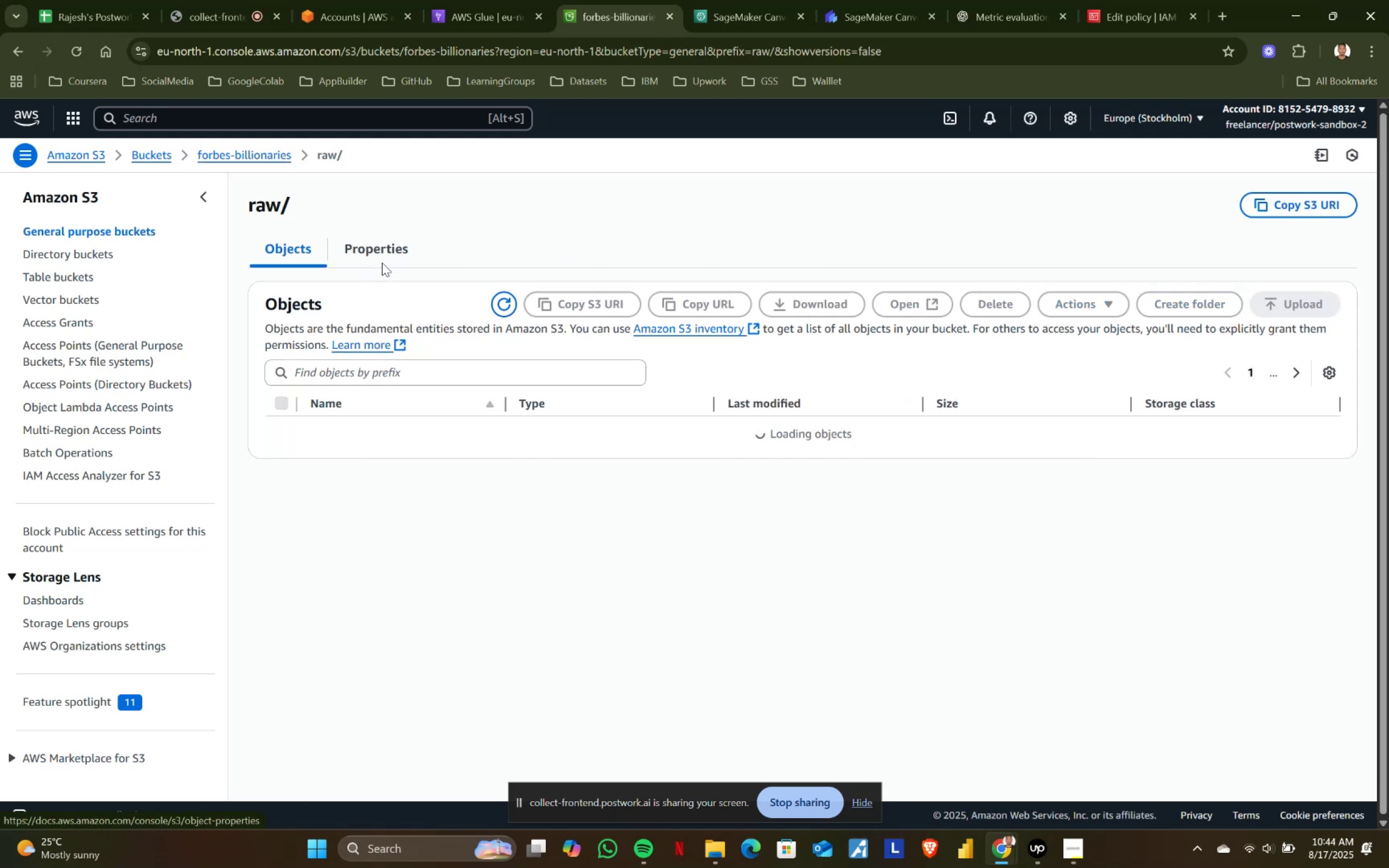 
left_click([381, 249])
 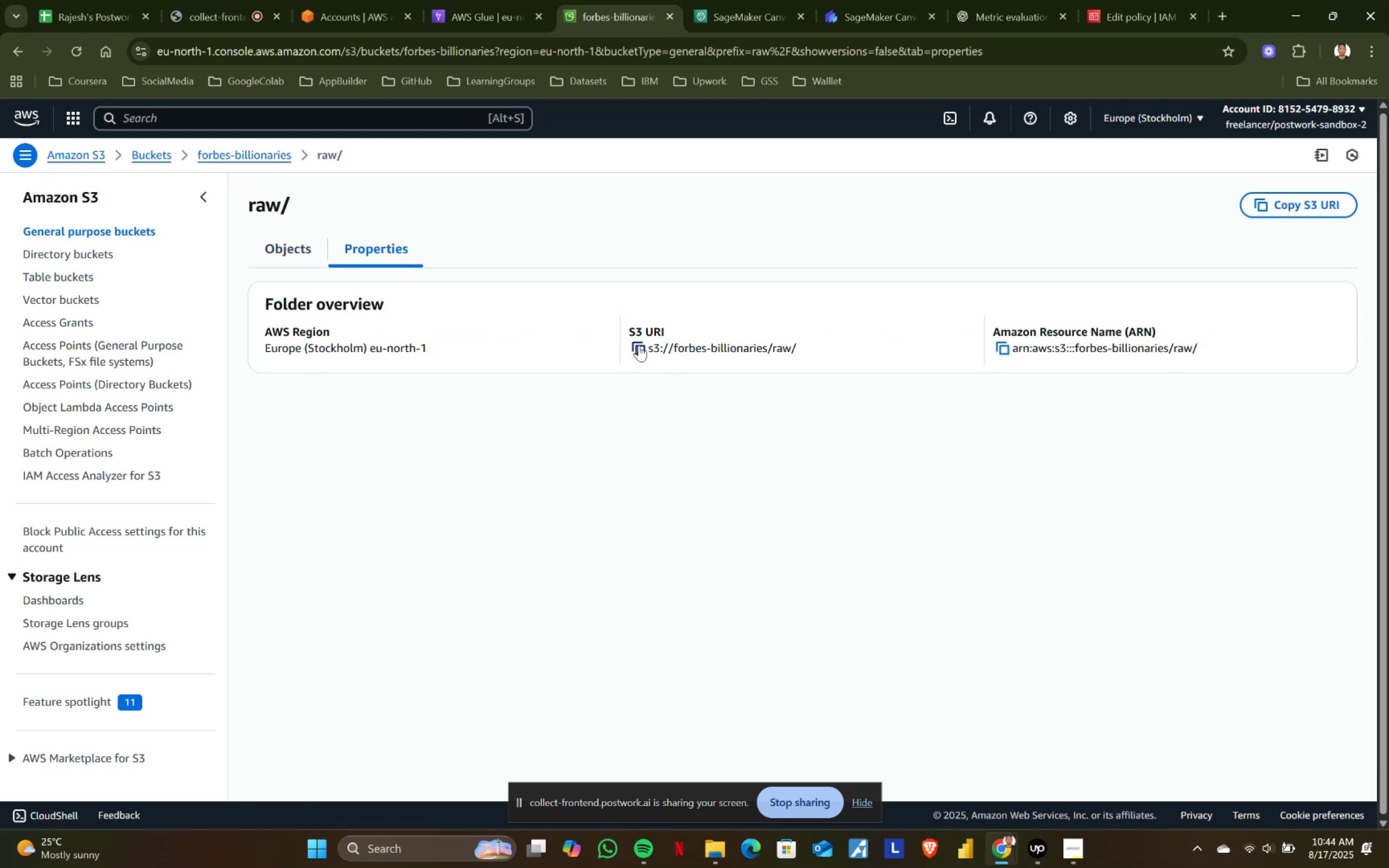 
left_click([640, 345])
 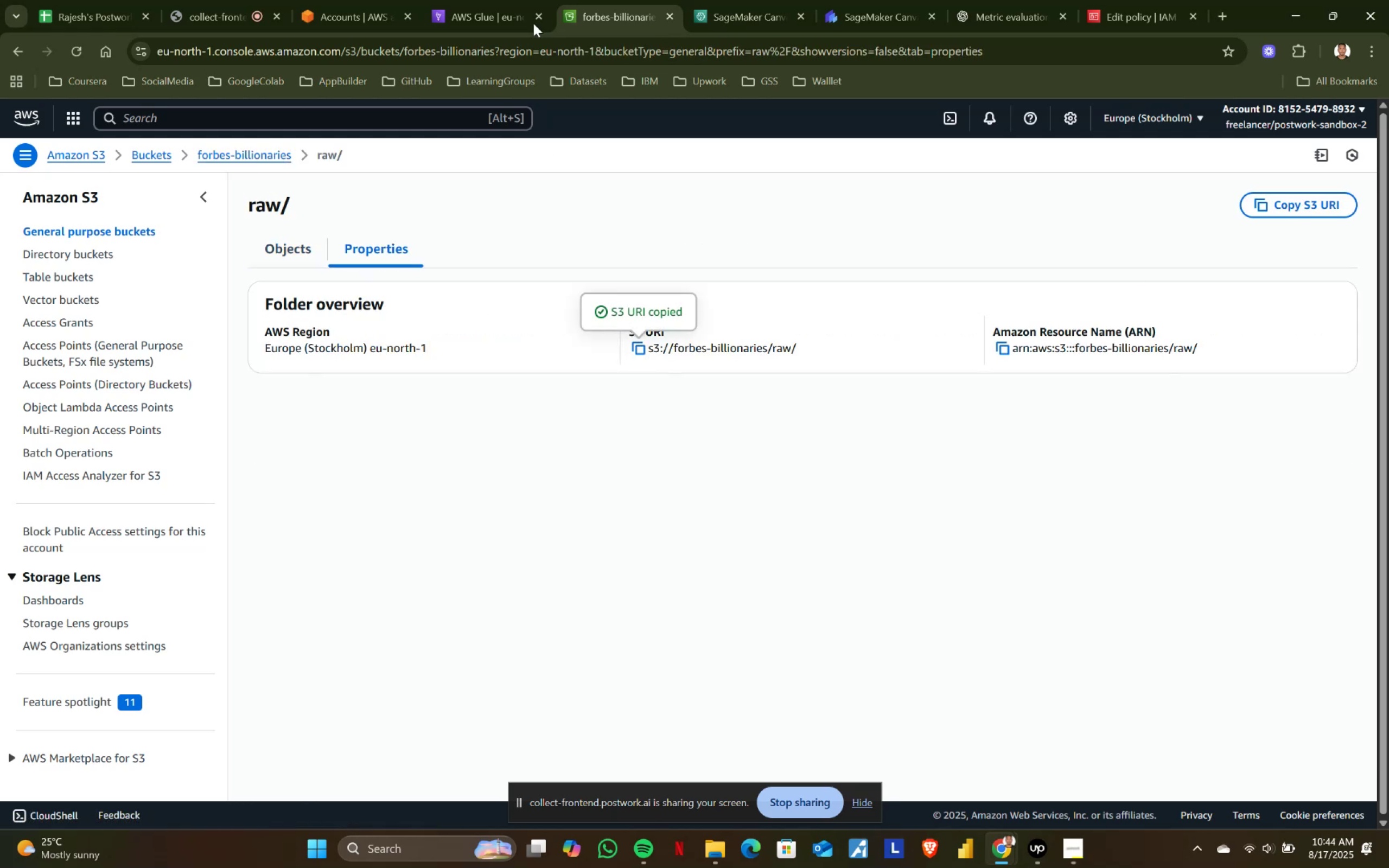 
left_click([511, 0])
 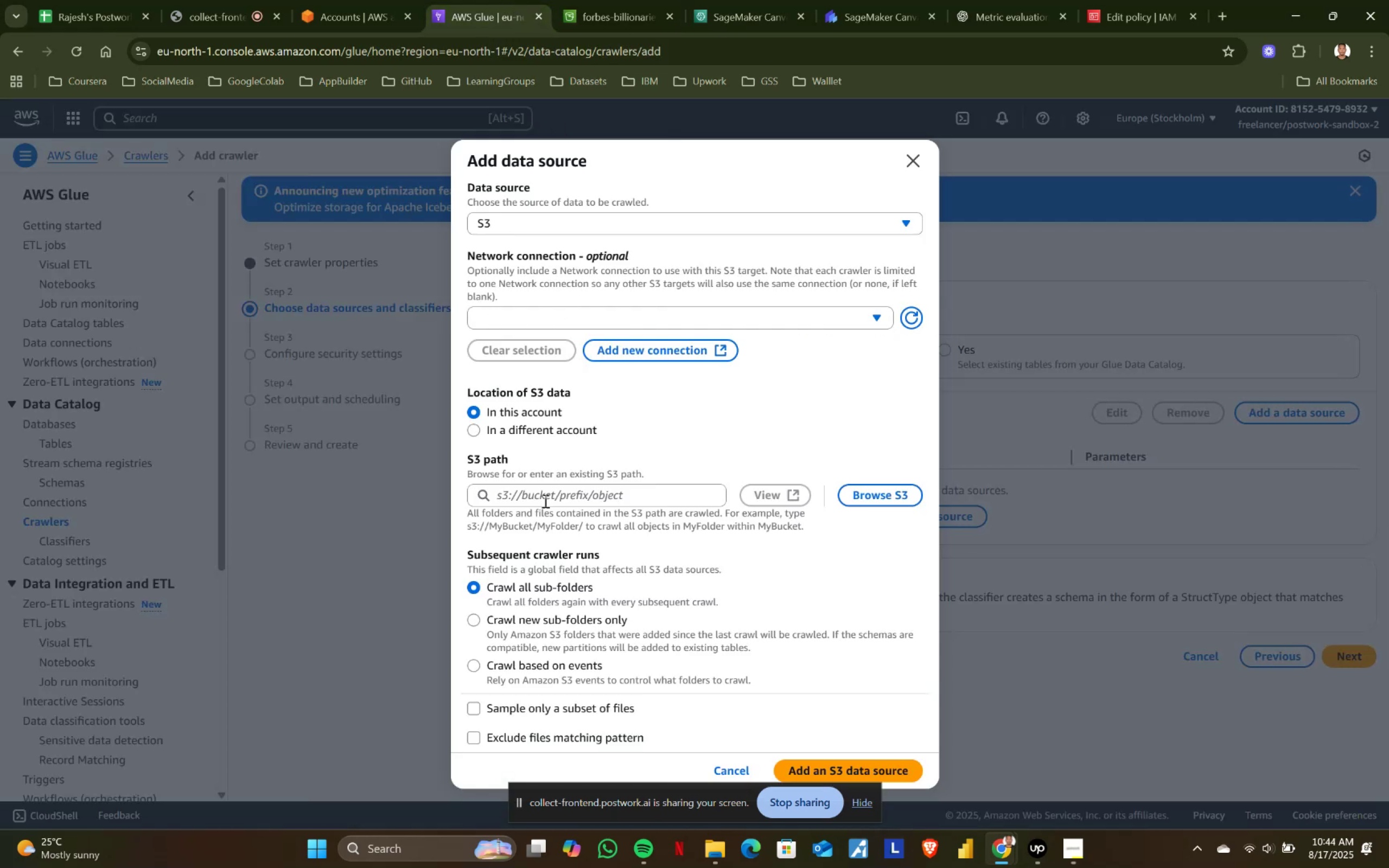 
left_click([551, 488])
 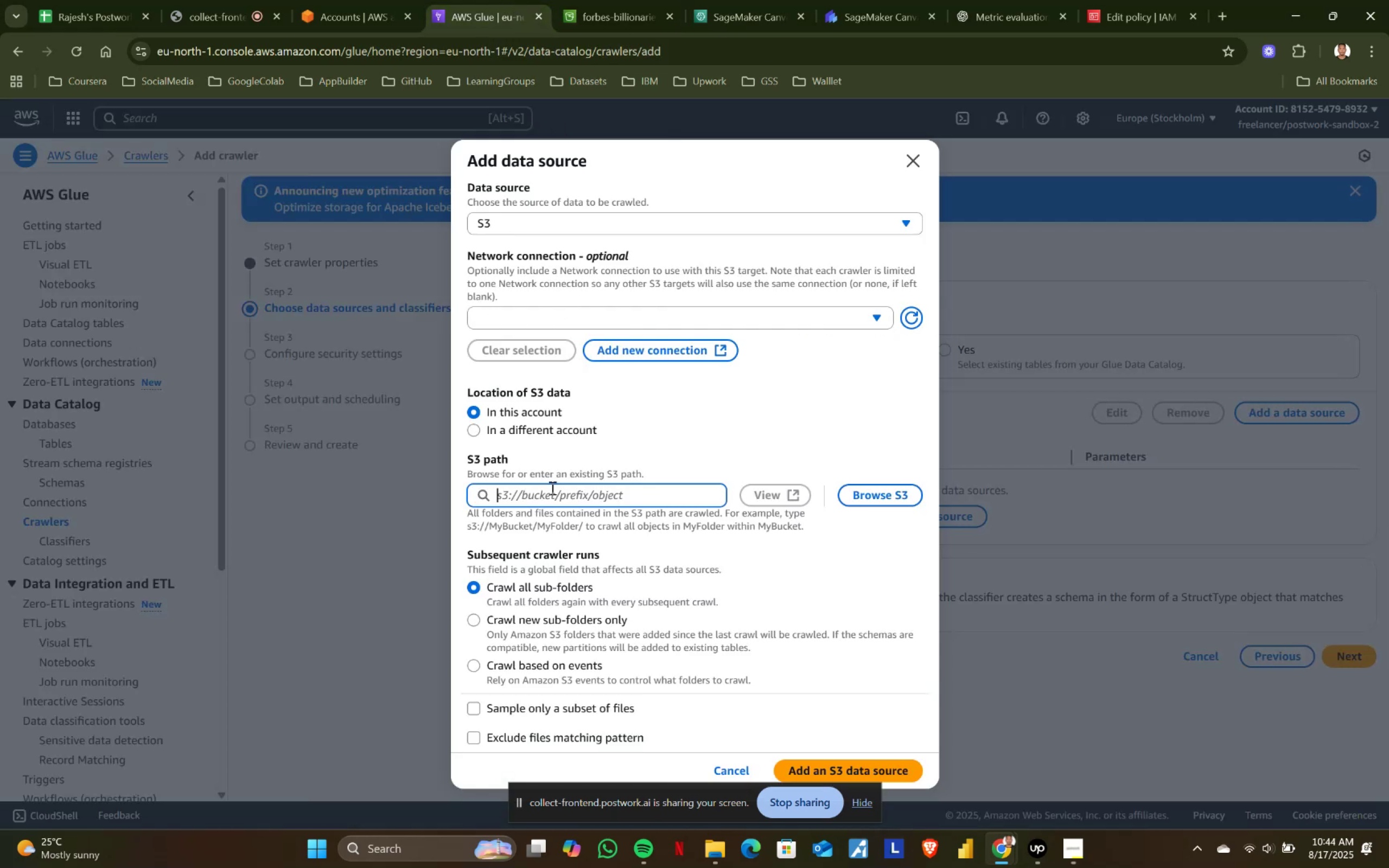 
key(Control+ControlLeft)
 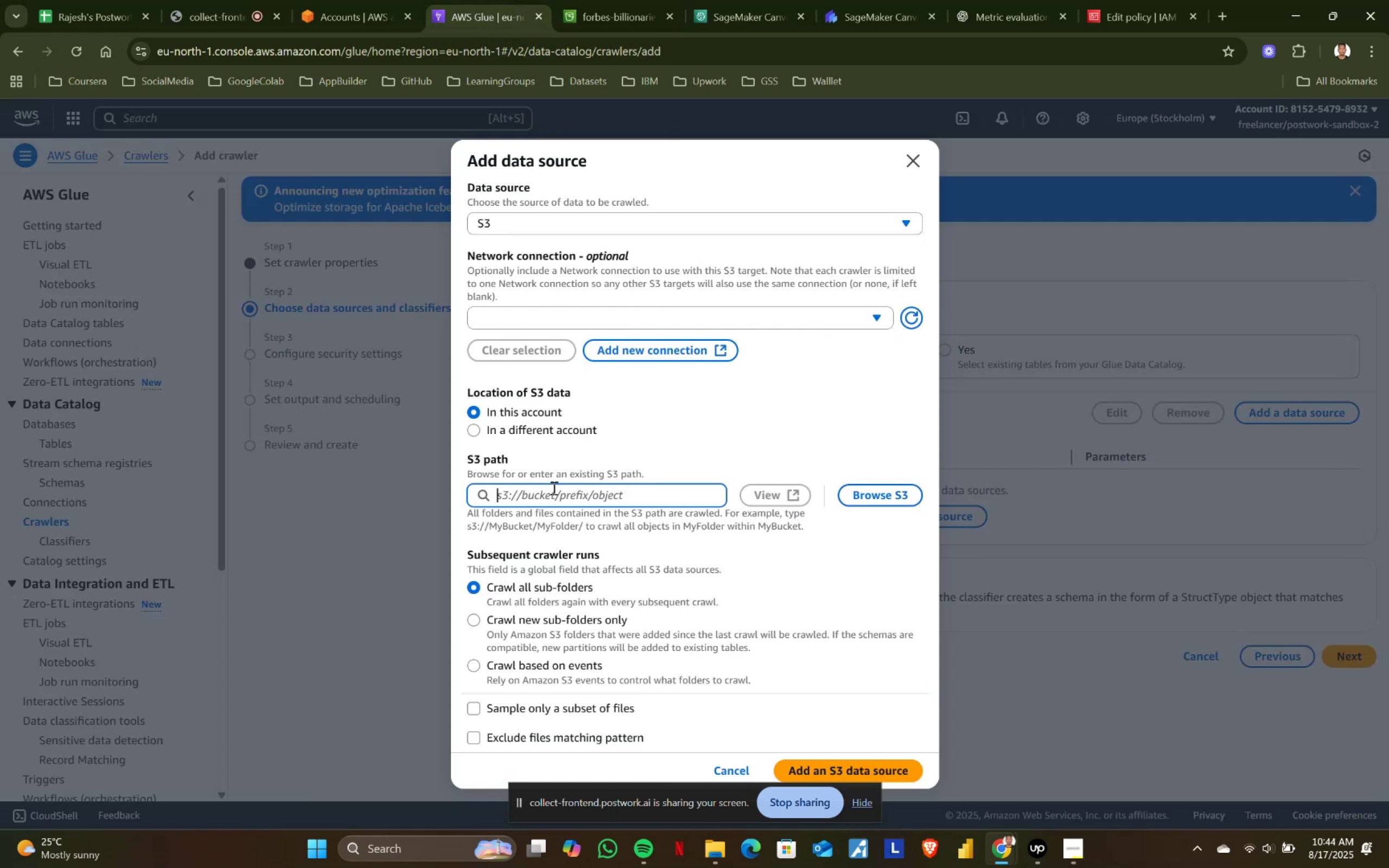 
key(Control+V)
 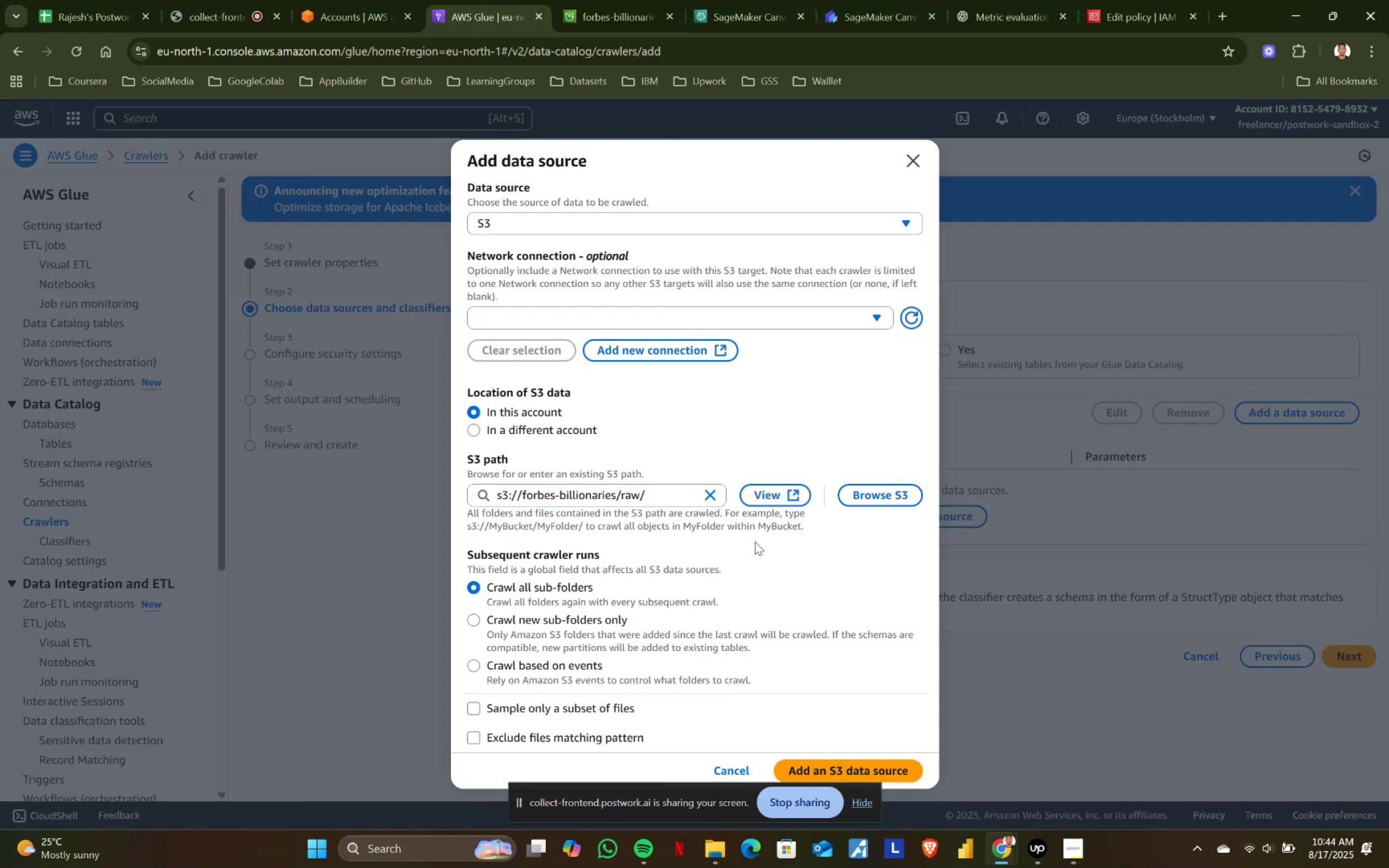 
scroll: coordinate [758, 537], scroll_direction: down, amount: 5.0
 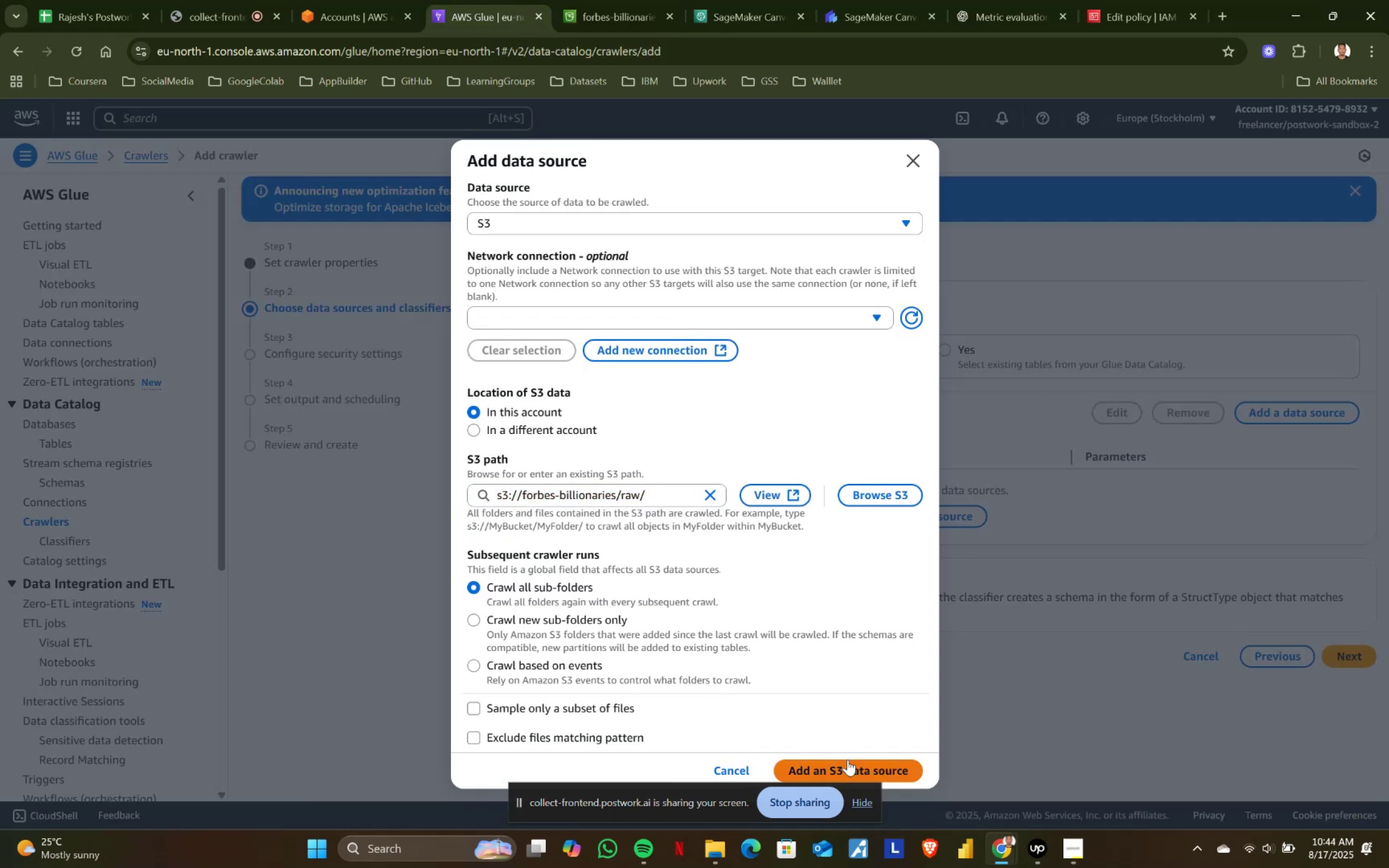 
left_click([865, 771])
 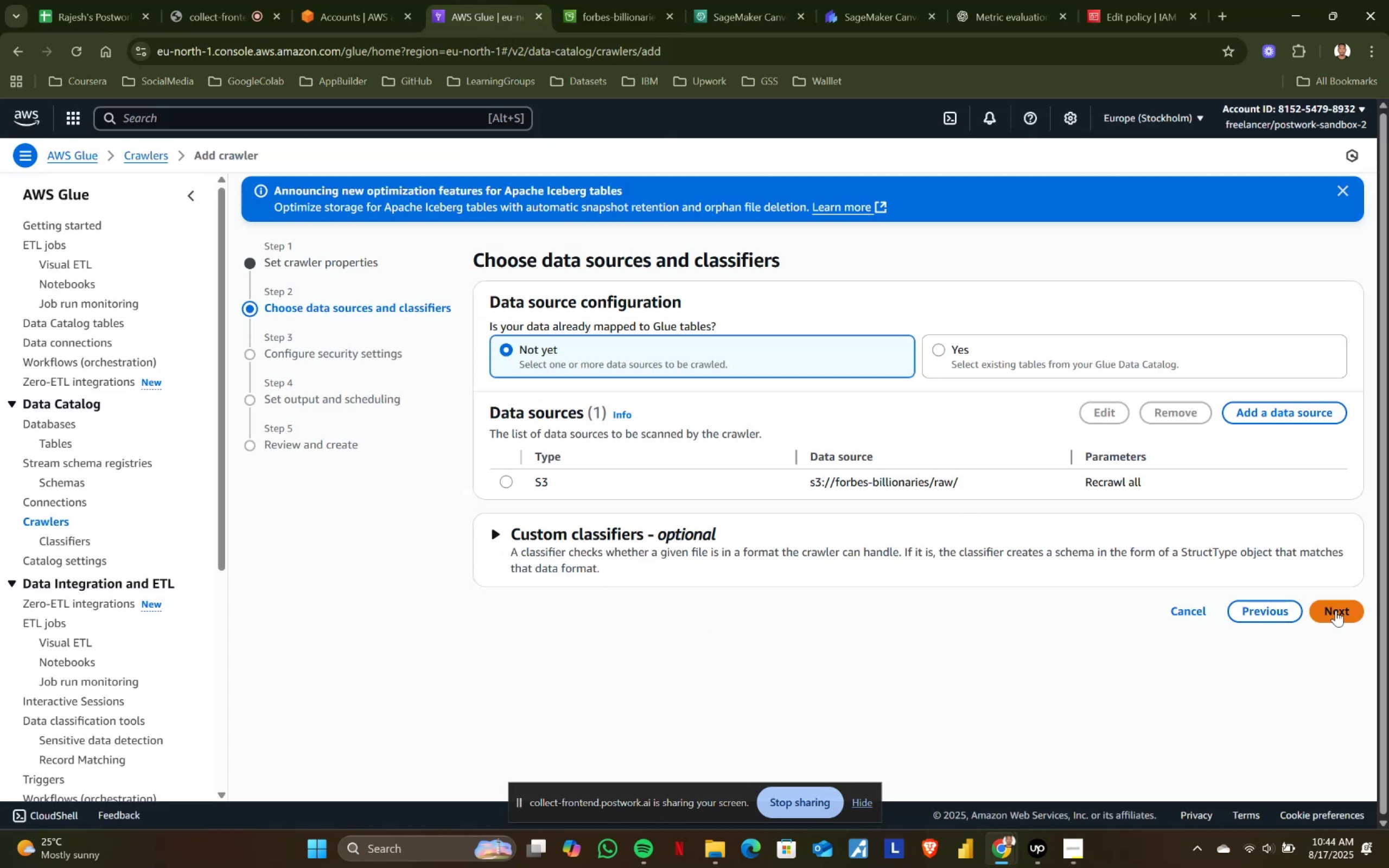 
left_click([1336, 610])
 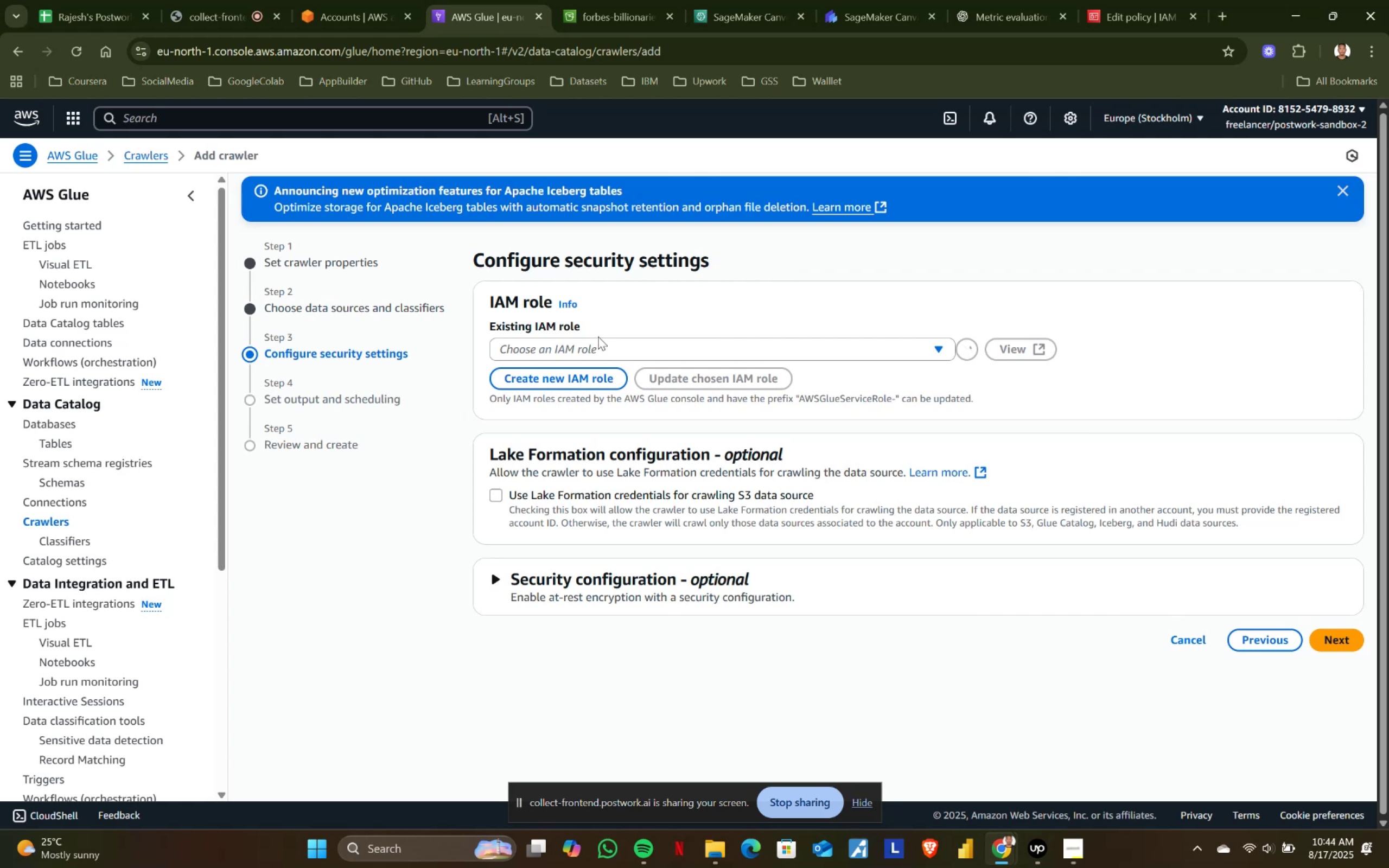 
double_click([595, 346])
 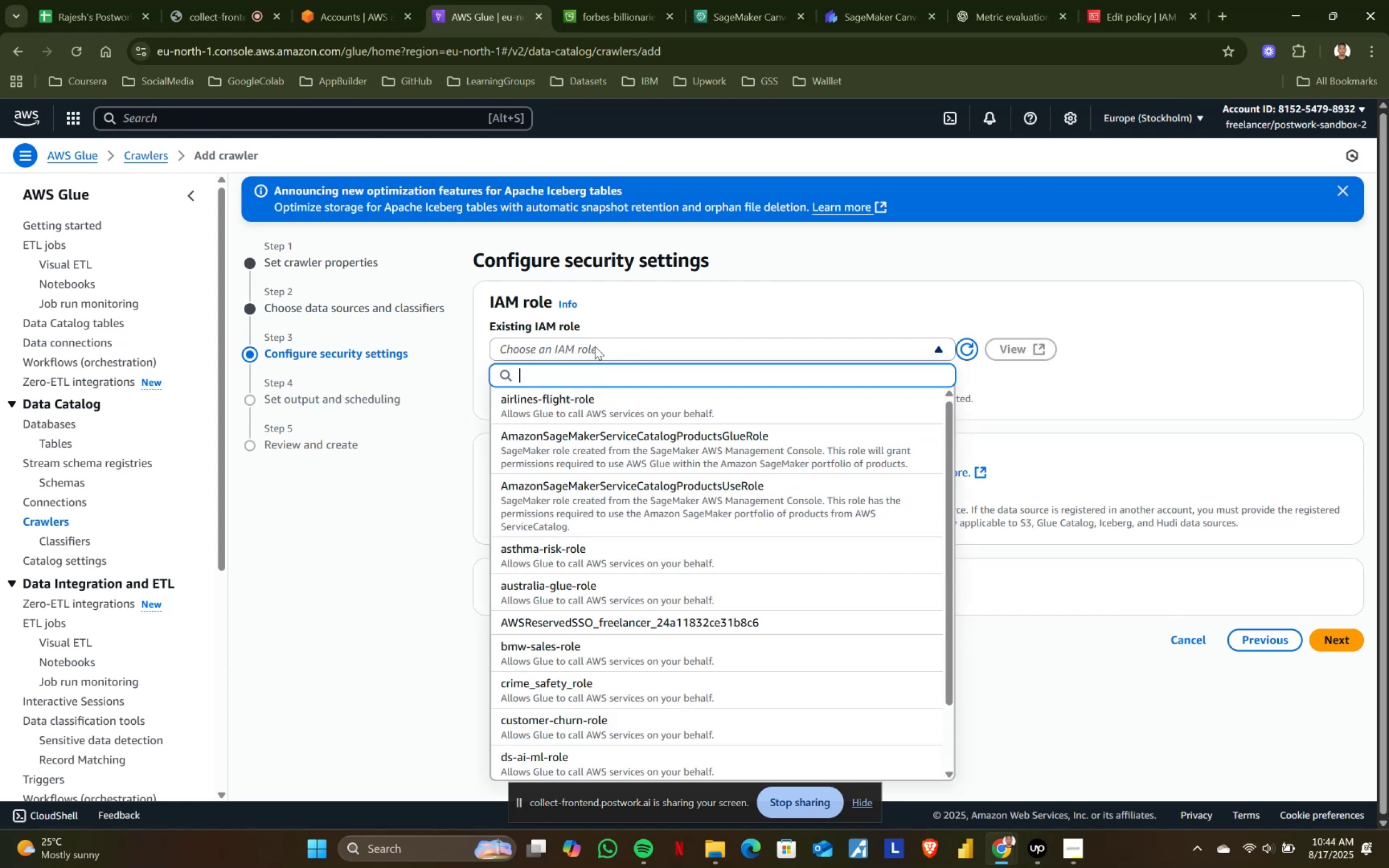 
scroll: coordinate [588, 640], scroll_direction: down, amount: 2.0
 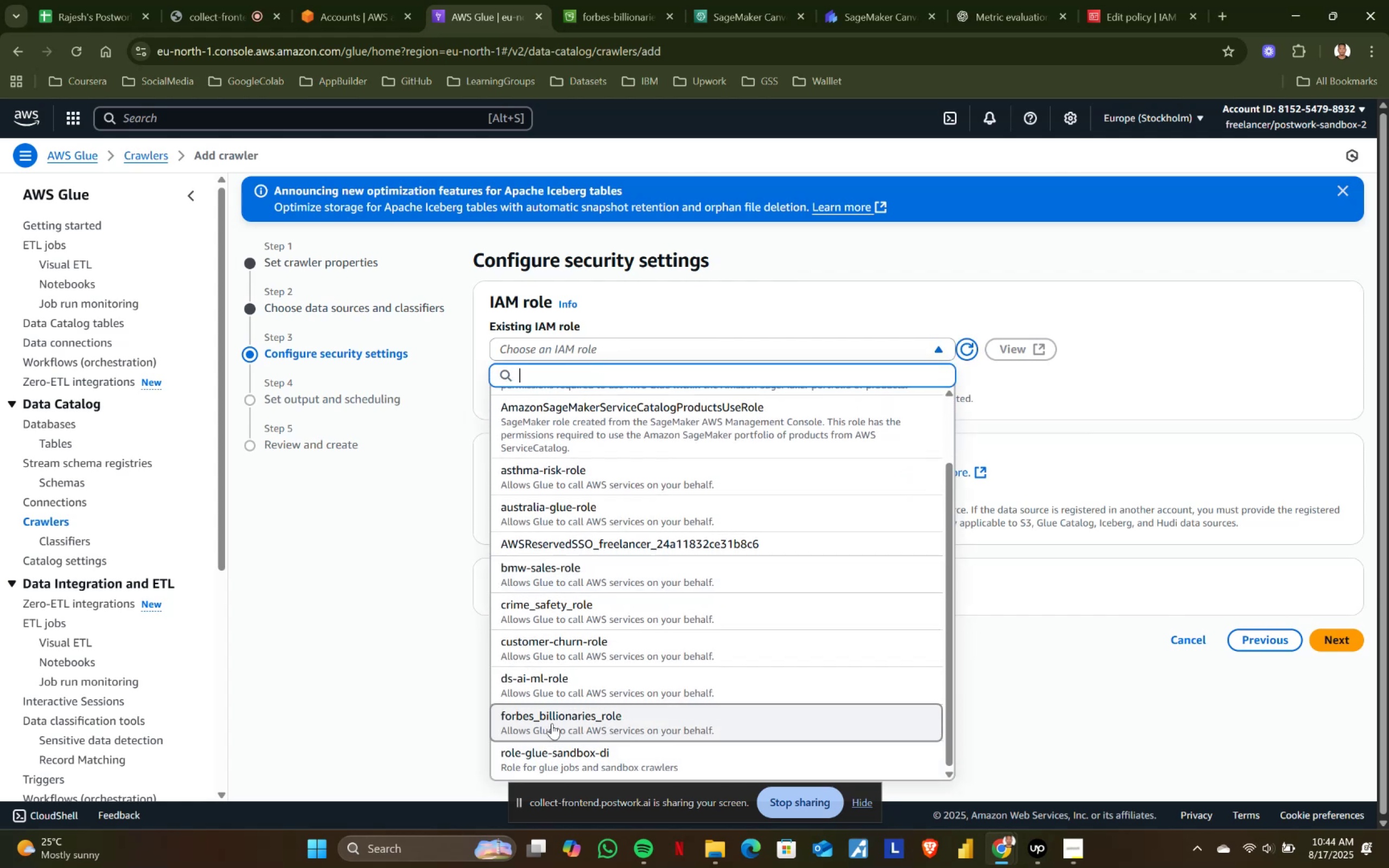 
left_click([552, 723])
 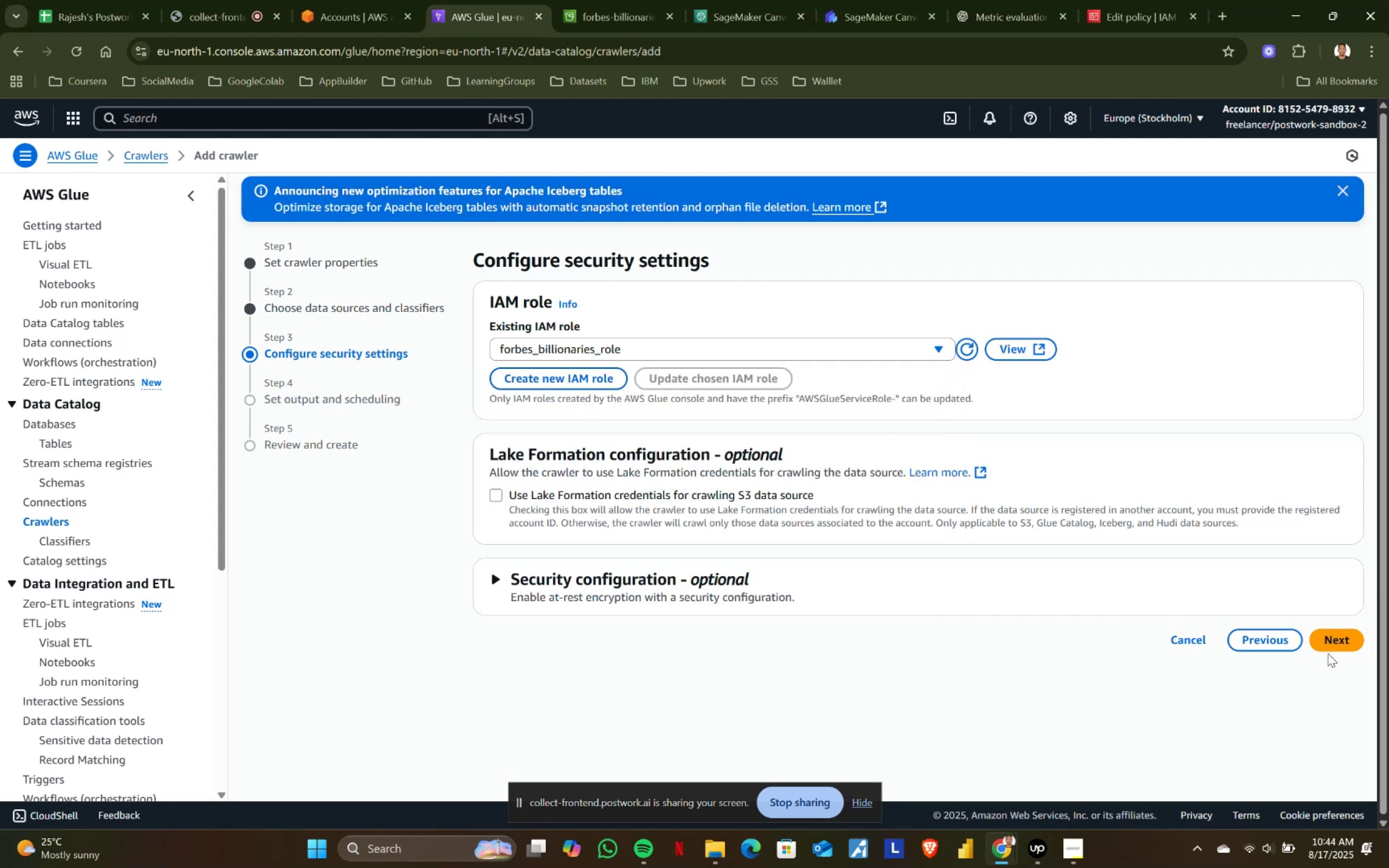 
double_click([1339, 639])
 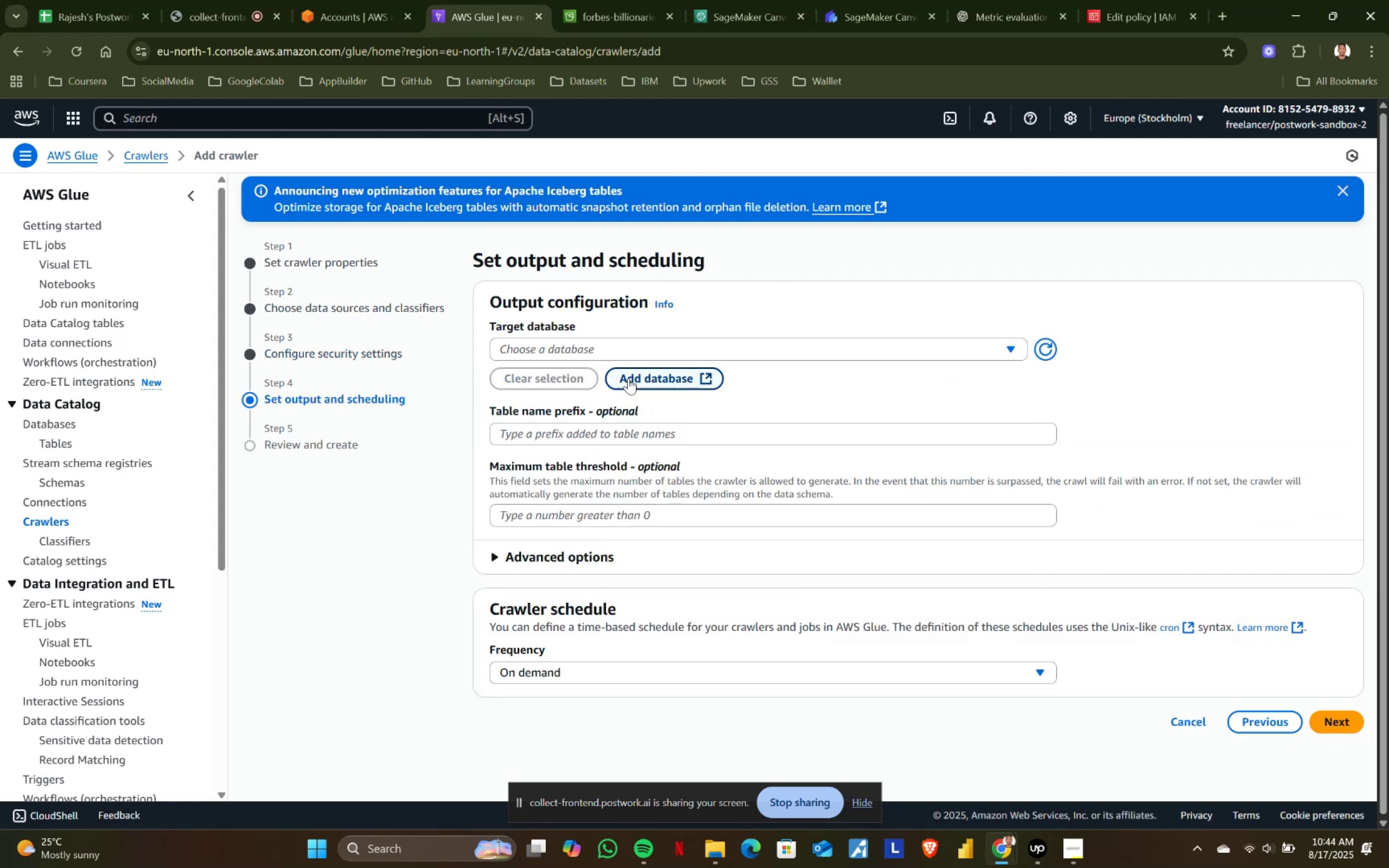 
left_click([578, 337])
 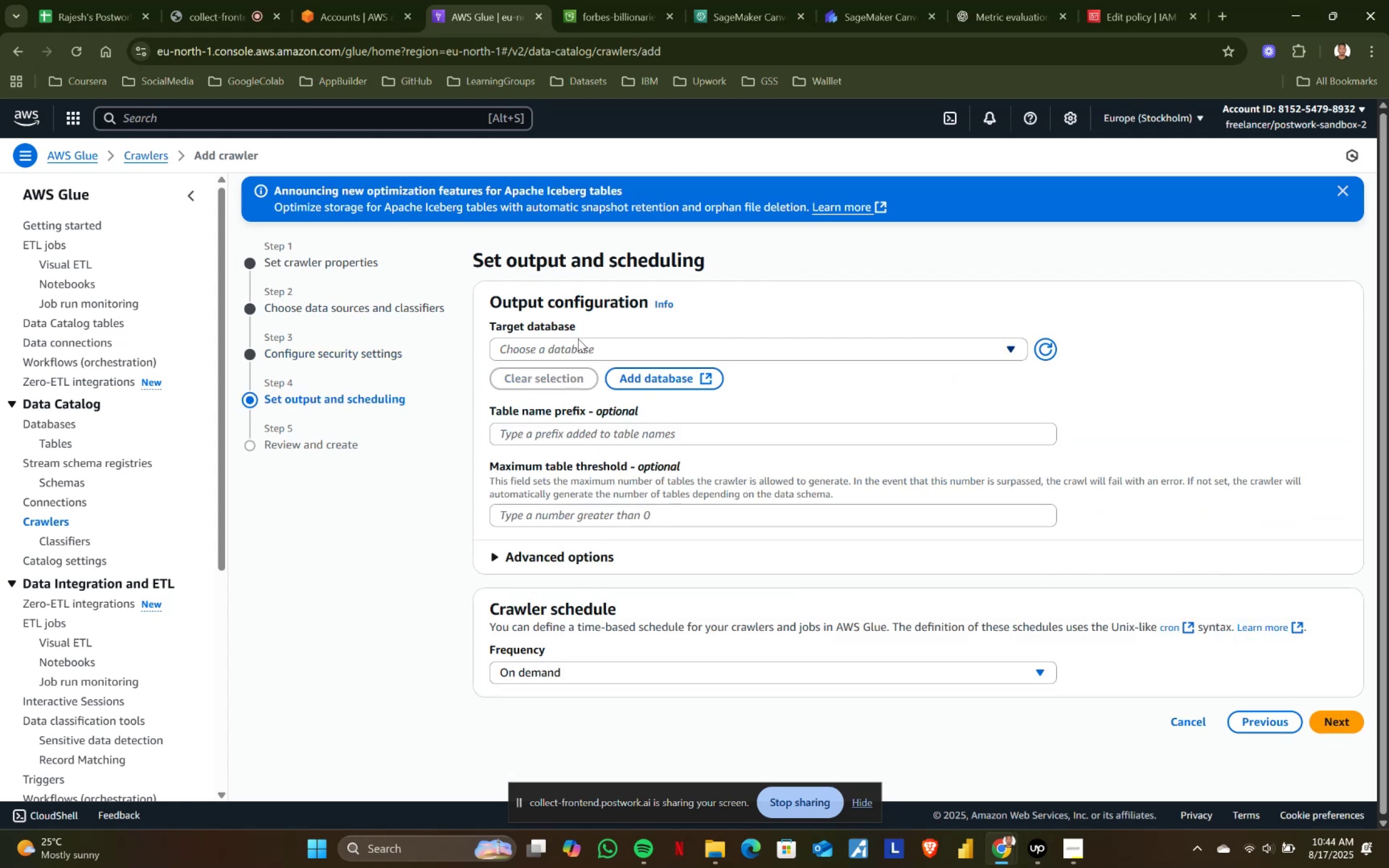 
left_click([580, 350])
 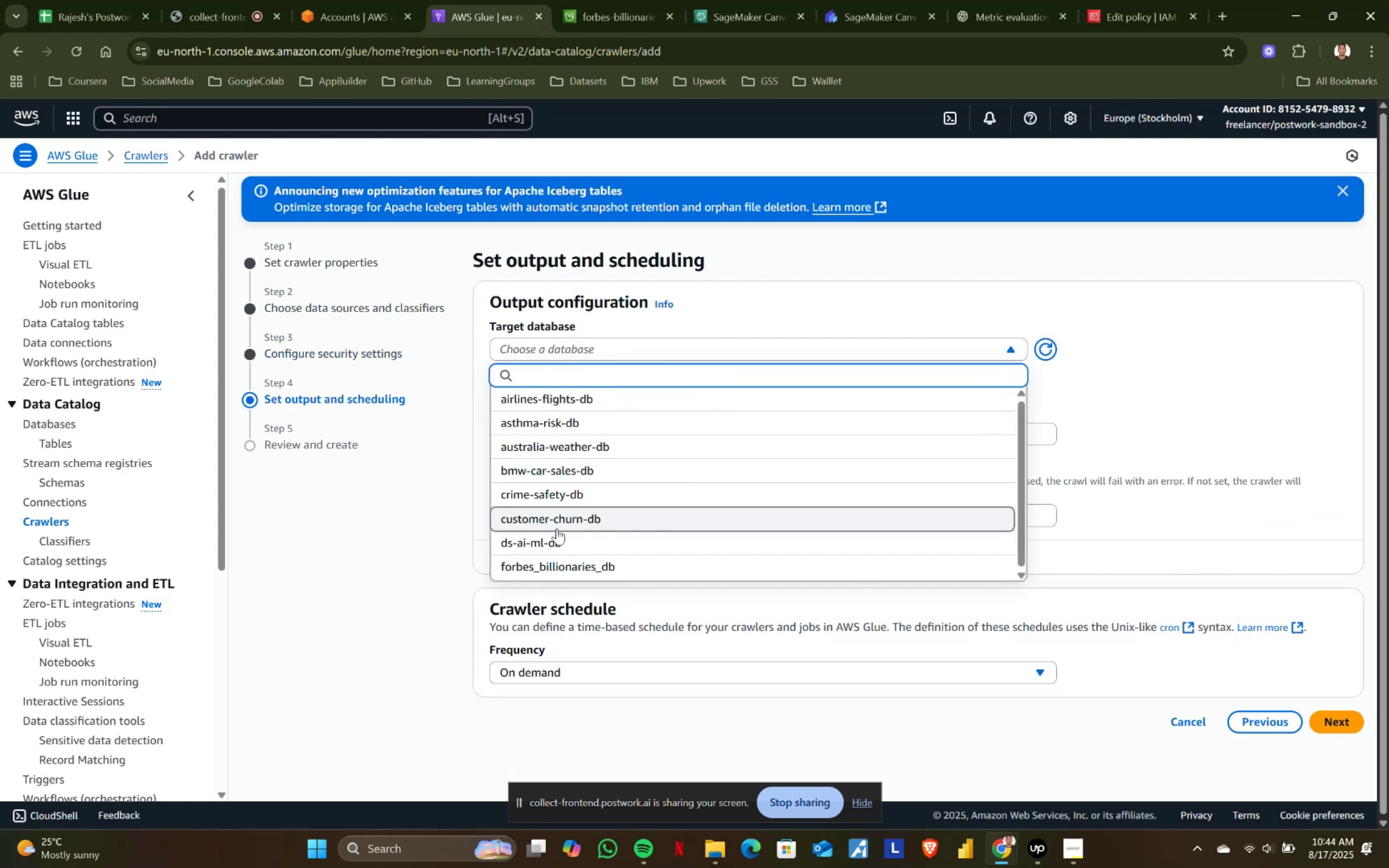 
left_click([566, 567])
 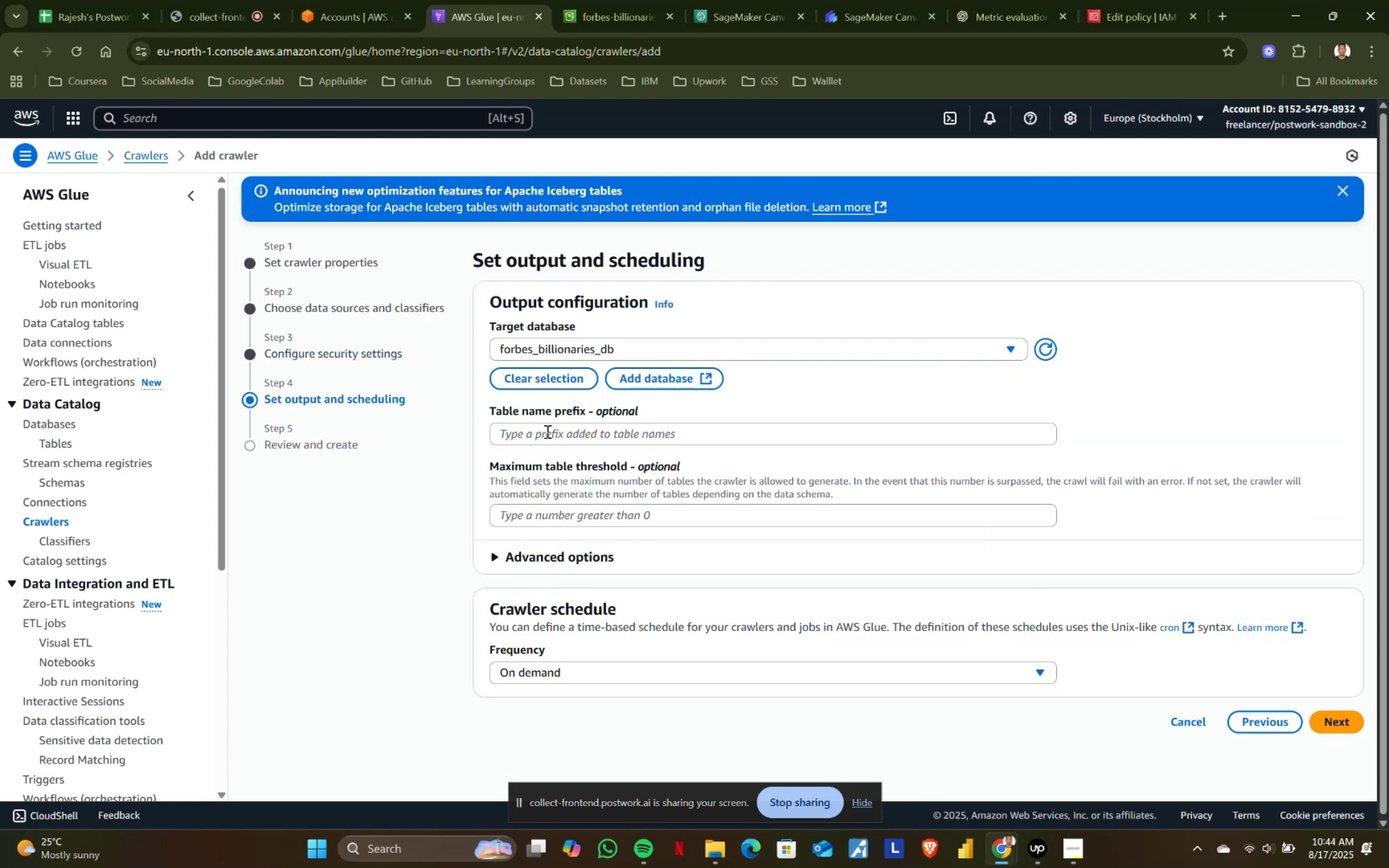 
left_click([546, 427])
 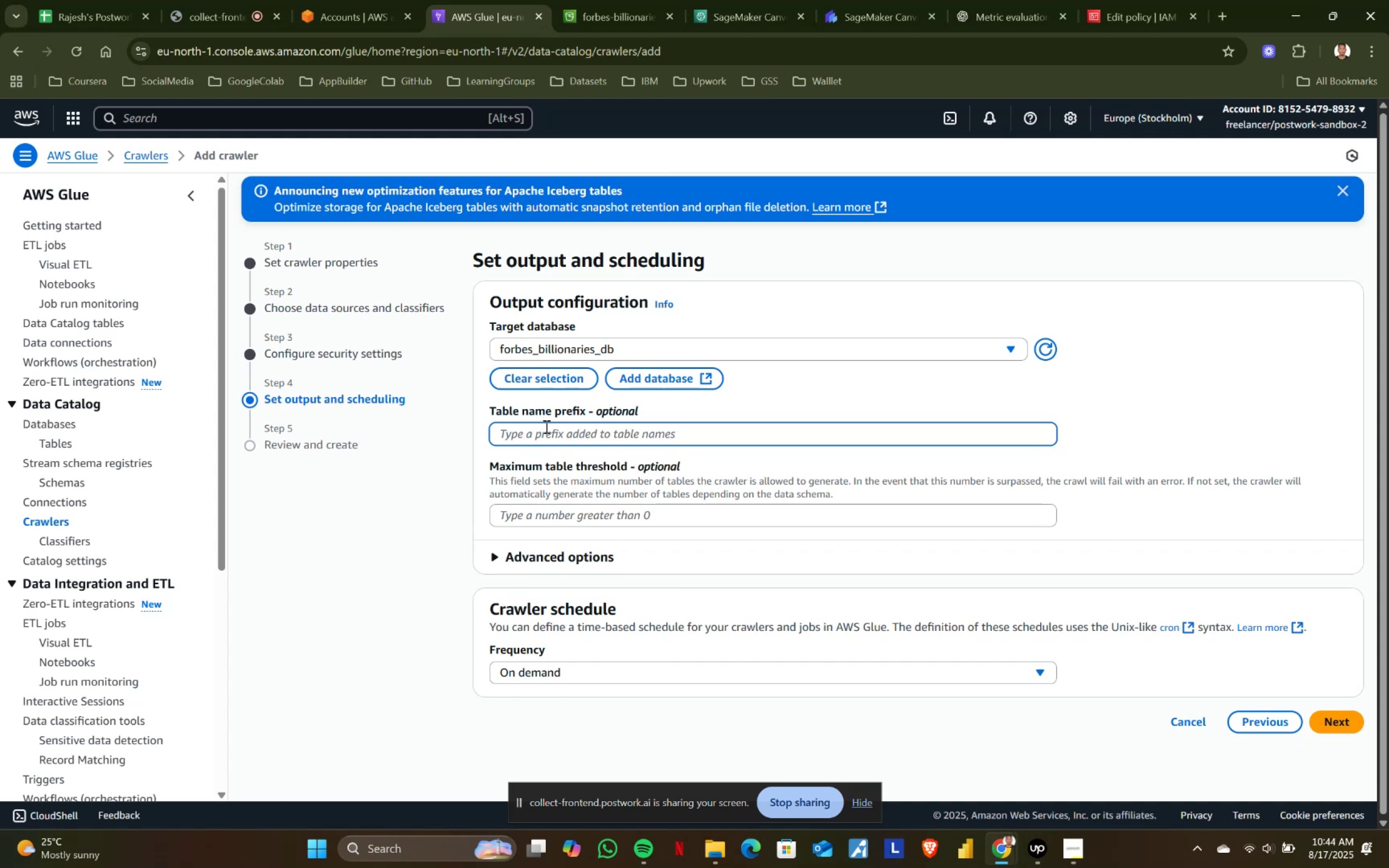 
type(raw_)
 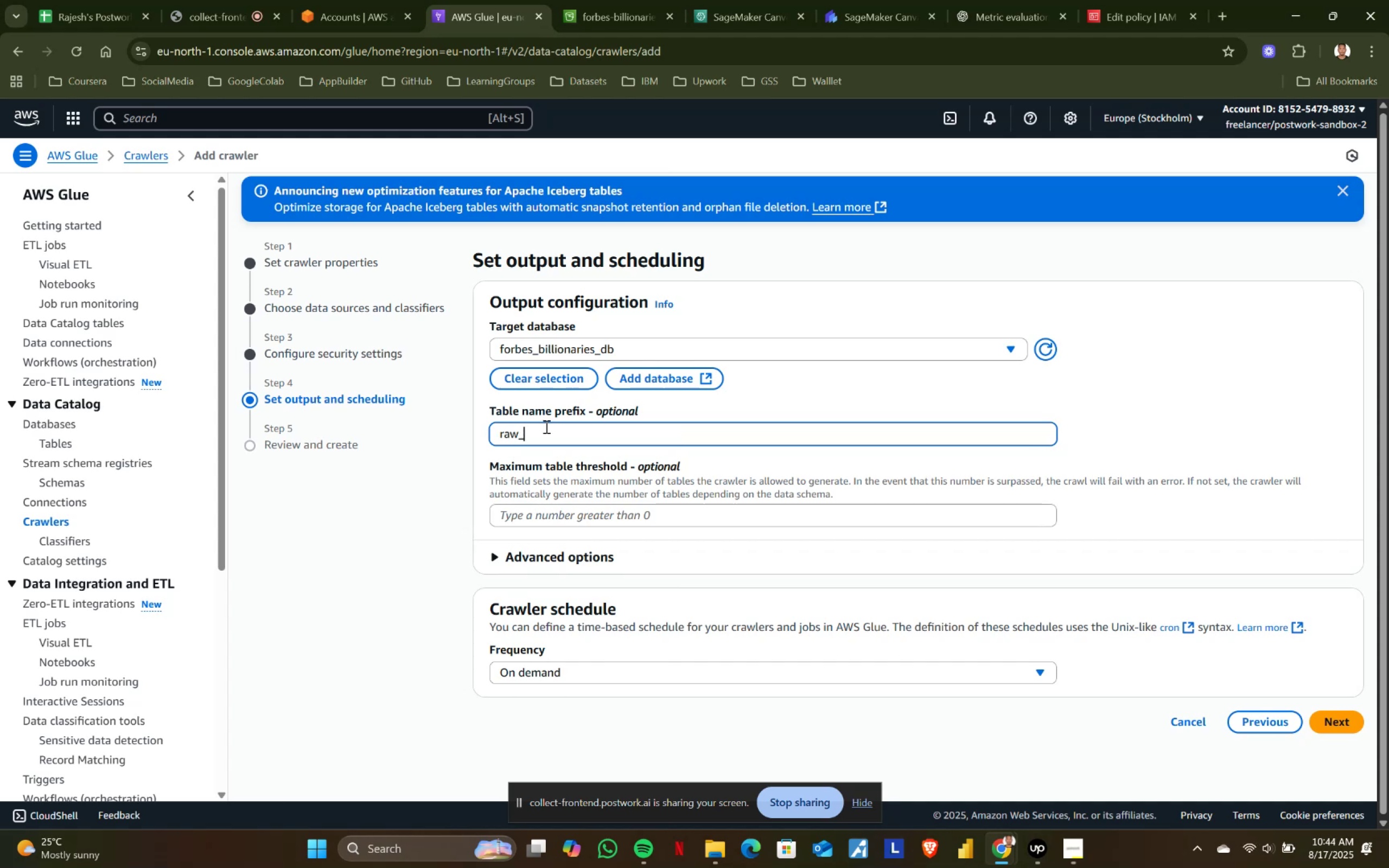 
left_click([1339, 725])
 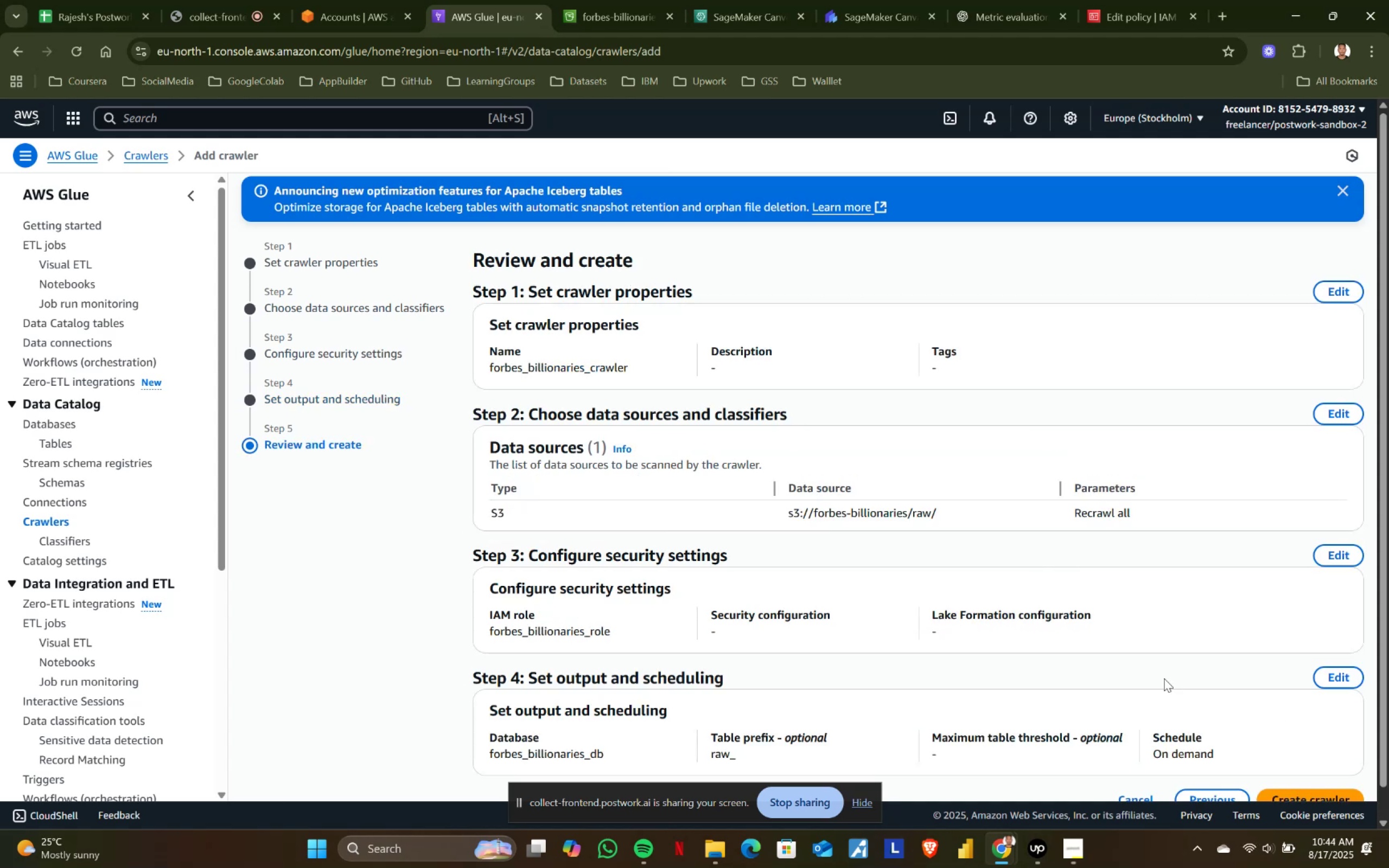 
scroll: coordinate [1074, 584], scroll_direction: down, amount: 5.0
 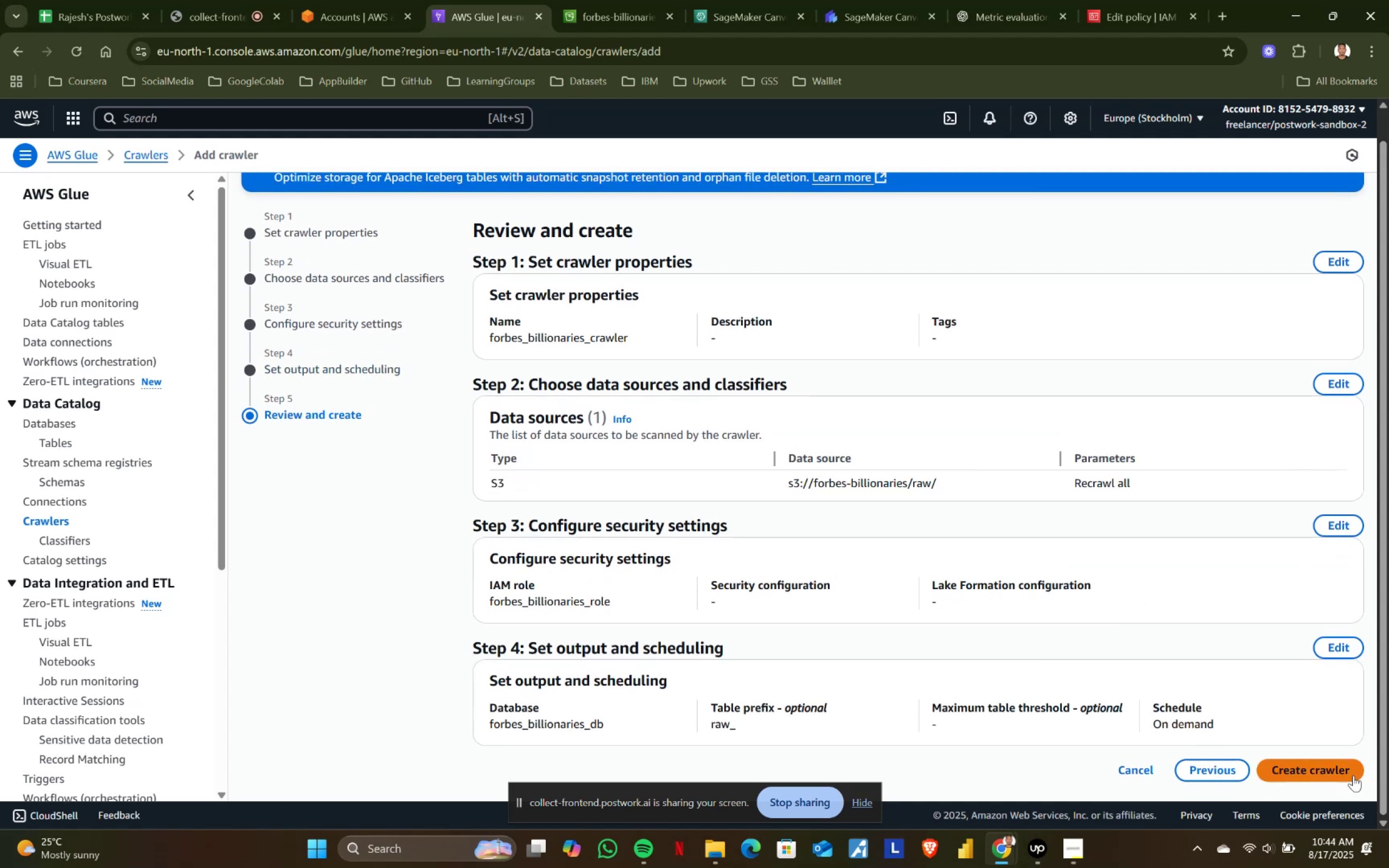 
left_click([1340, 768])
 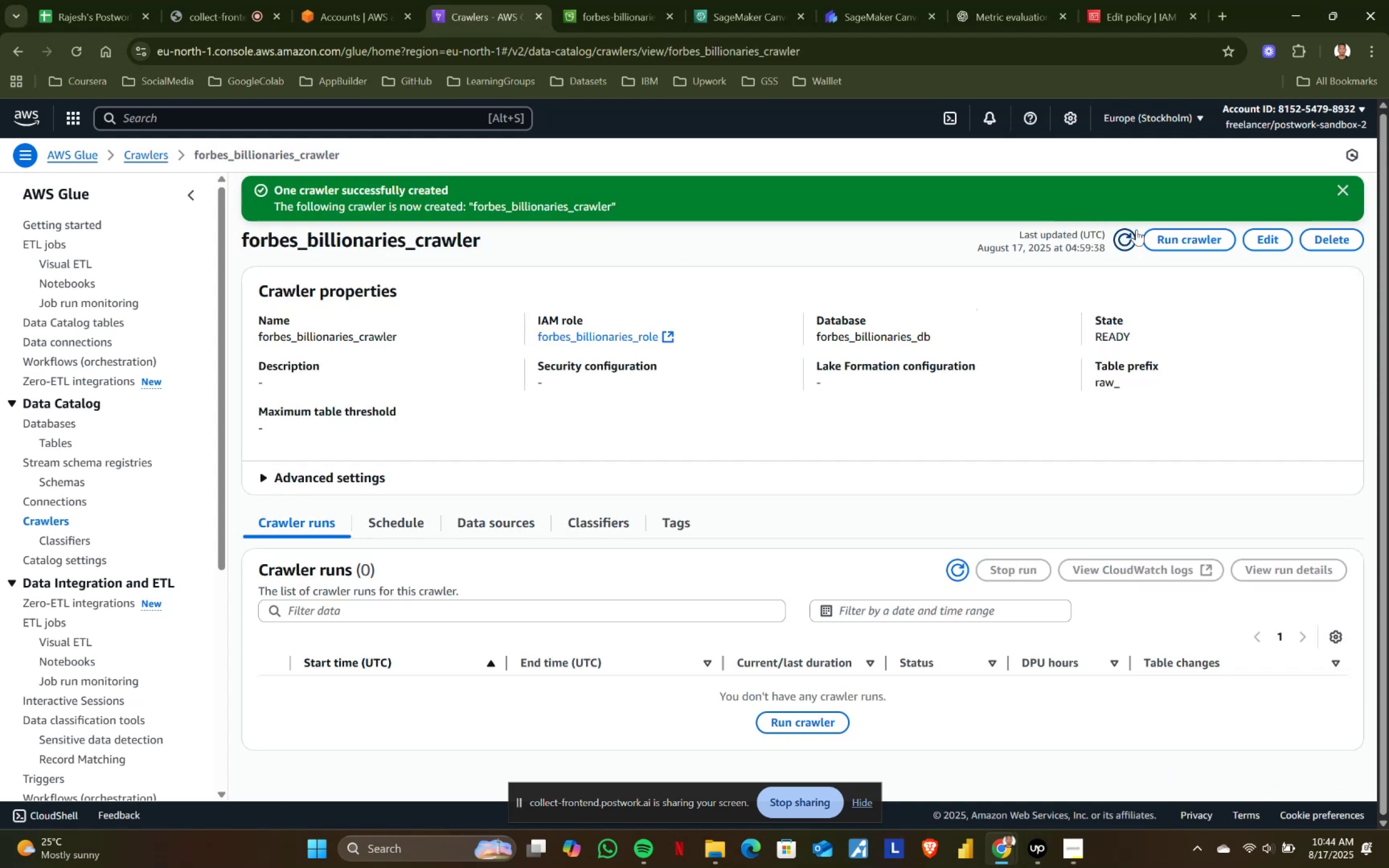 
wait(5.06)
 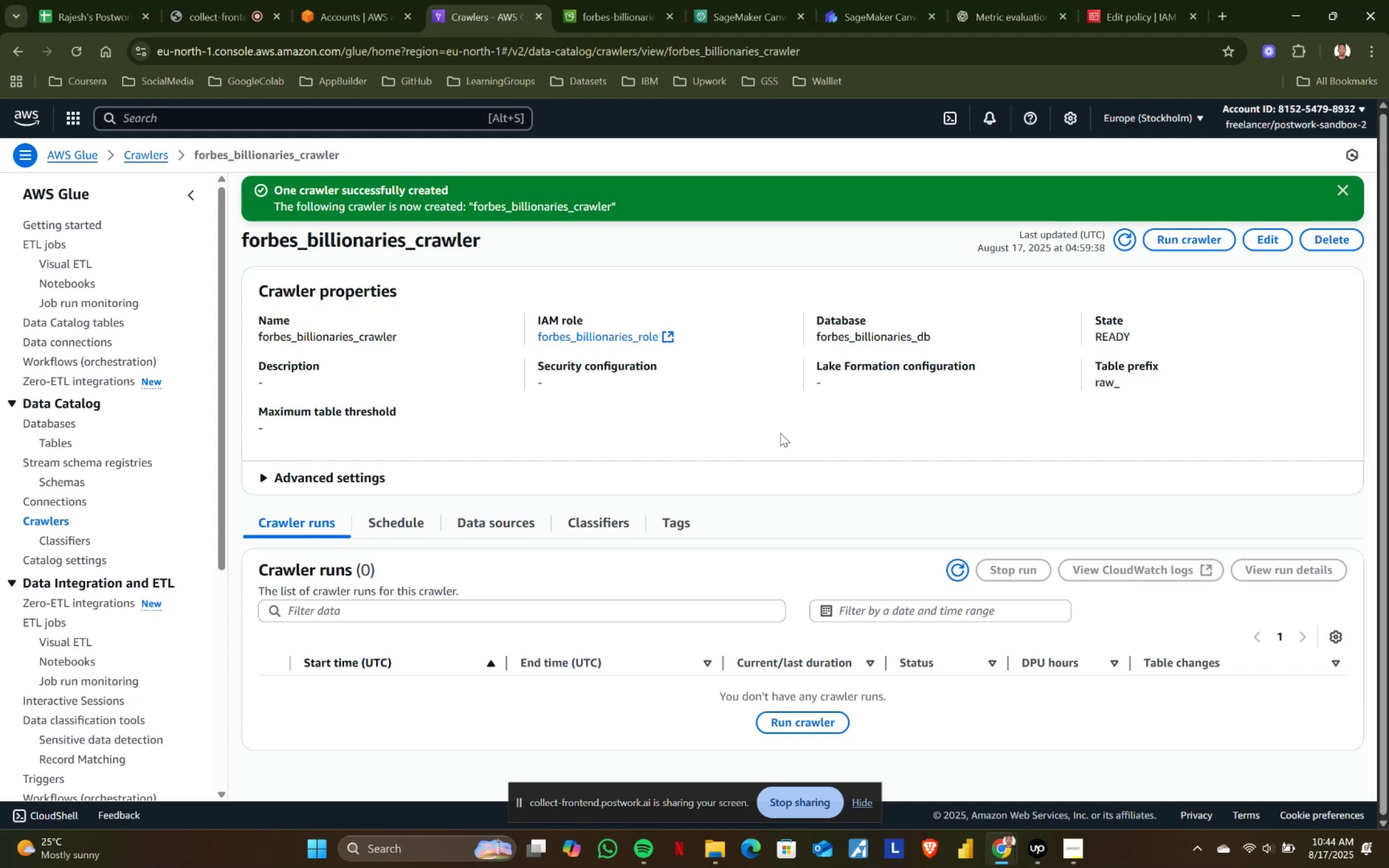 
left_click([1194, 237])
 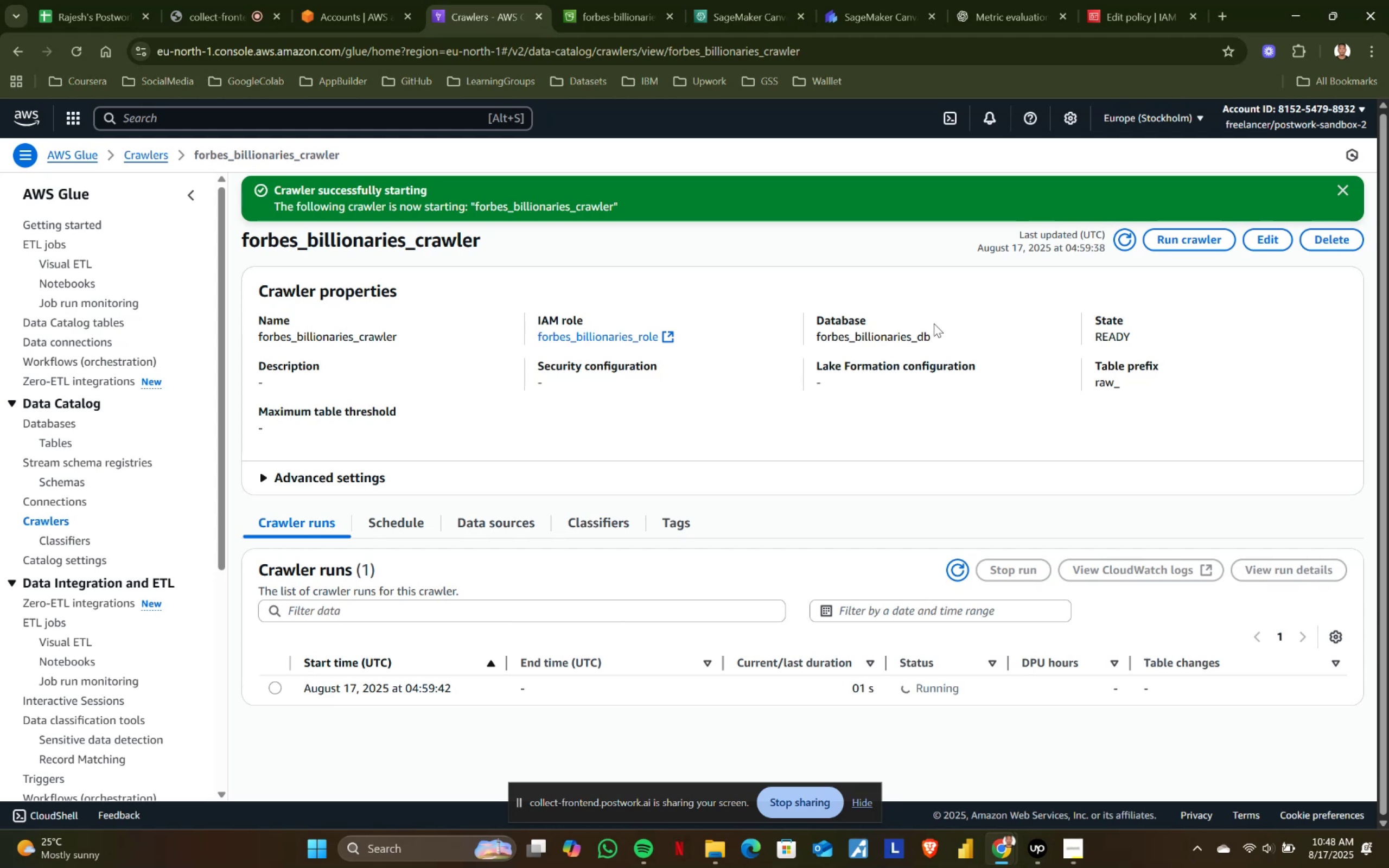 
wait(228.29)
 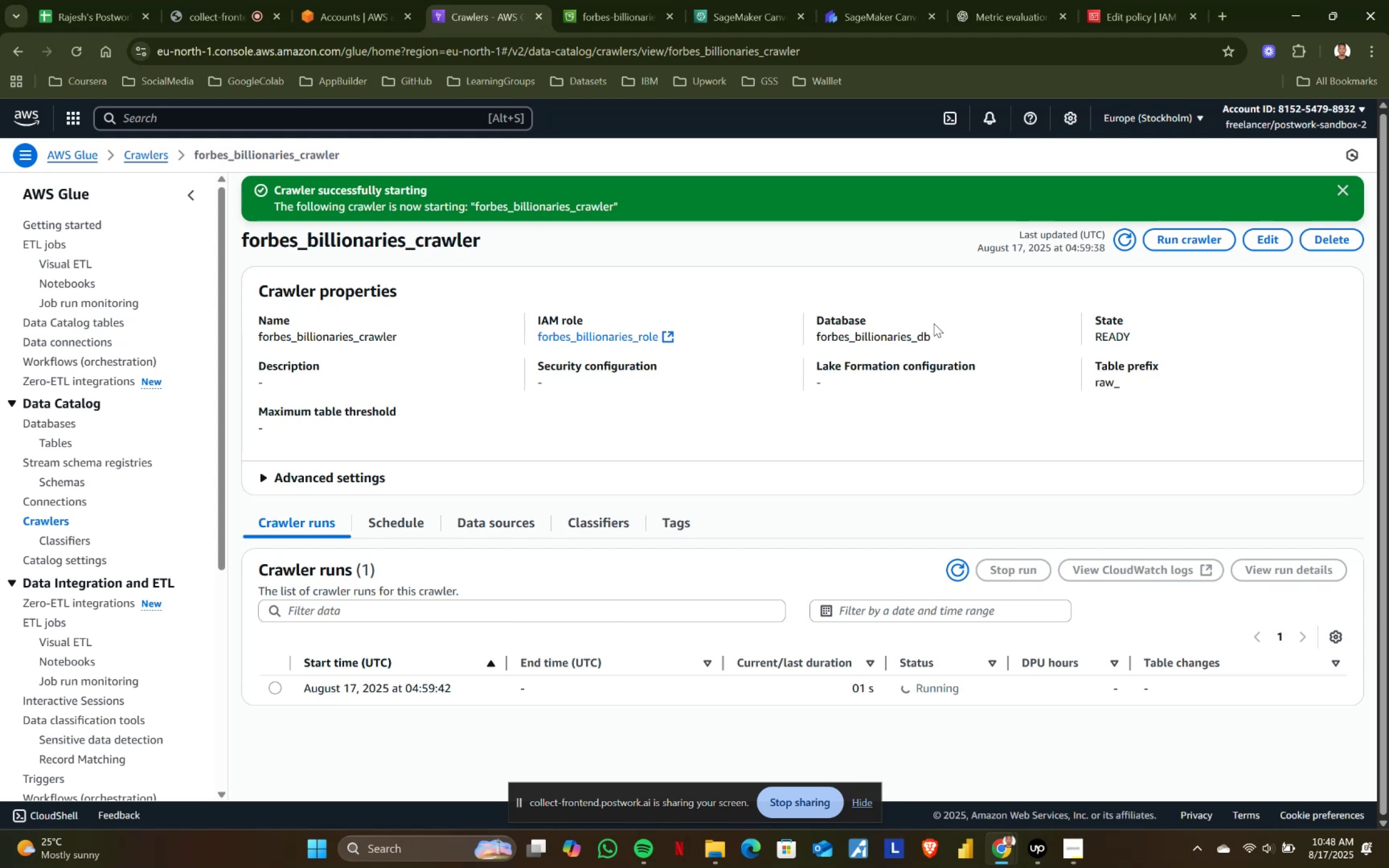 
left_click_drag(start_coordinate=[256, 335], to_coordinate=[417, 334])
 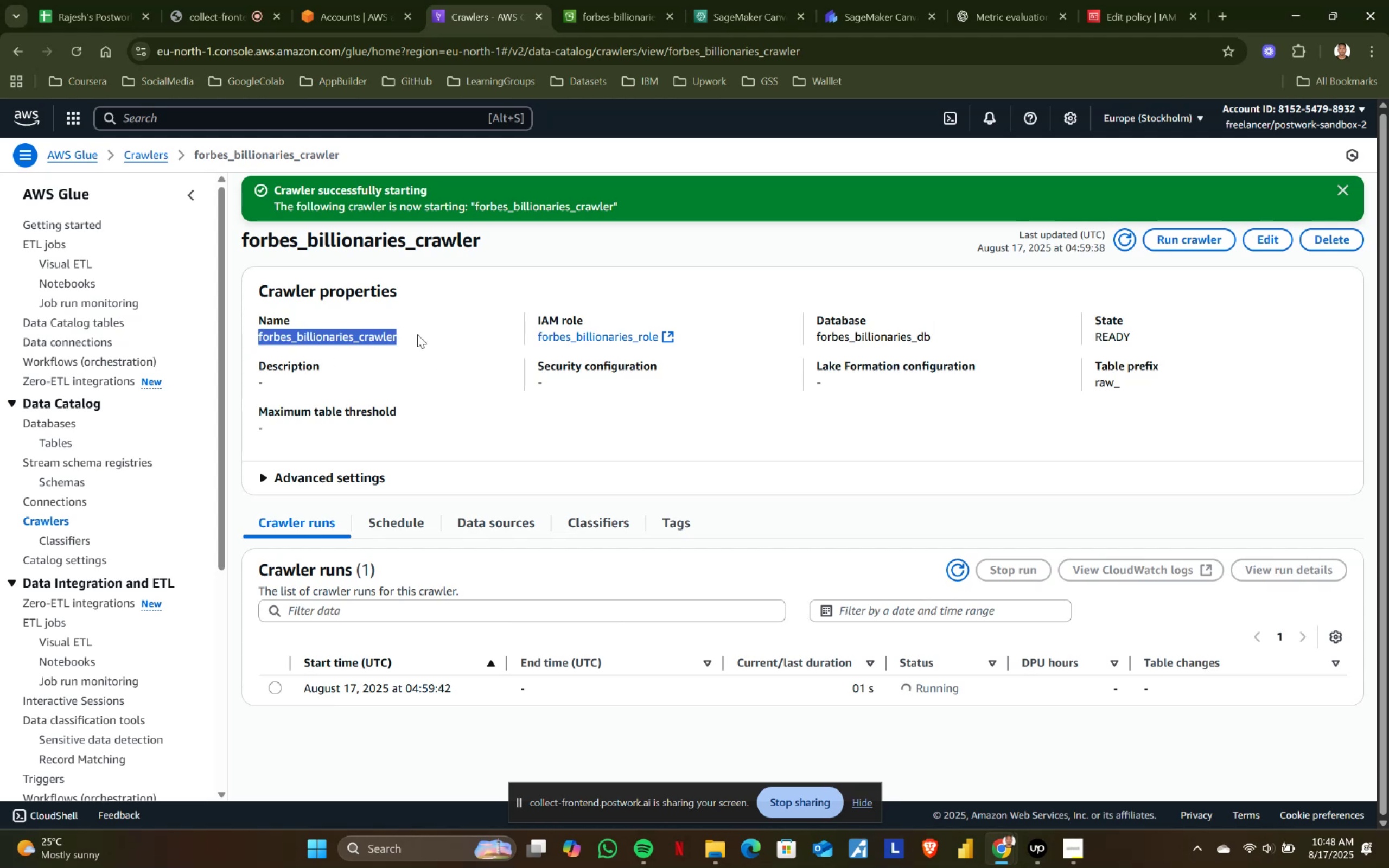 
left_click([417, 334])
 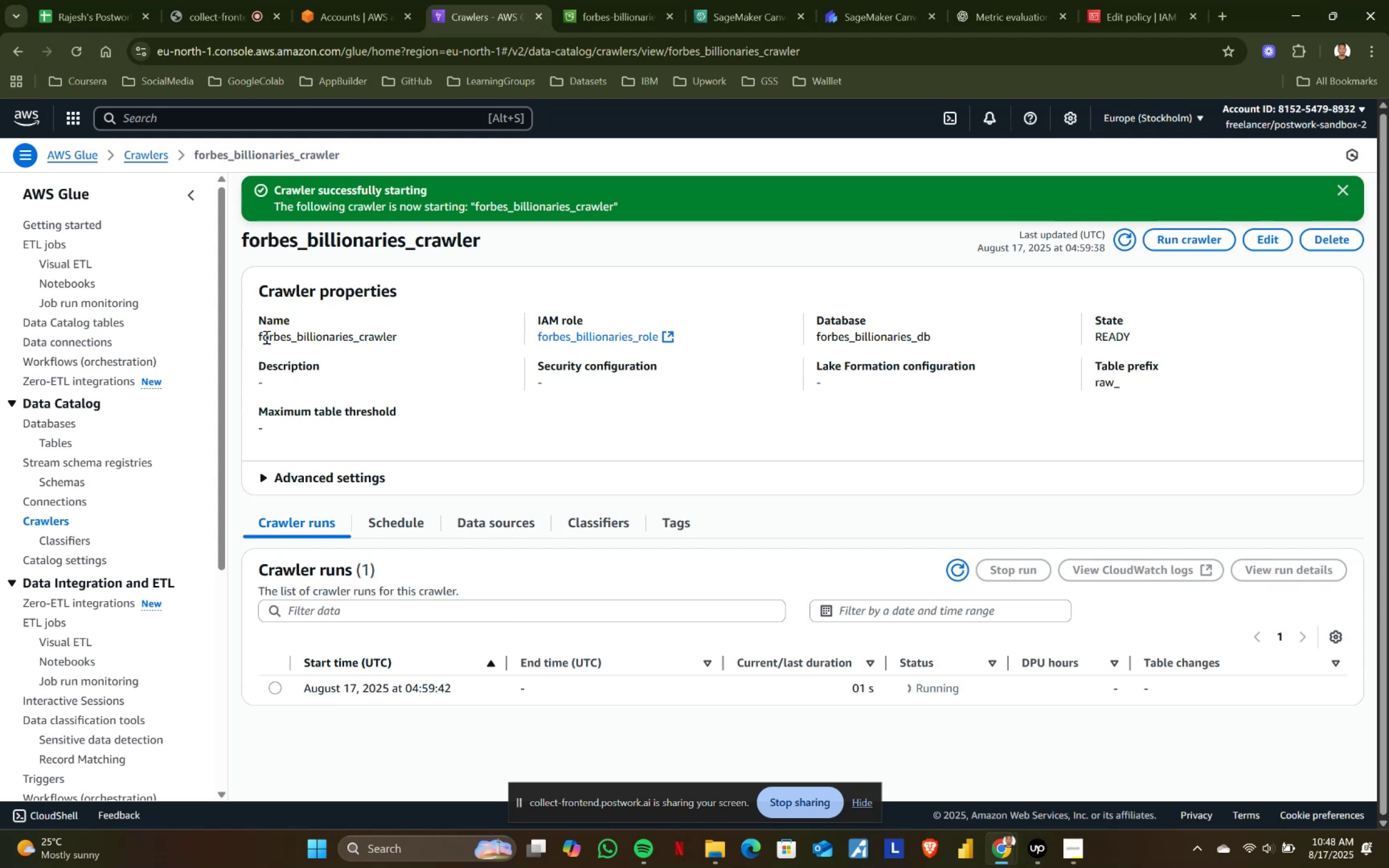 
left_click_drag(start_coordinate=[255, 335], to_coordinate=[443, 333])
 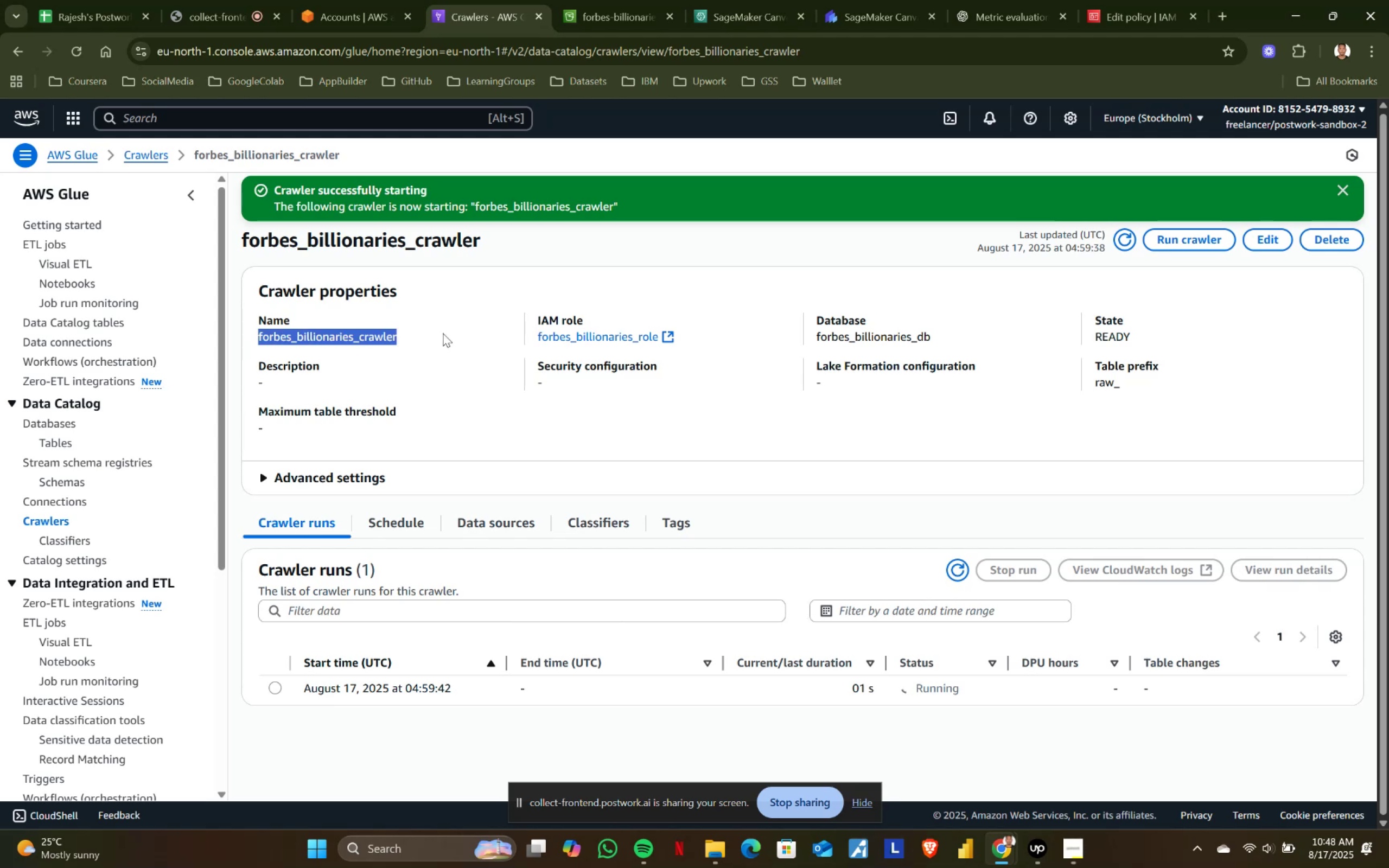 
left_click([443, 333])
 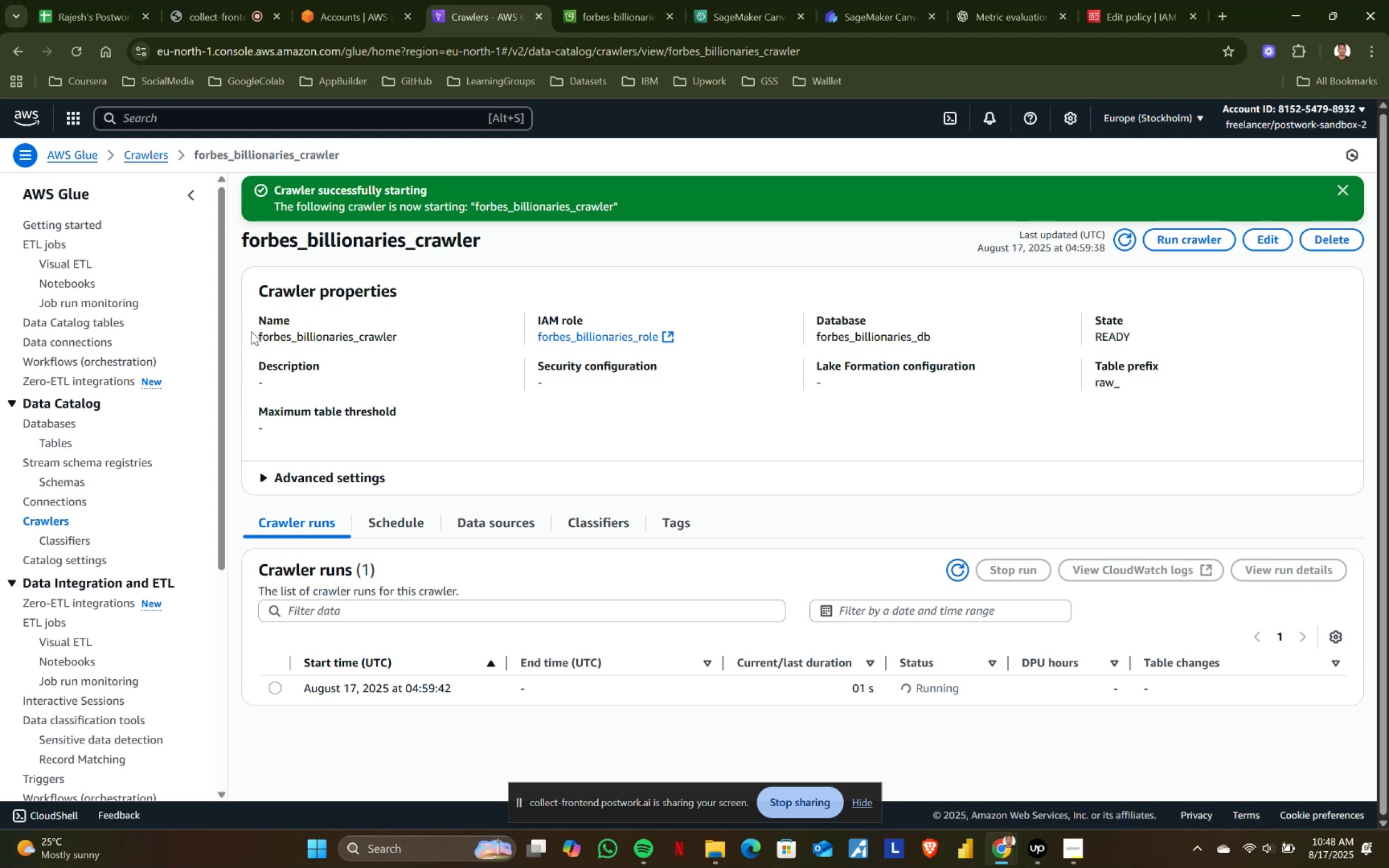 
left_click_drag(start_coordinate=[259, 332], to_coordinate=[407, 331])
 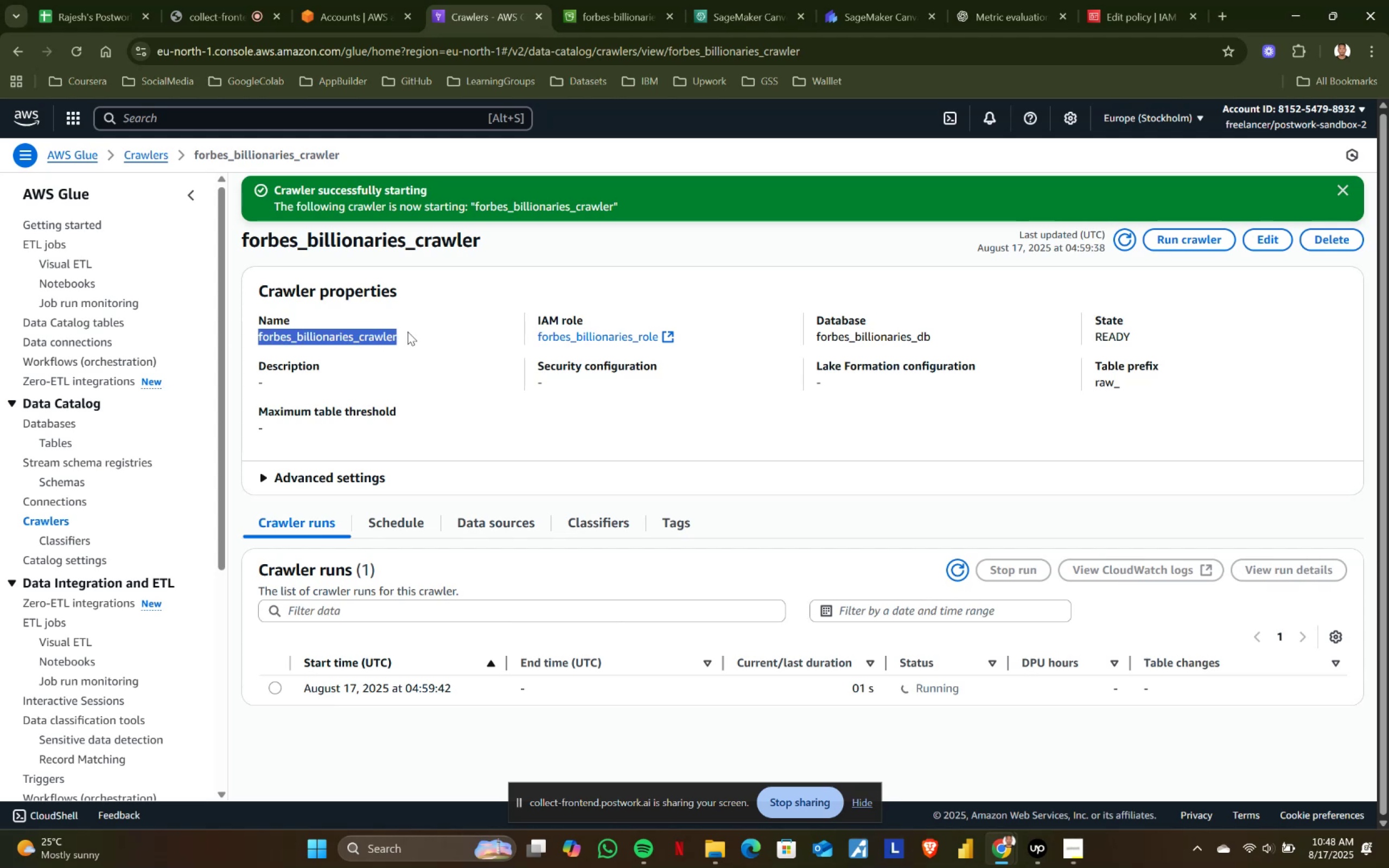 
left_click([407, 331])
 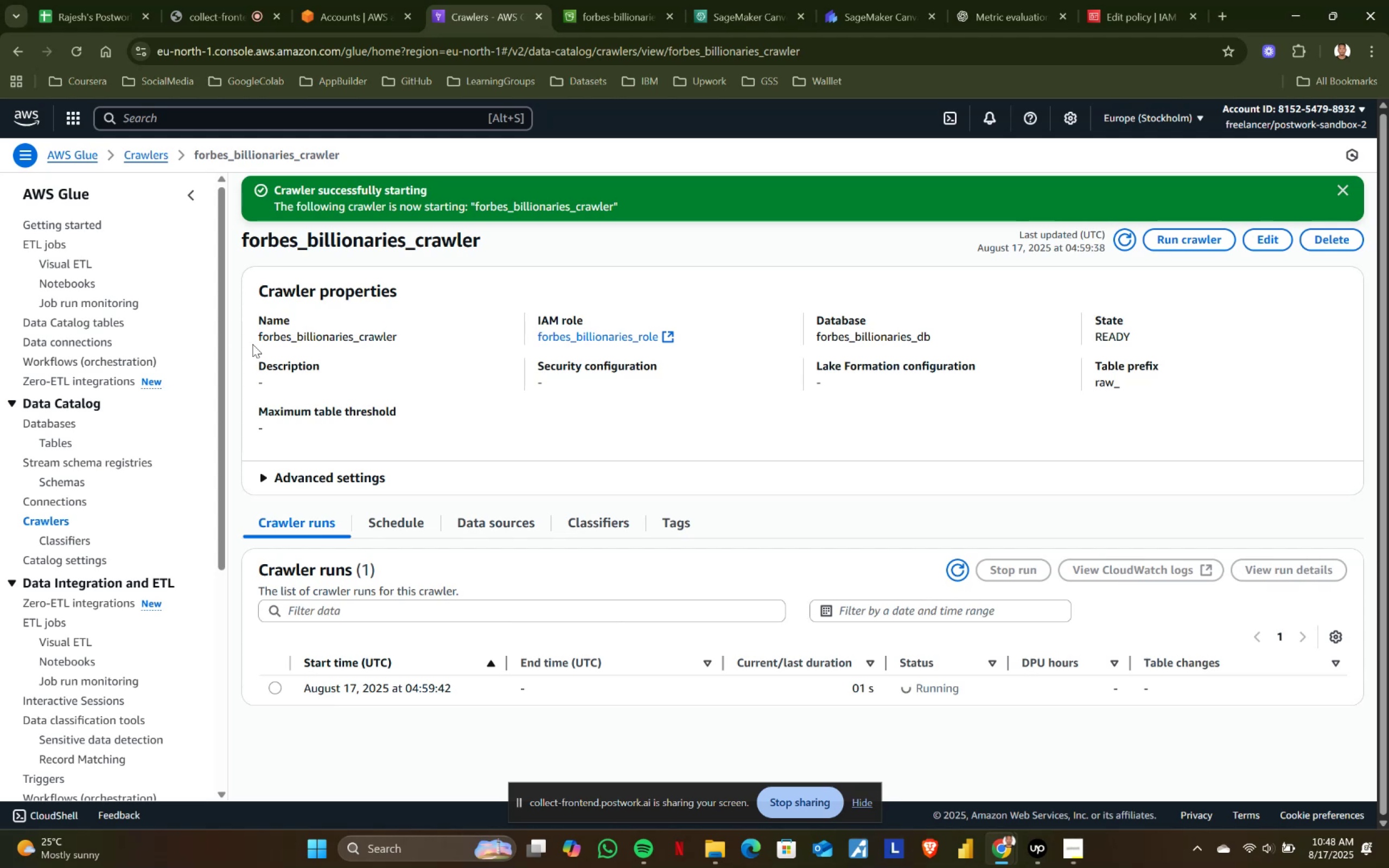 
left_click_drag(start_coordinate=[256, 338], to_coordinate=[389, 333])
 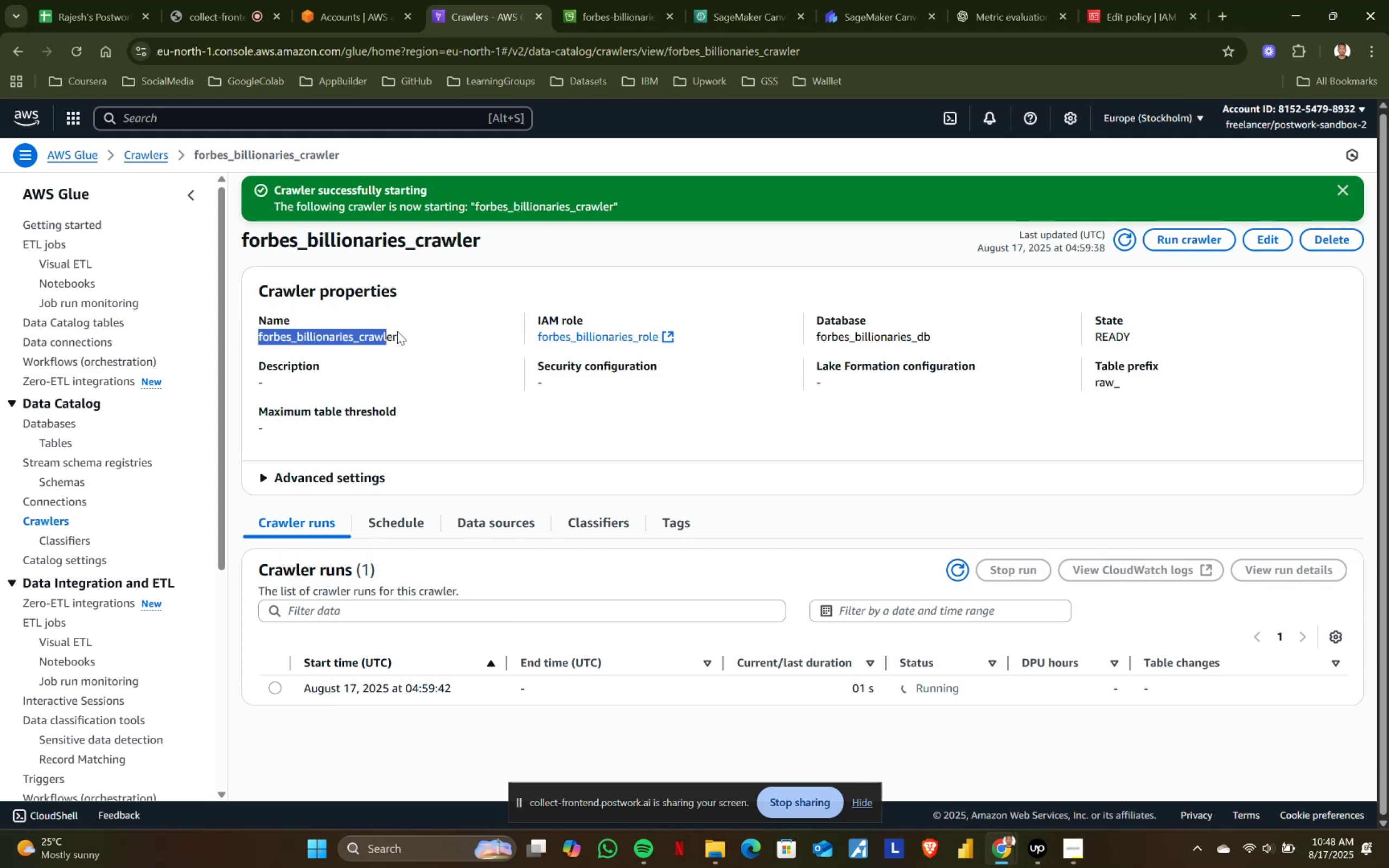 
left_click([397, 331])
 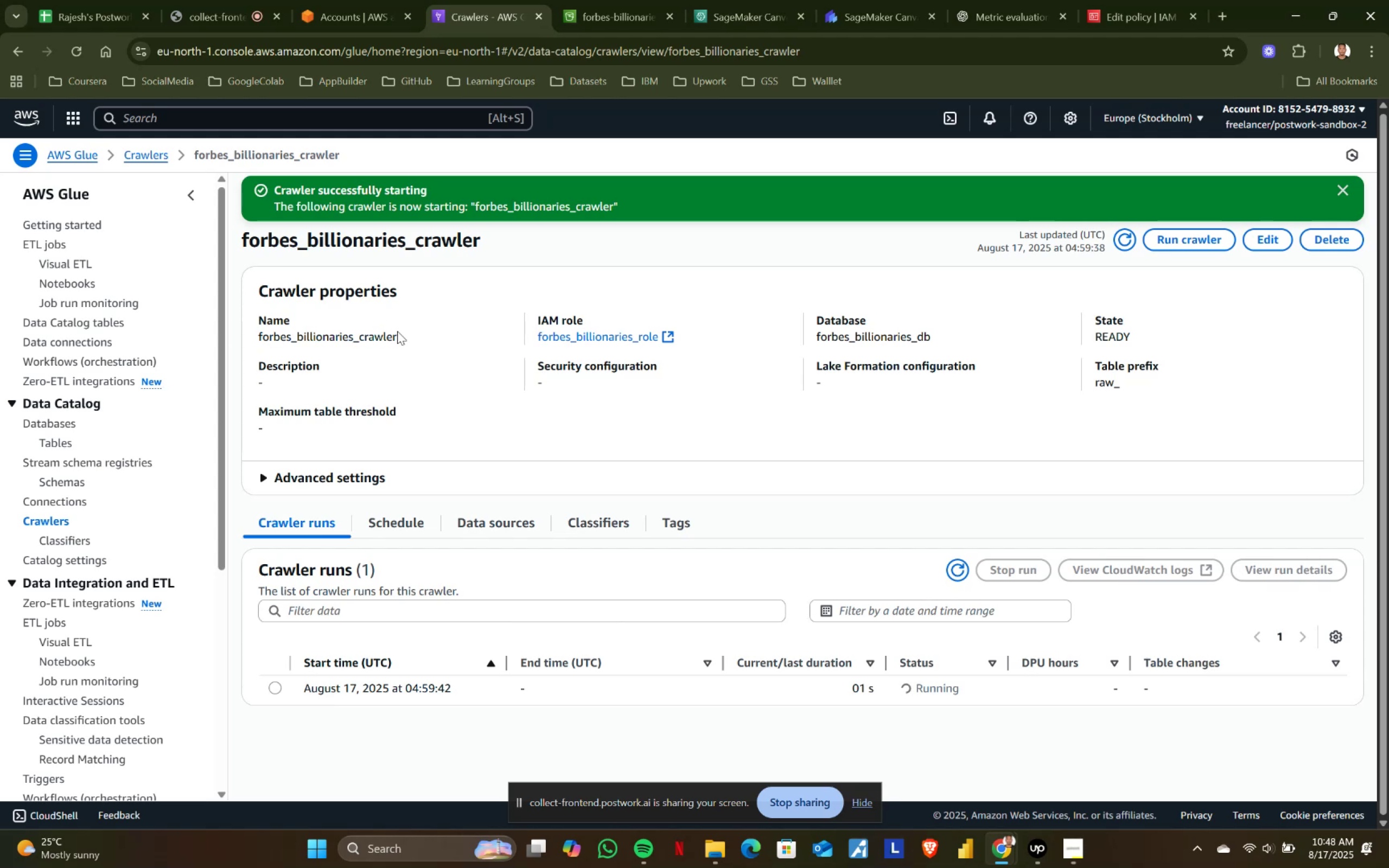 
left_click_drag(start_coordinate=[397, 331], to_coordinate=[245, 341])
 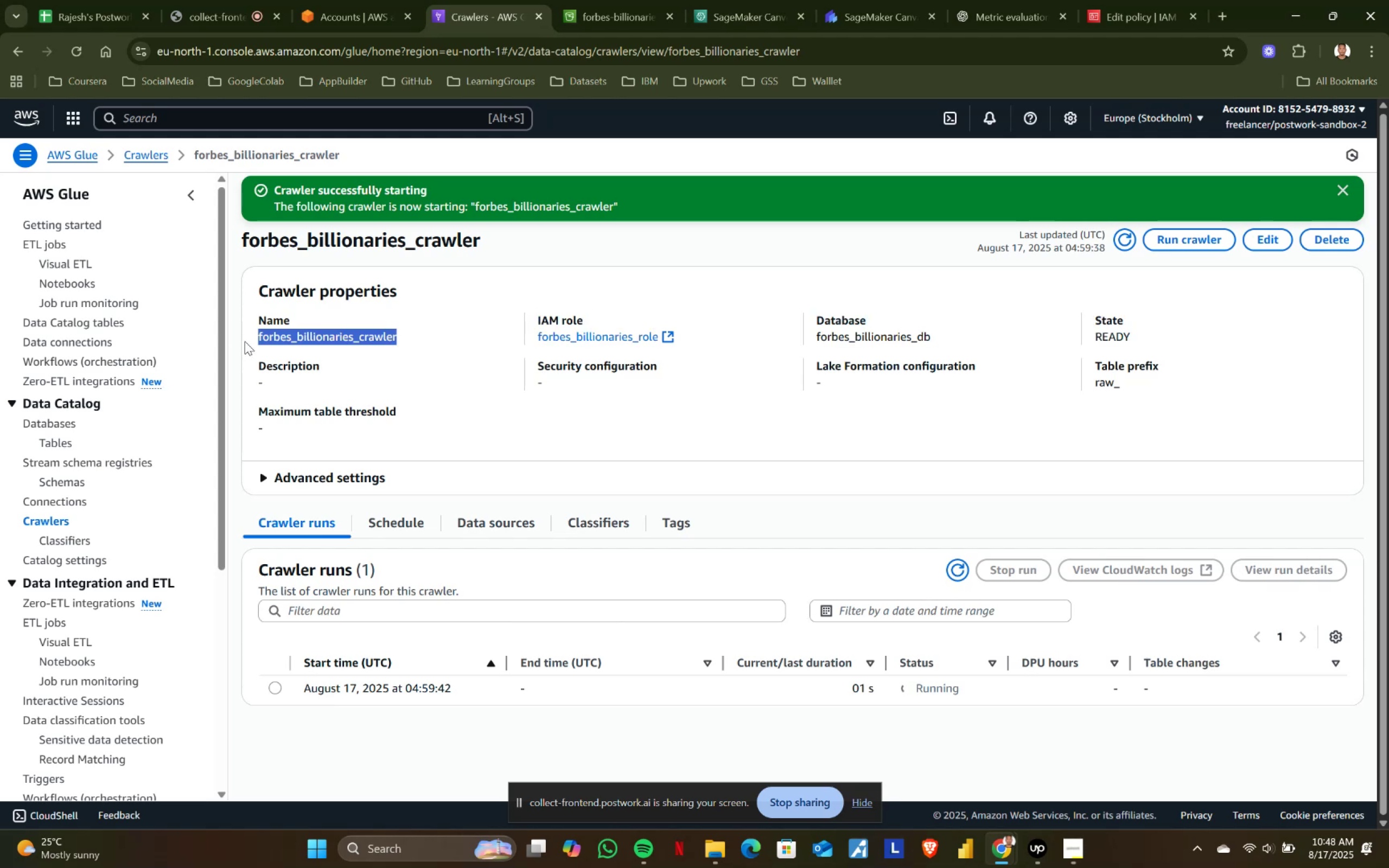 
left_click([245, 341])
 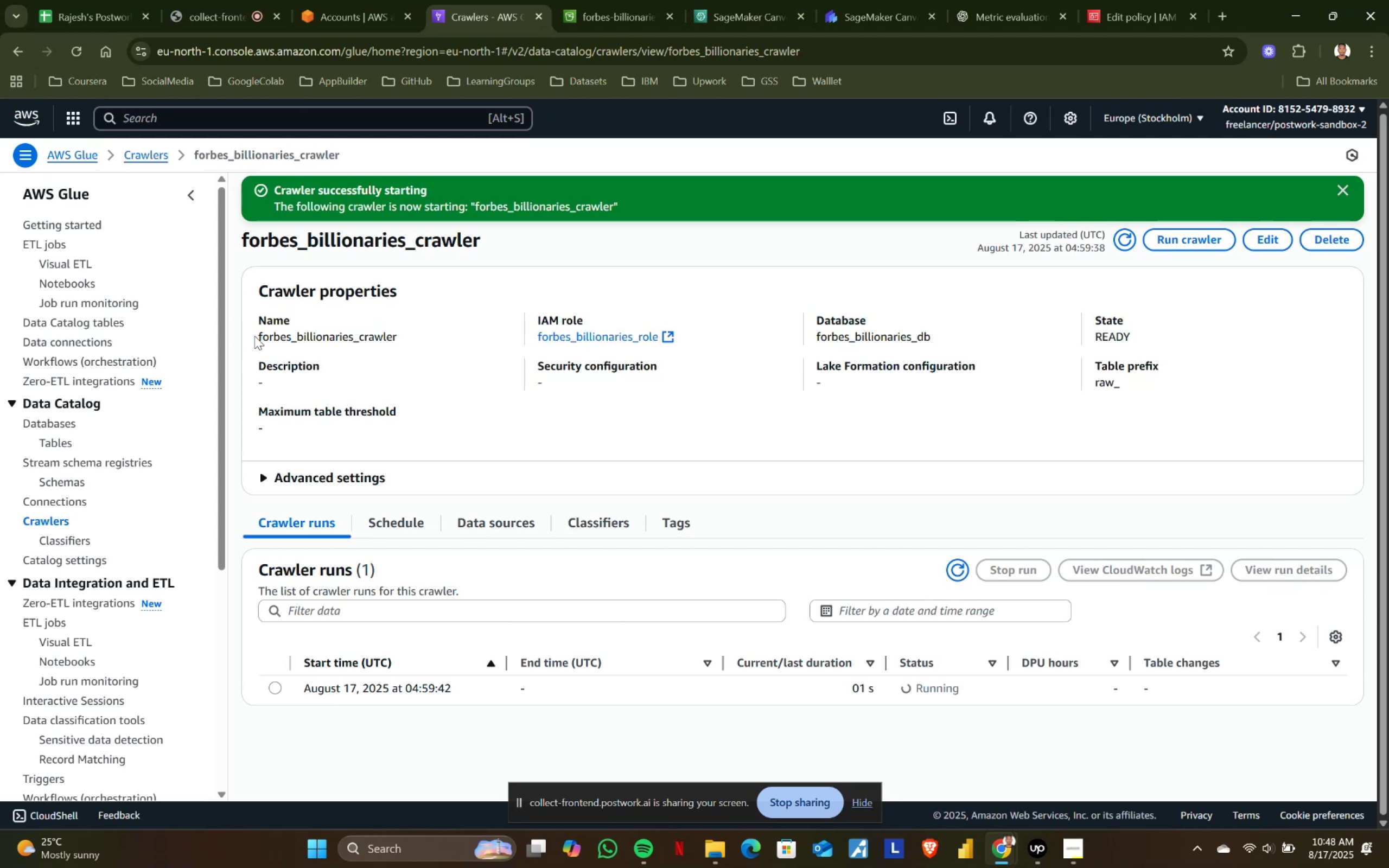 
left_click_drag(start_coordinate=[260, 333], to_coordinate=[432, 331])
 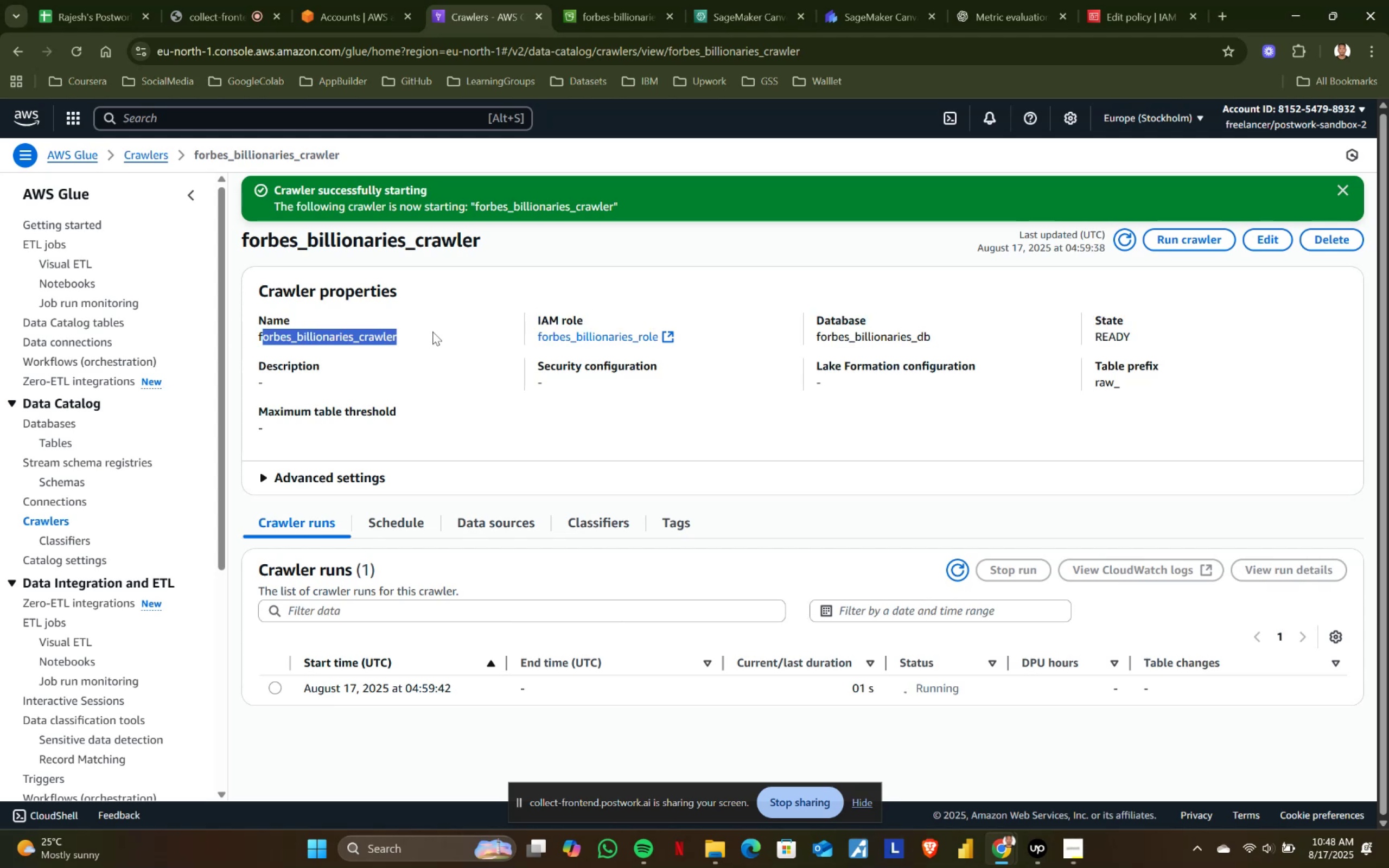 
left_click([432, 331])
 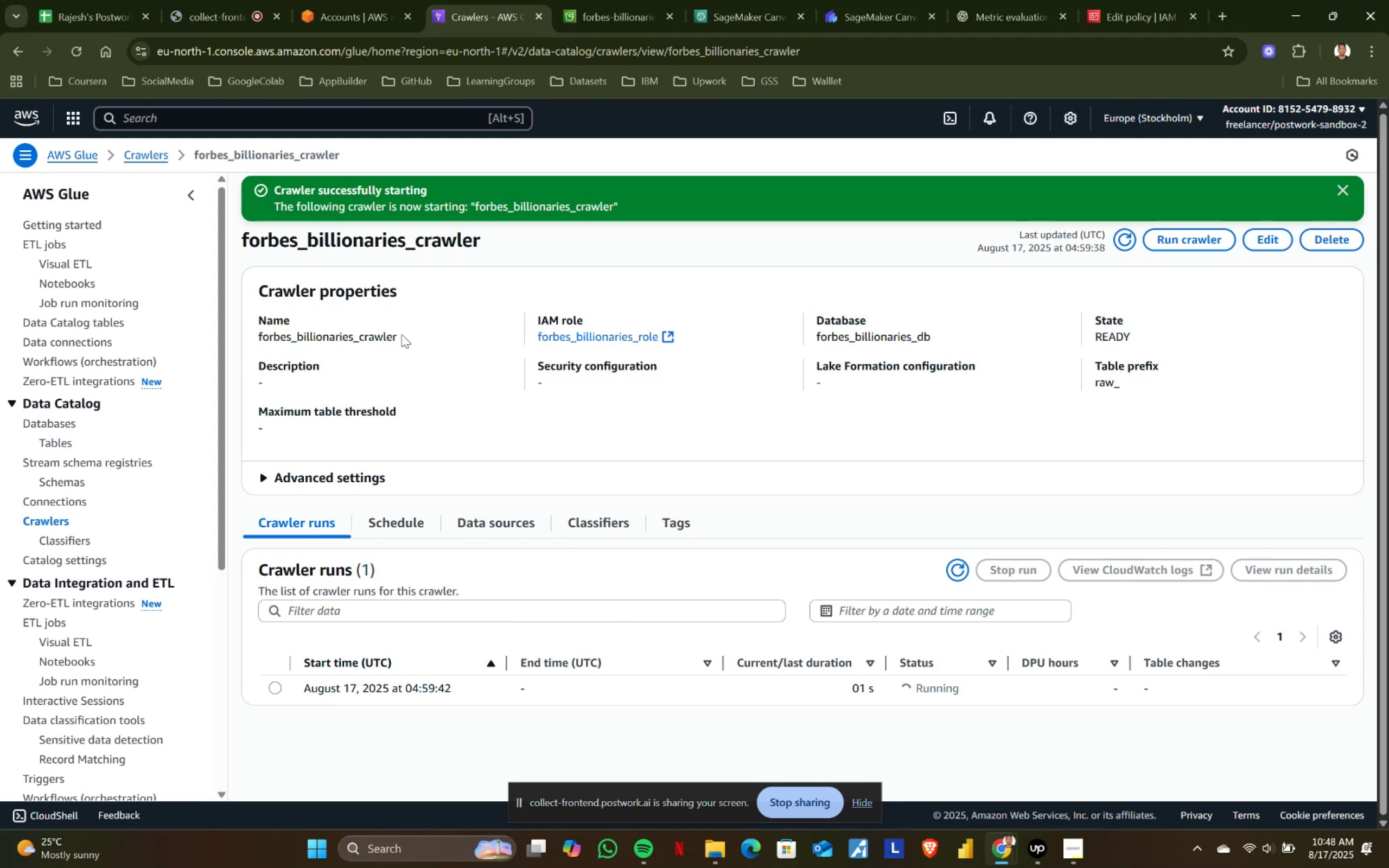 
left_click_drag(start_coordinate=[402, 334], to_coordinate=[250, 337])
 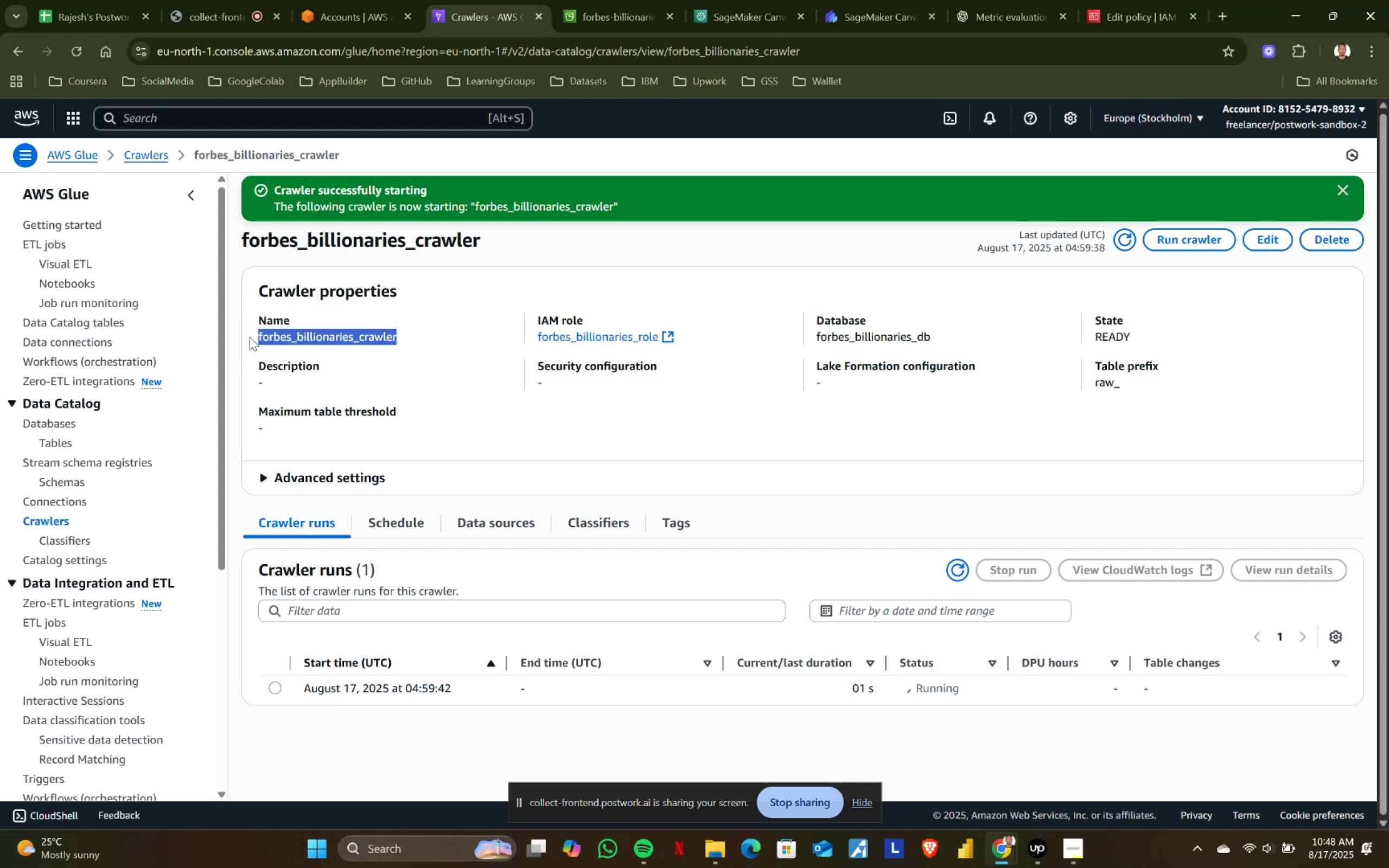 
left_click([250, 337])
 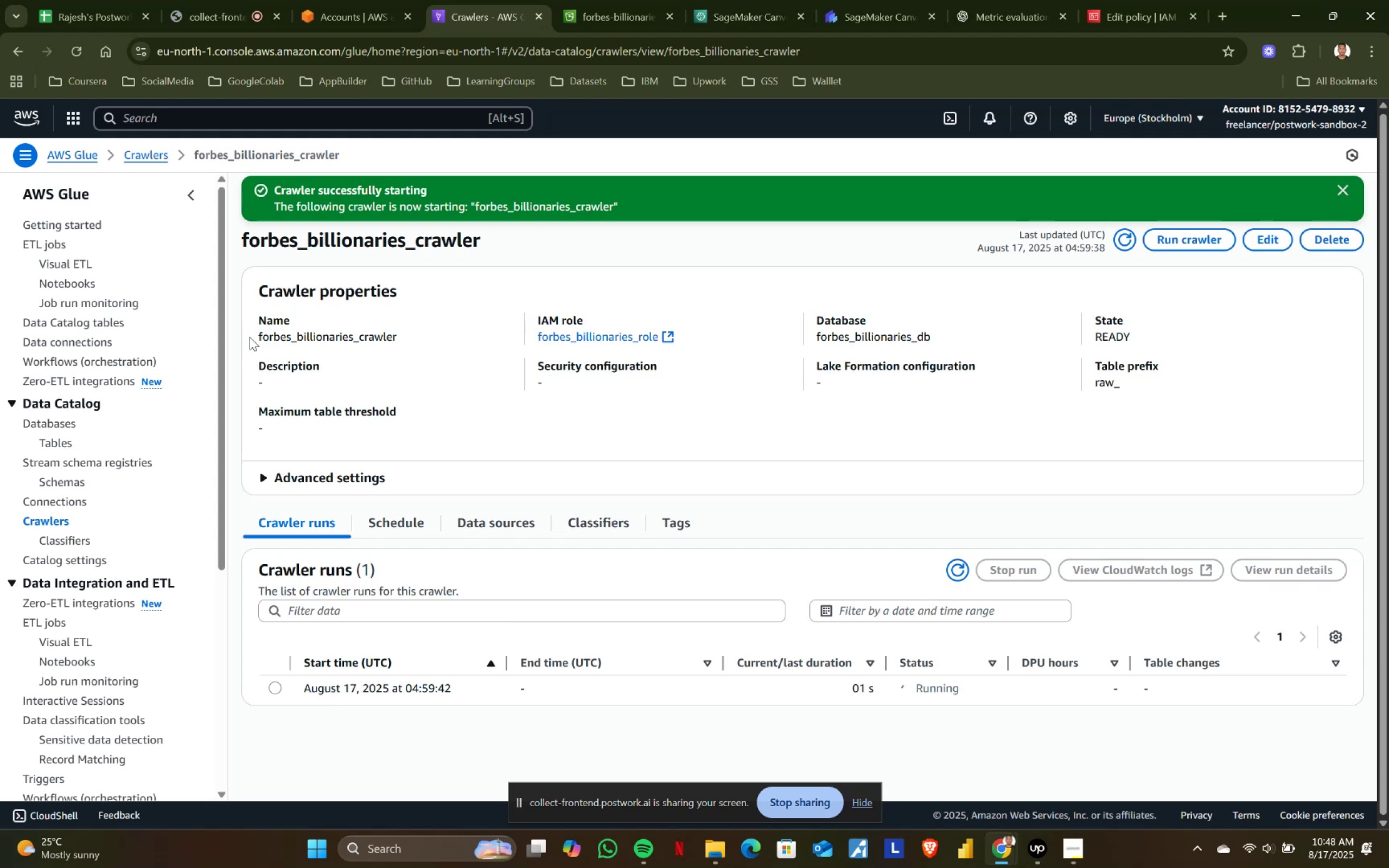 
left_click_drag(start_coordinate=[252, 333], to_coordinate=[397, 332])
 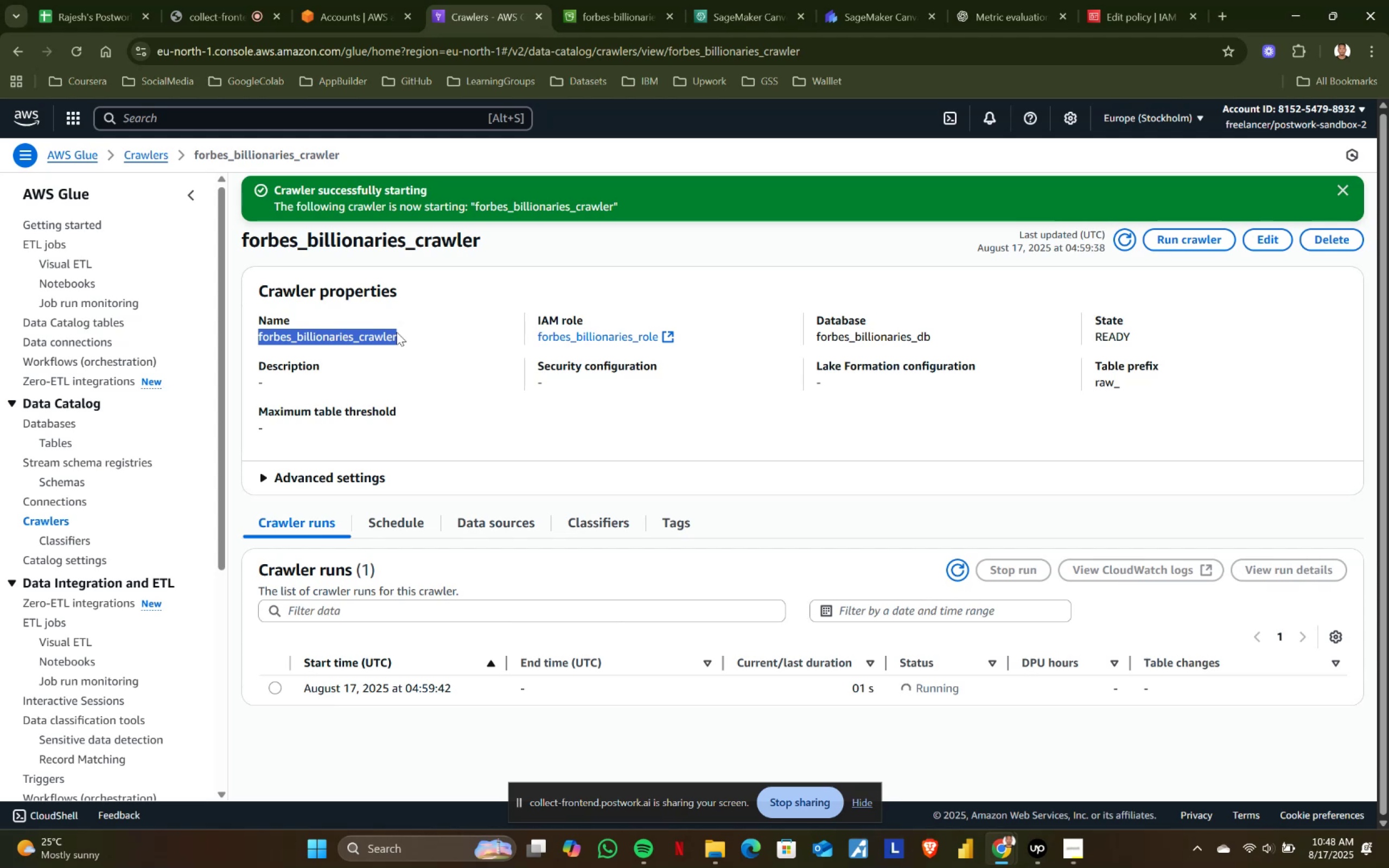 
left_click([397, 332])
 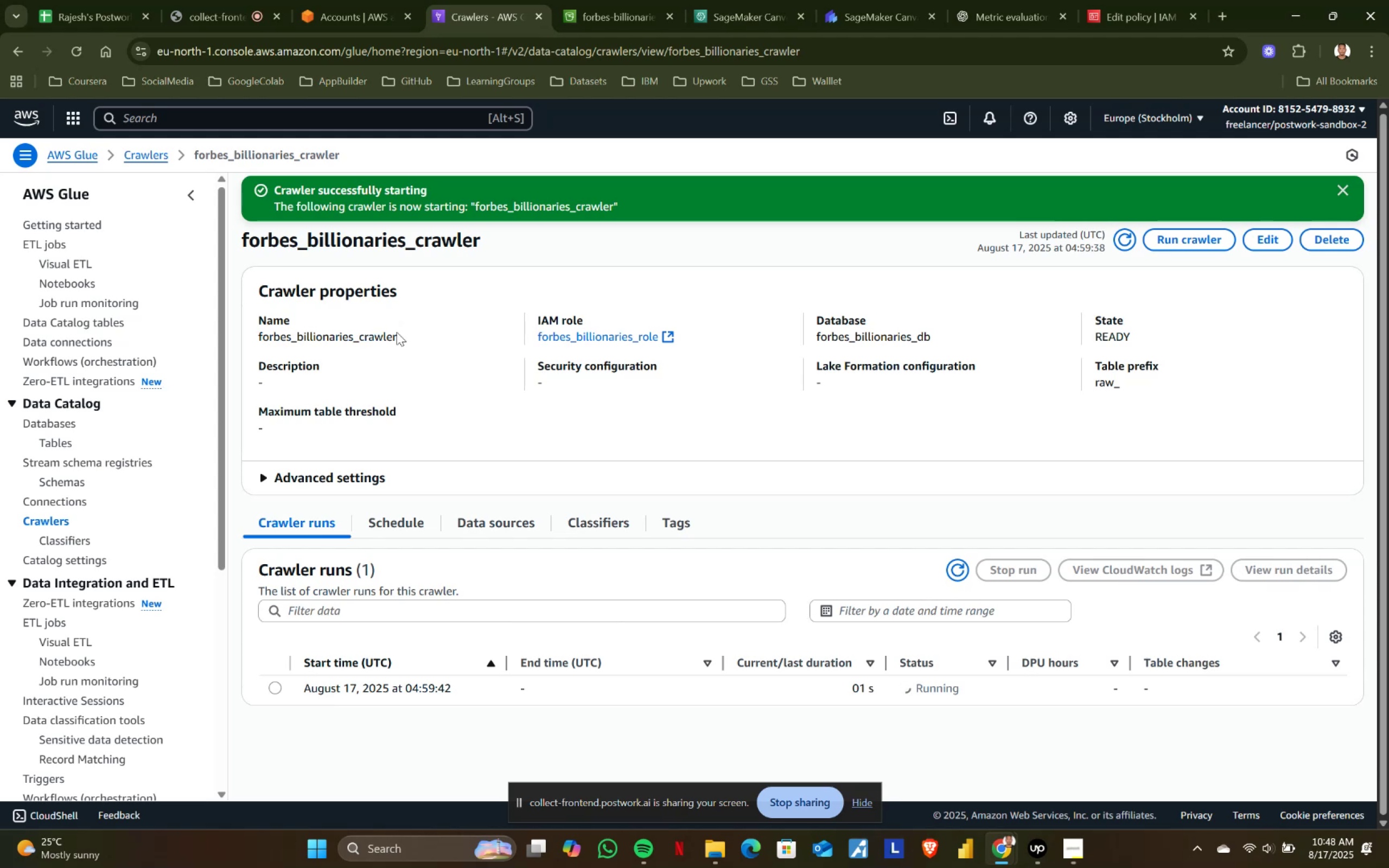 
left_click_drag(start_coordinate=[397, 332], to_coordinate=[270, 333])
 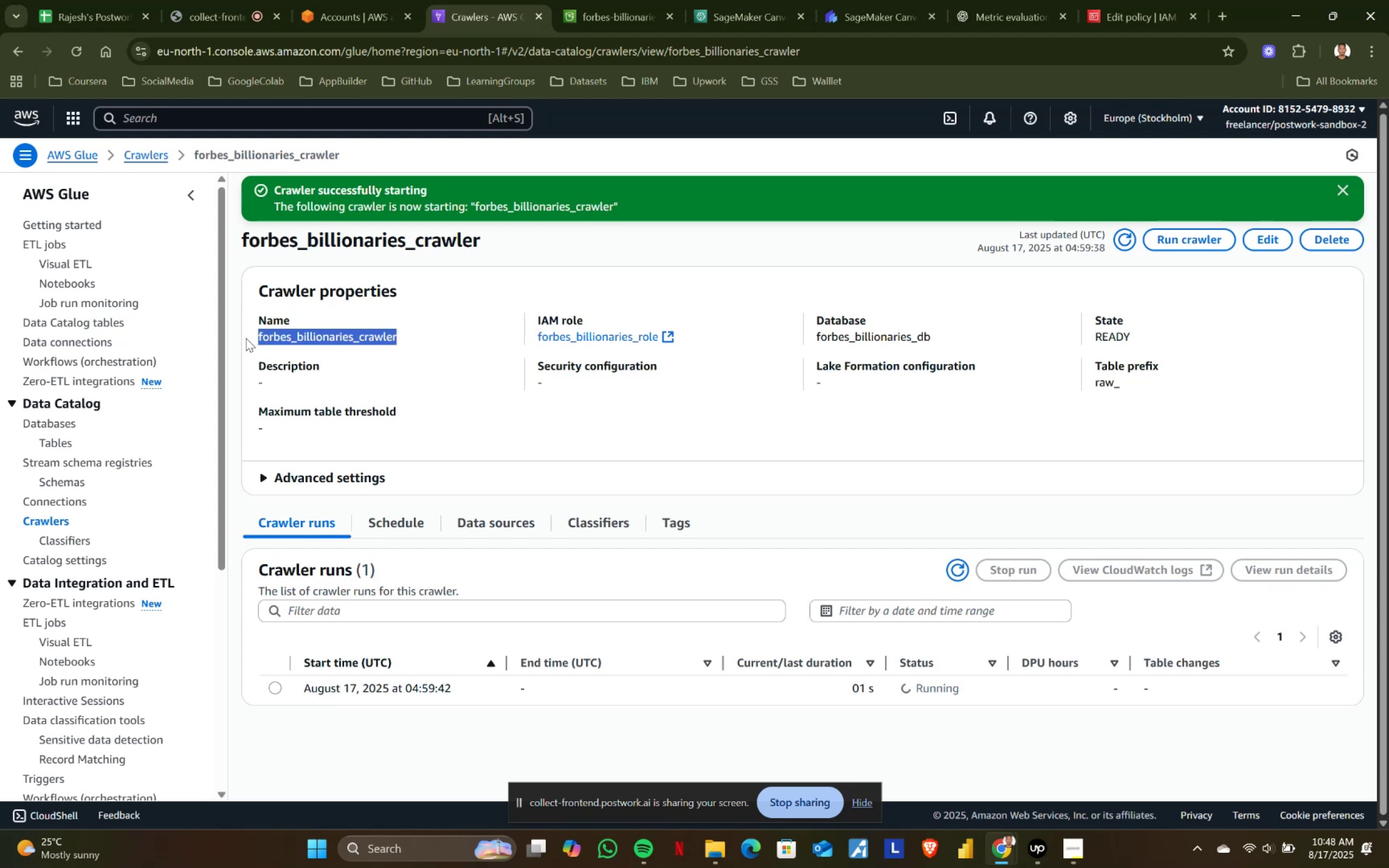 
left_click([246, 338])
 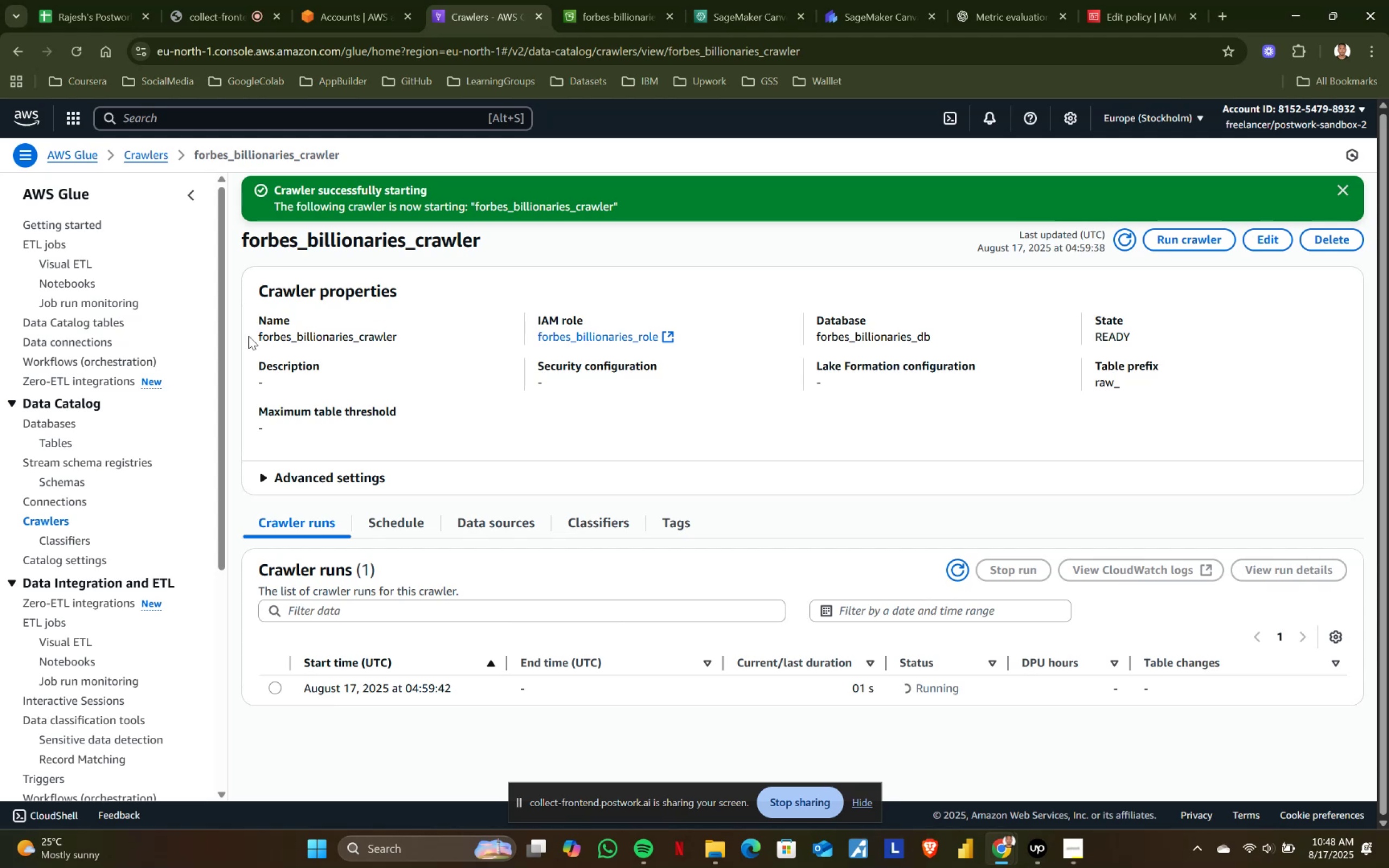 
left_click_drag(start_coordinate=[254, 334], to_coordinate=[390, 331])
 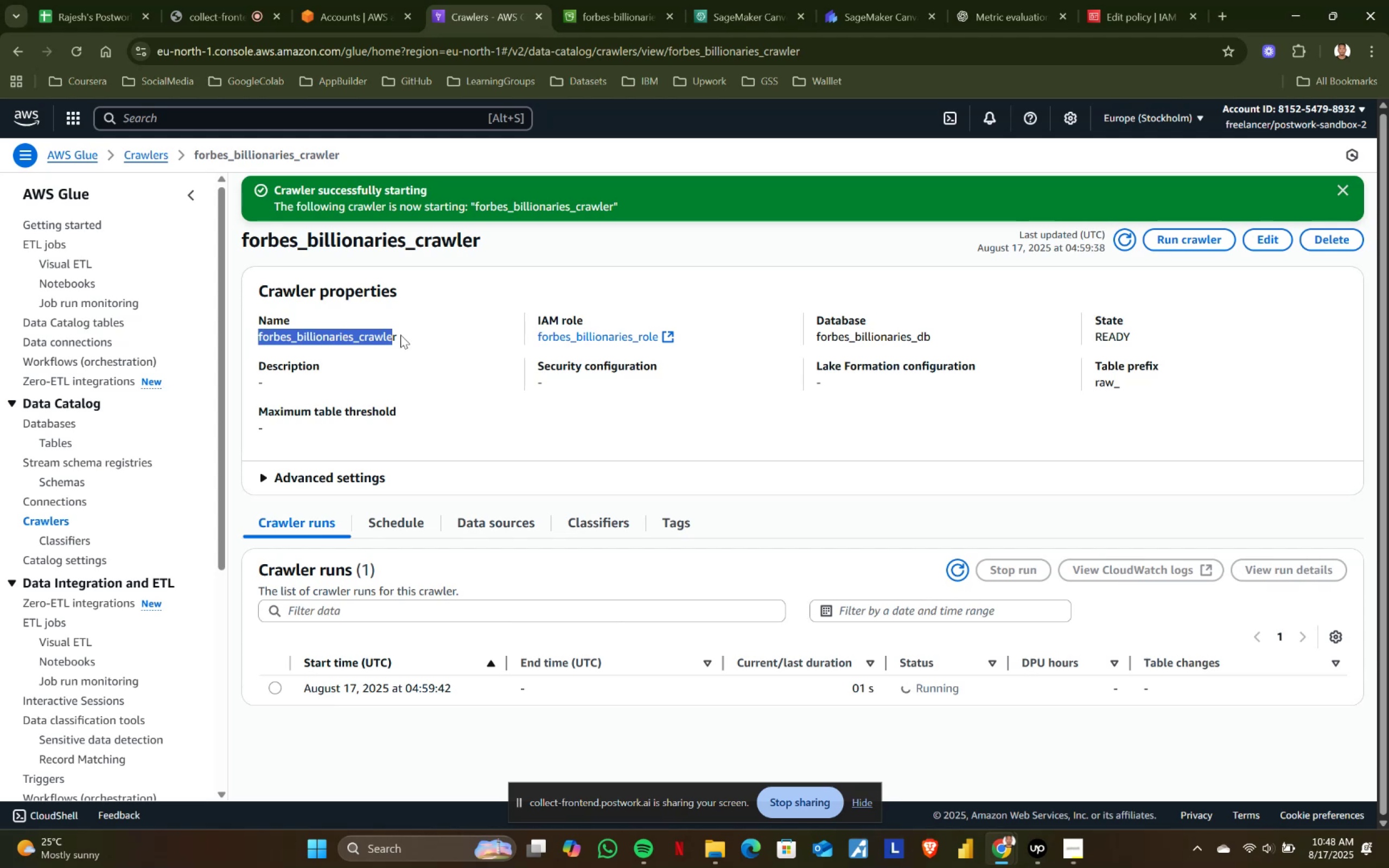 
left_click([400, 335])
 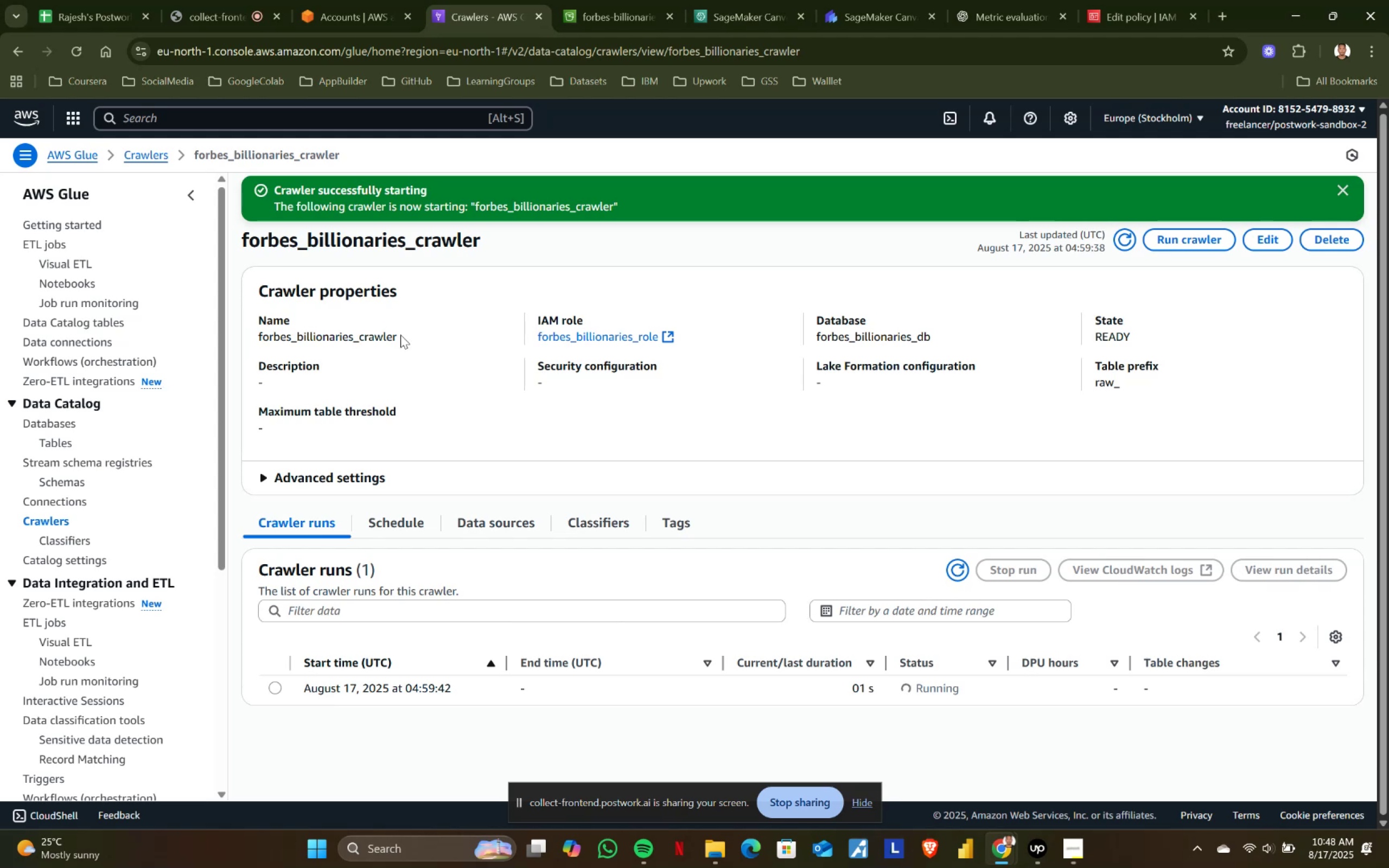 
left_click_drag(start_coordinate=[400, 335], to_coordinate=[245, 337])
 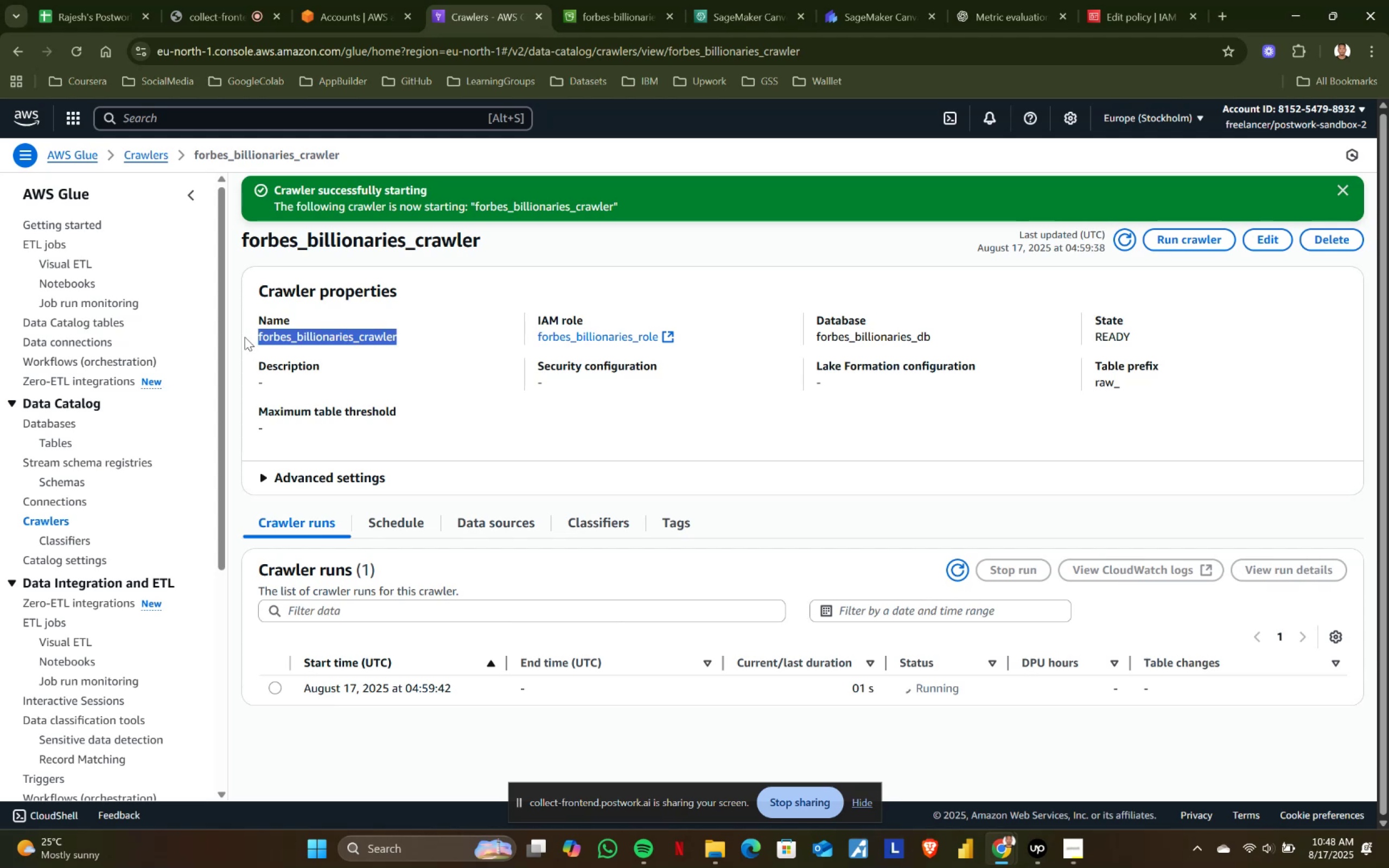 
left_click([245, 337])
 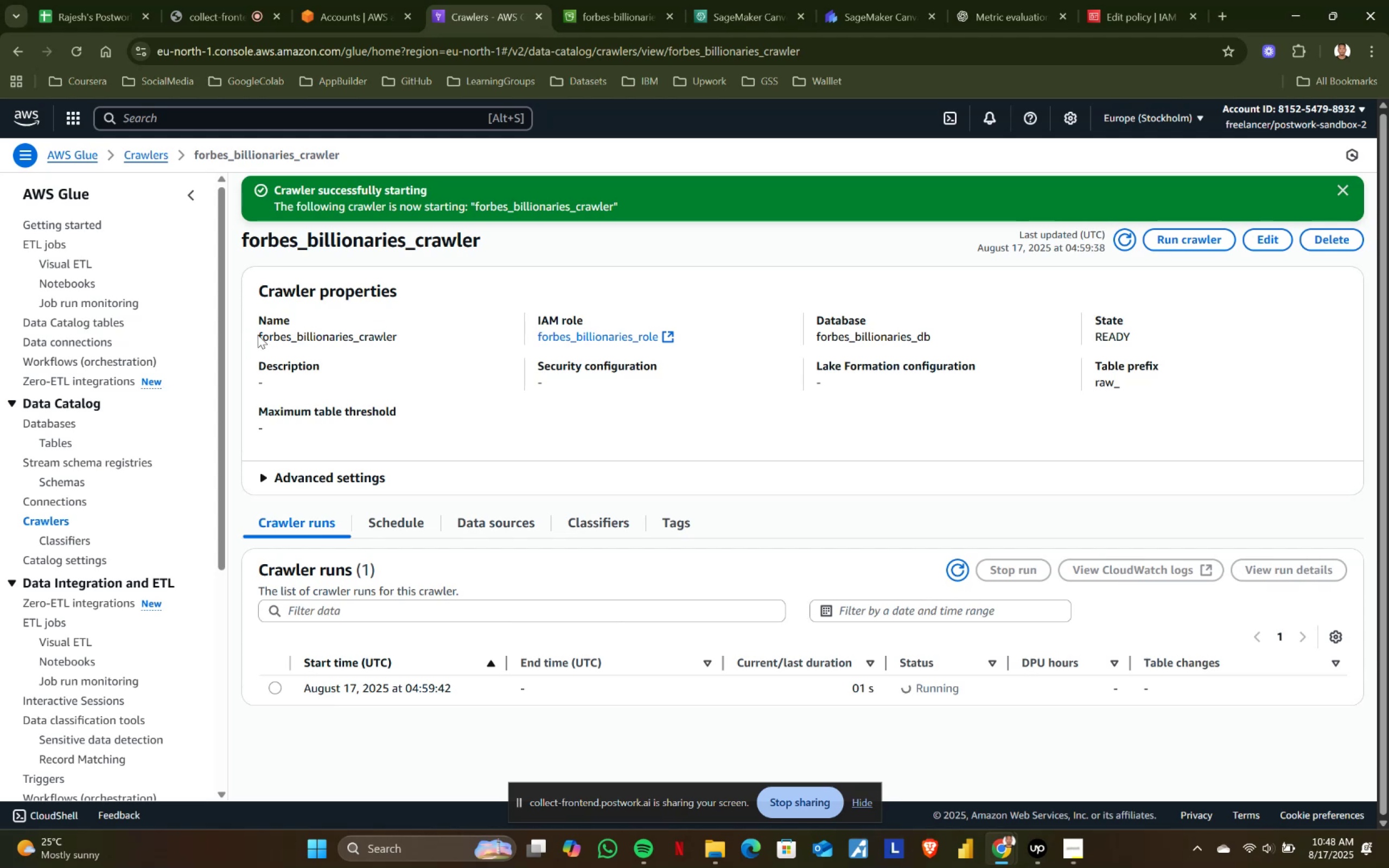 
left_click_drag(start_coordinate=[258, 335], to_coordinate=[399, 335])
 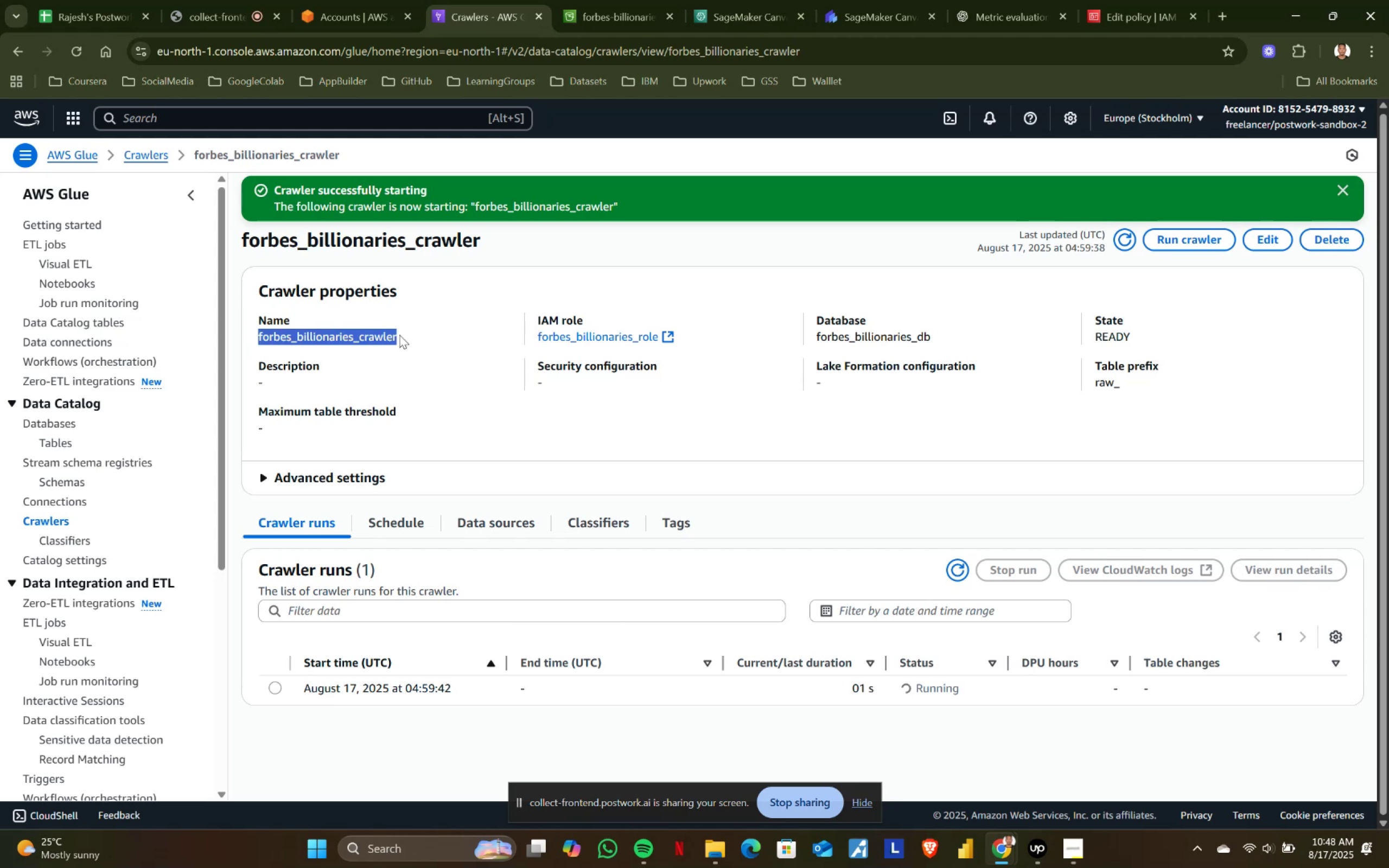 
left_click([399, 335])
 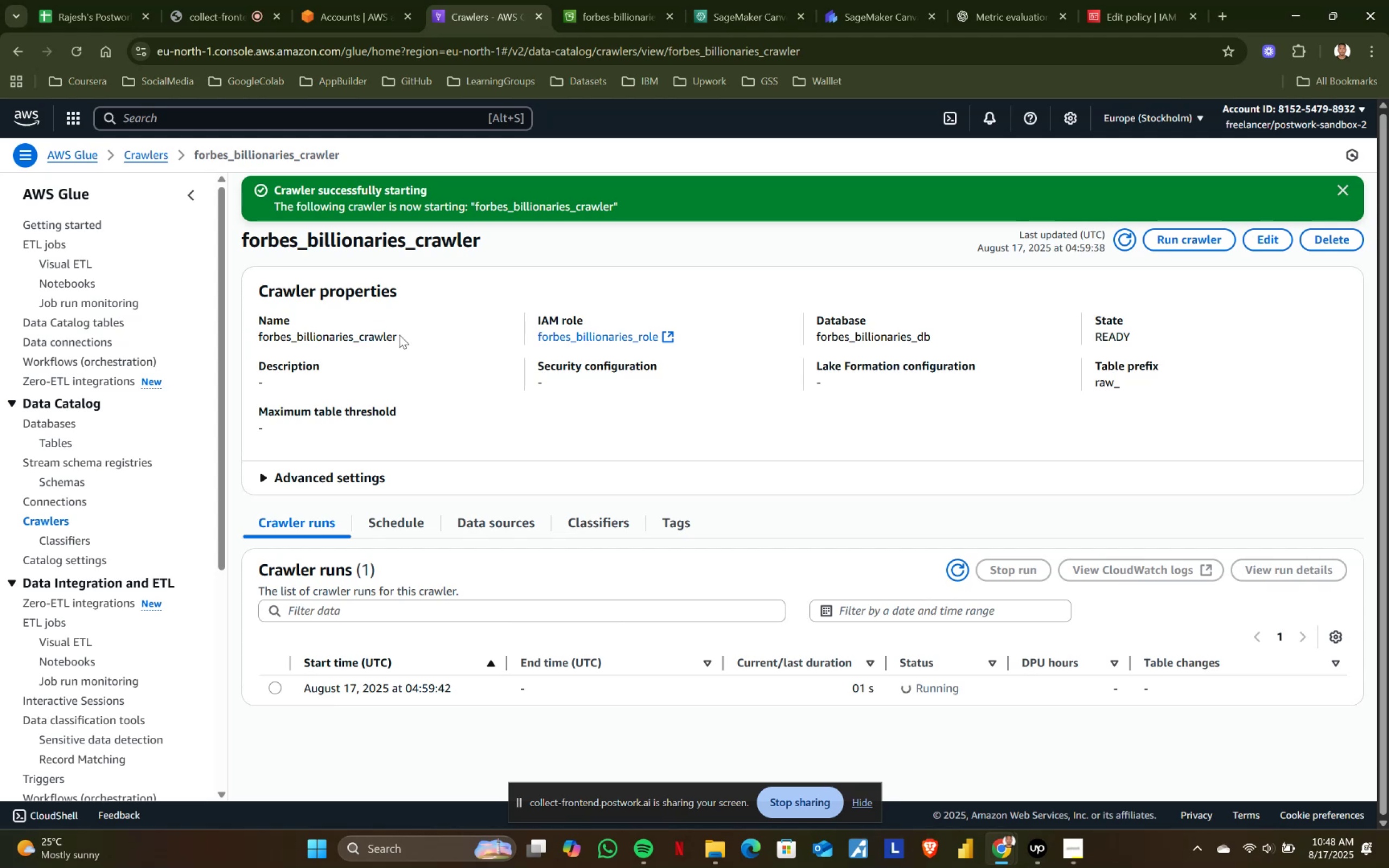 
left_click_drag(start_coordinate=[399, 335], to_coordinate=[270, 333])
 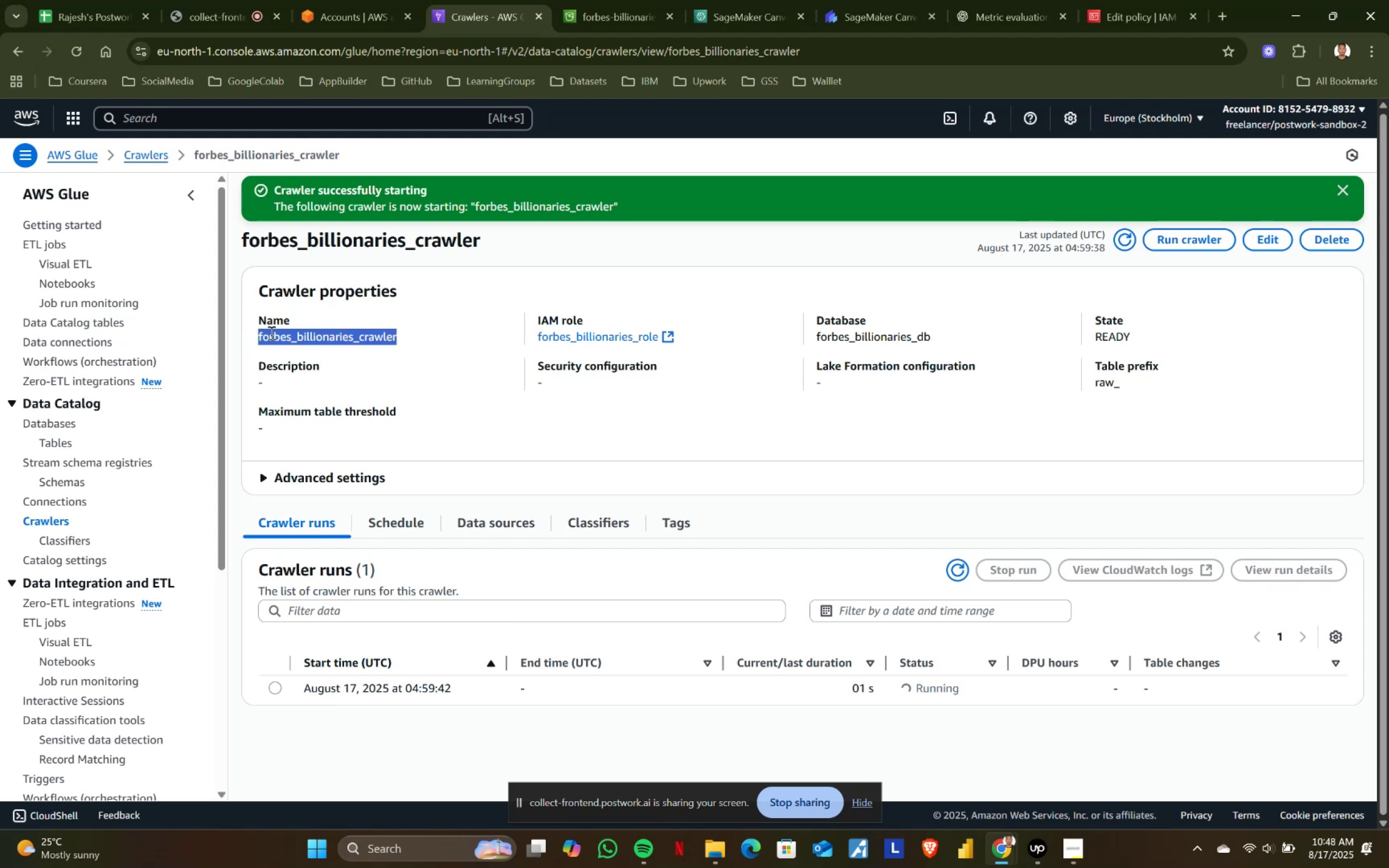 
left_click([270, 333])
 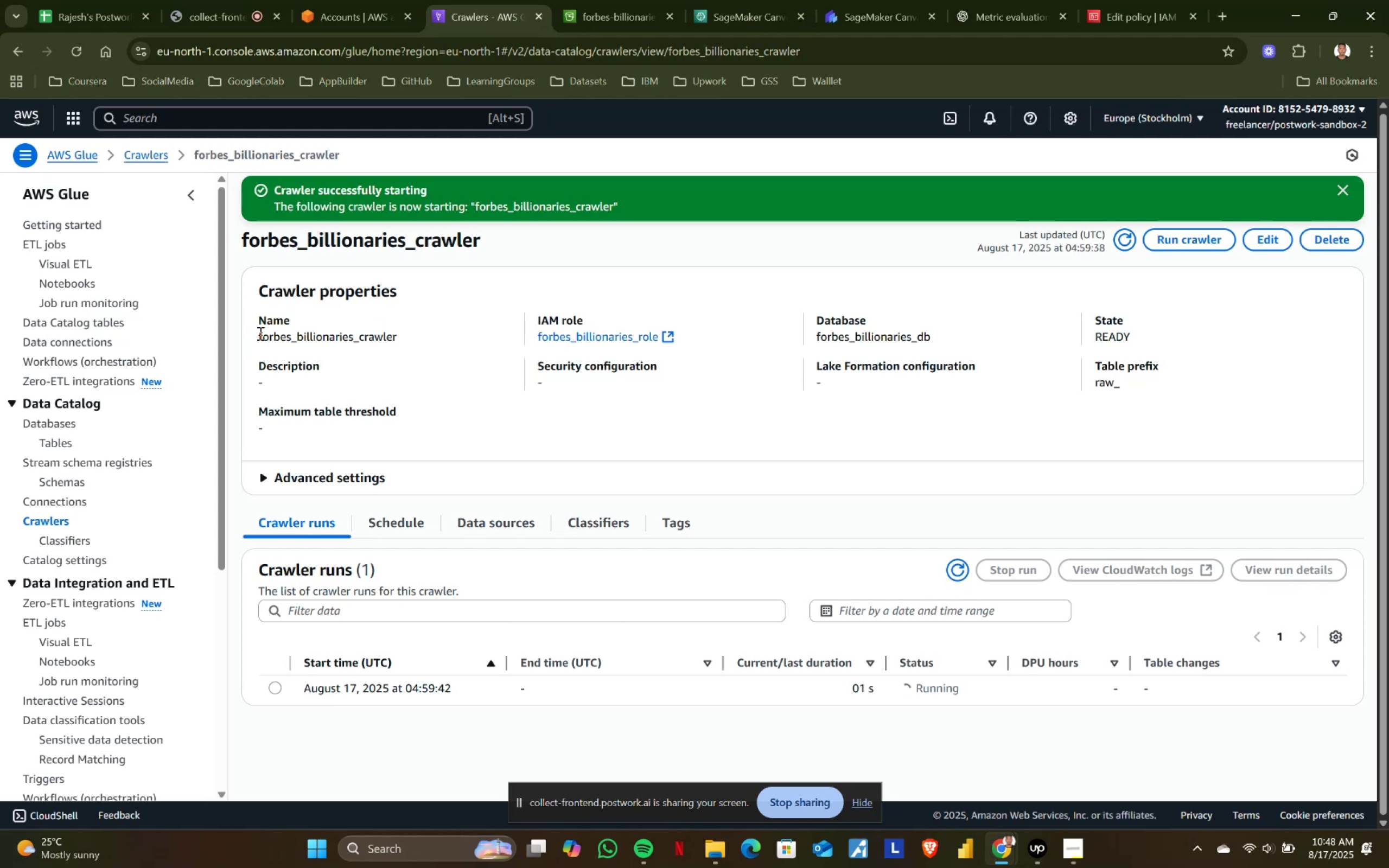 
left_click_drag(start_coordinate=[257, 334], to_coordinate=[403, 334])
 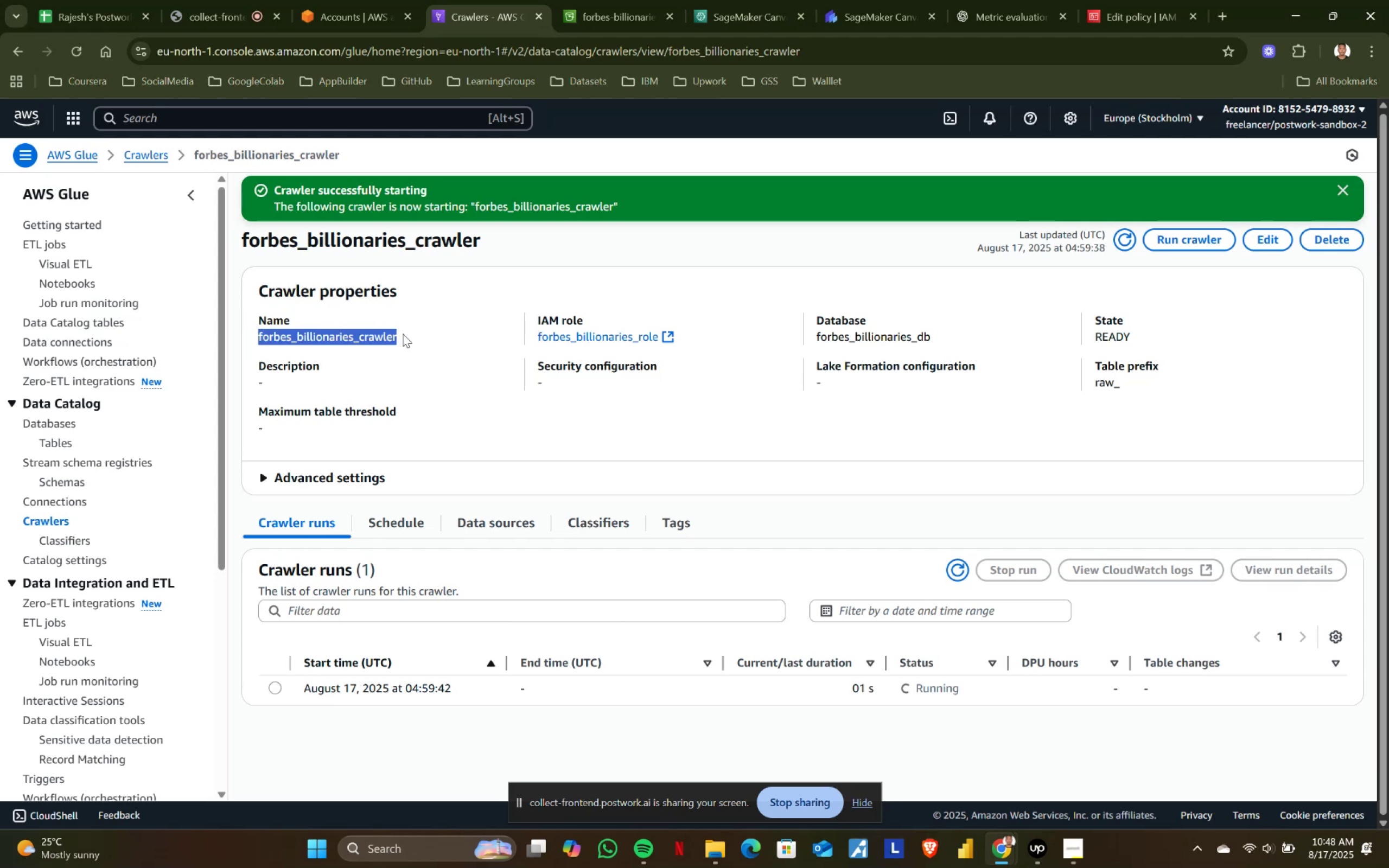 
left_click([403, 334])
 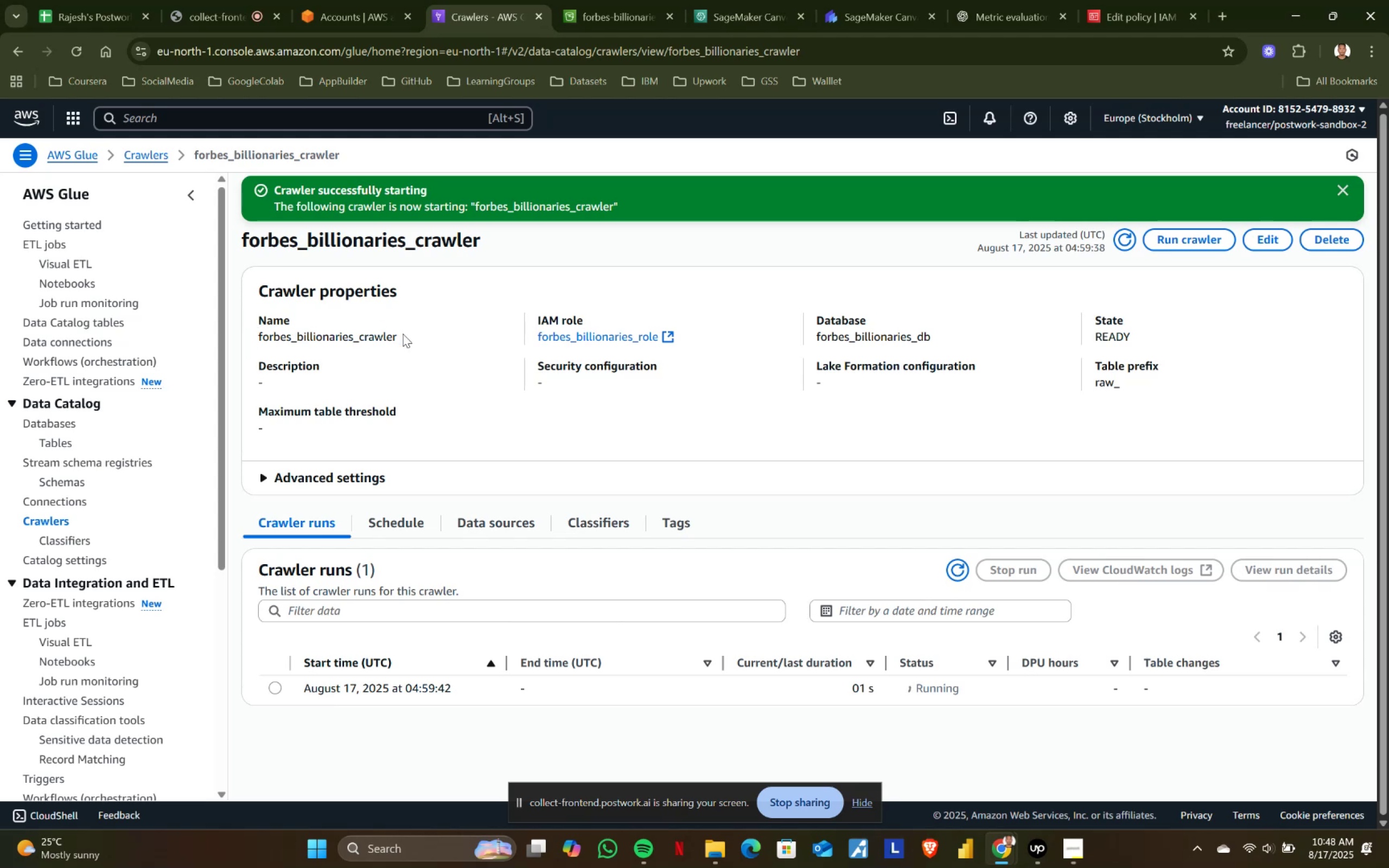 
left_click_drag(start_coordinate=[403, 334], to_coordinate=[265, 337])
 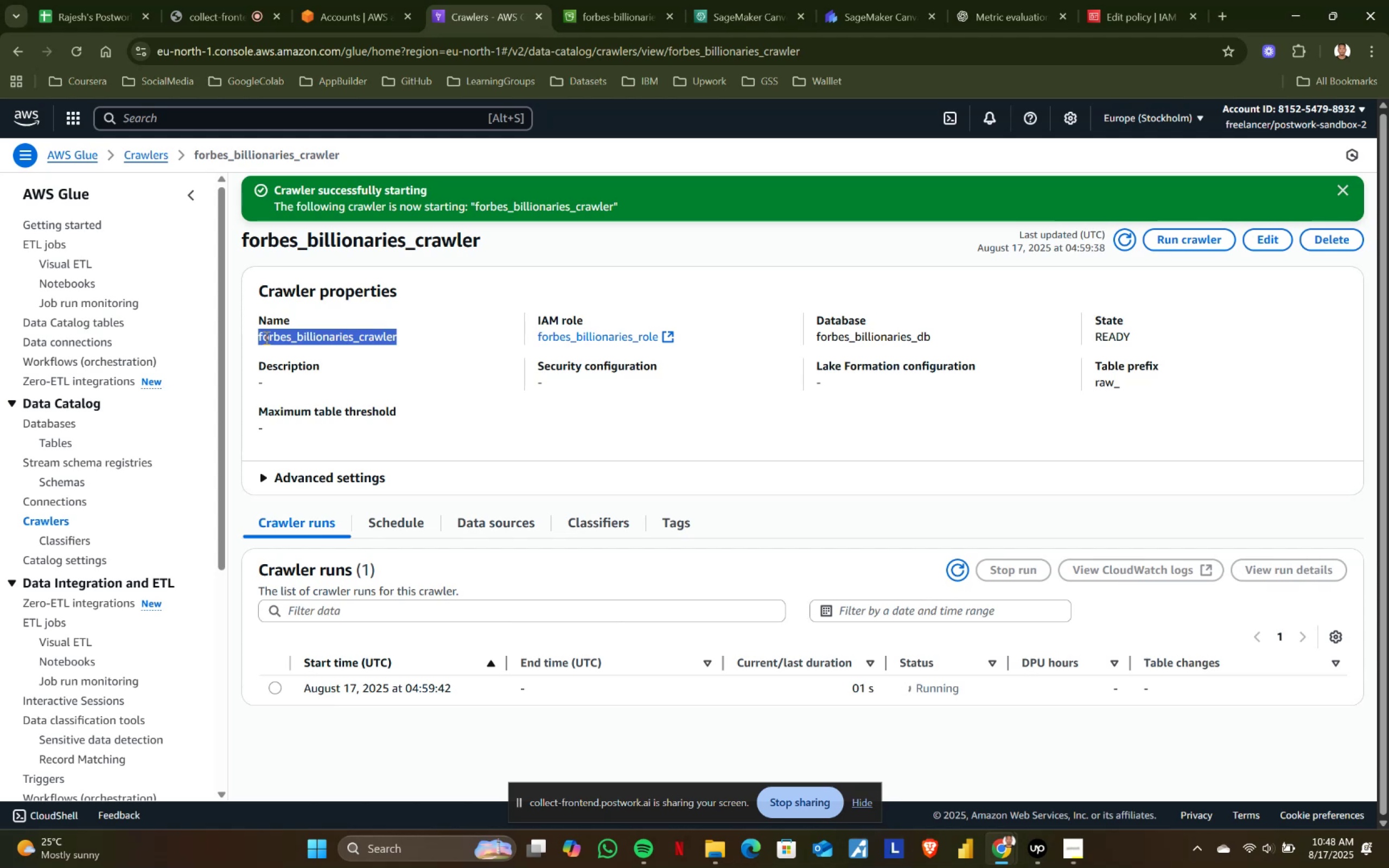 
left_click([256, 333])
 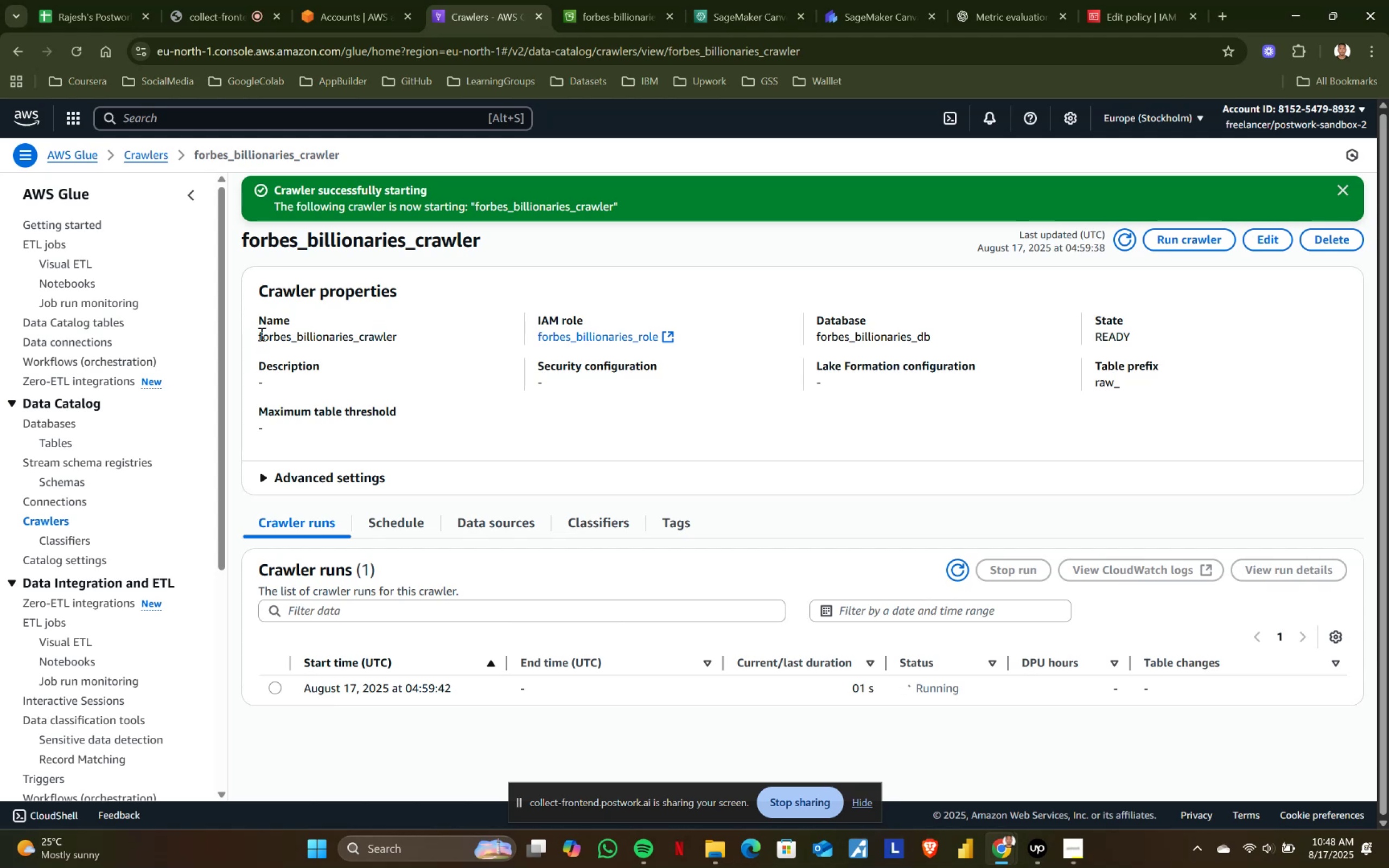 
left_click_drag(start_coordinate=[258, 331], to_coordinate=[400, 335])
 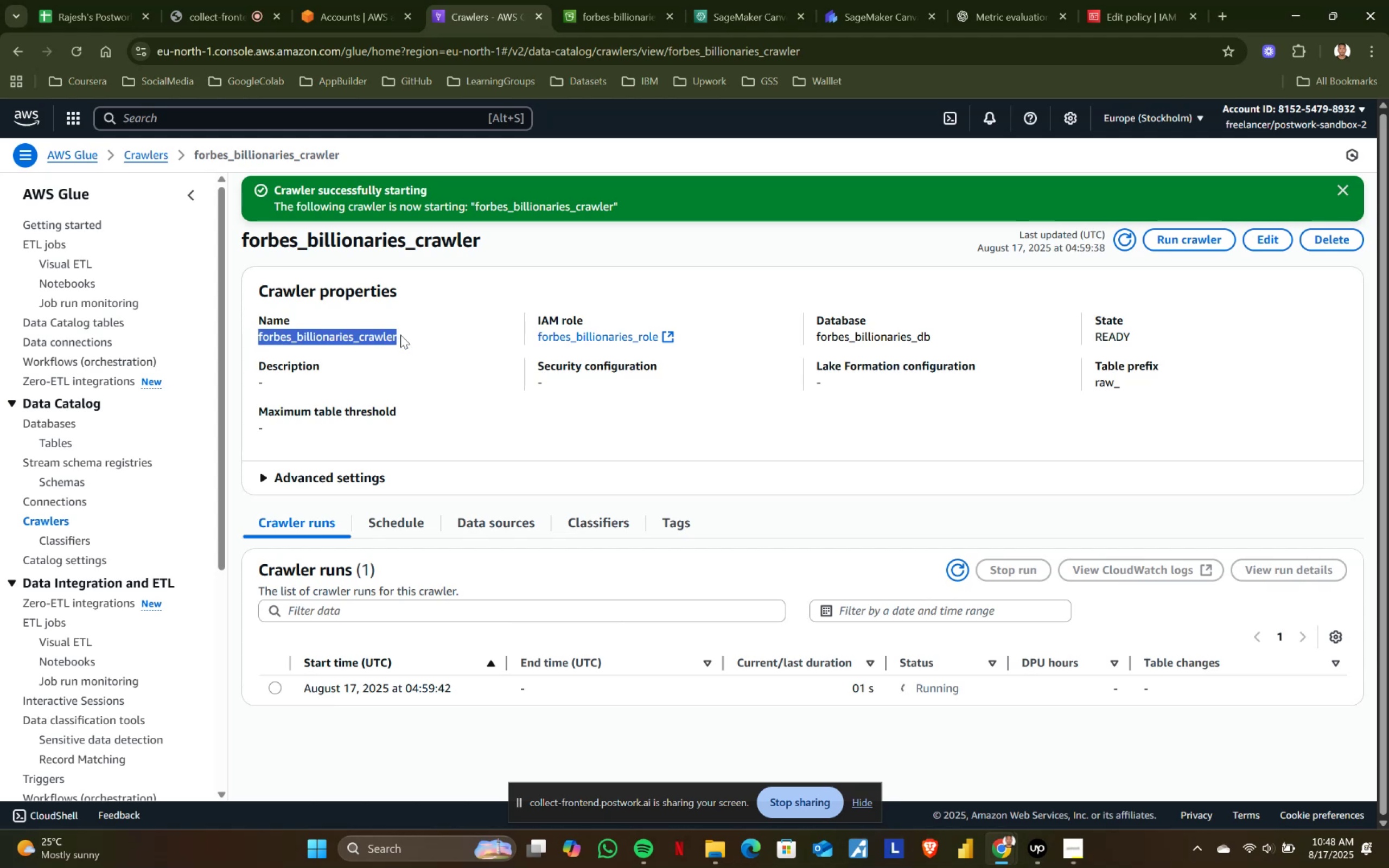 
left_click([400, 335])
 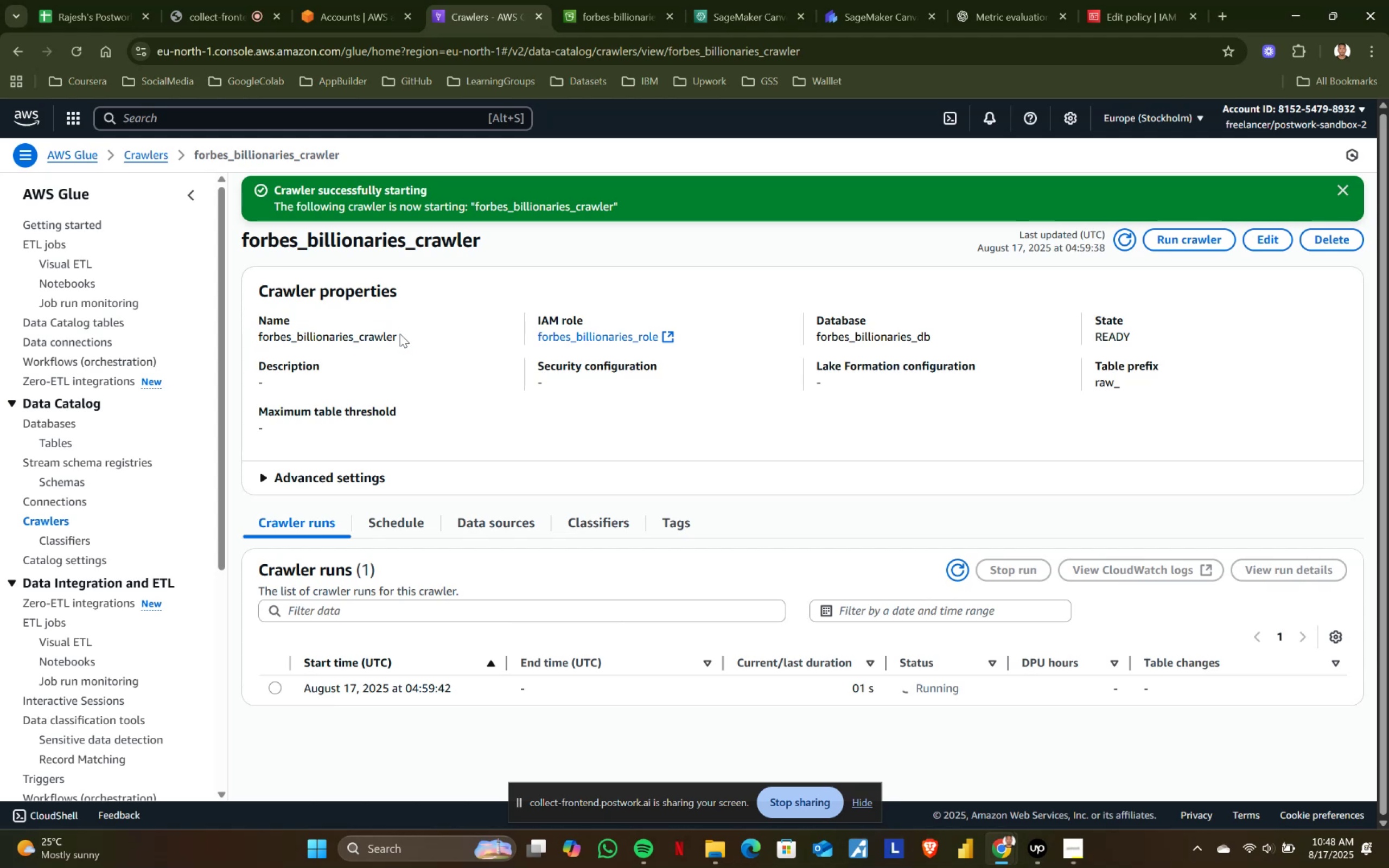 
left_click_drag(start_coordinate=[397, 332], to_coordinate=[251, 335])
 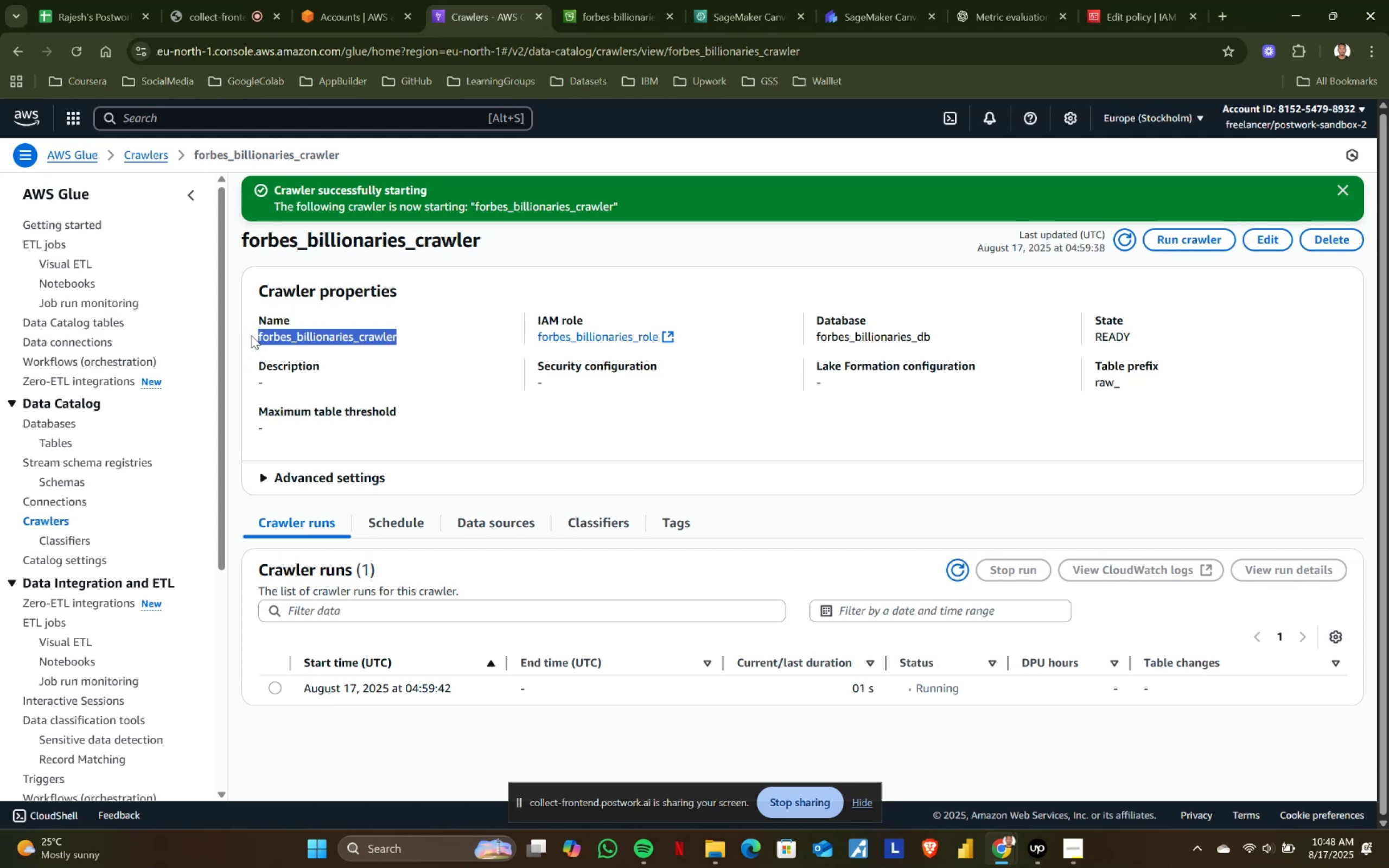 
left_click([251, 335])
 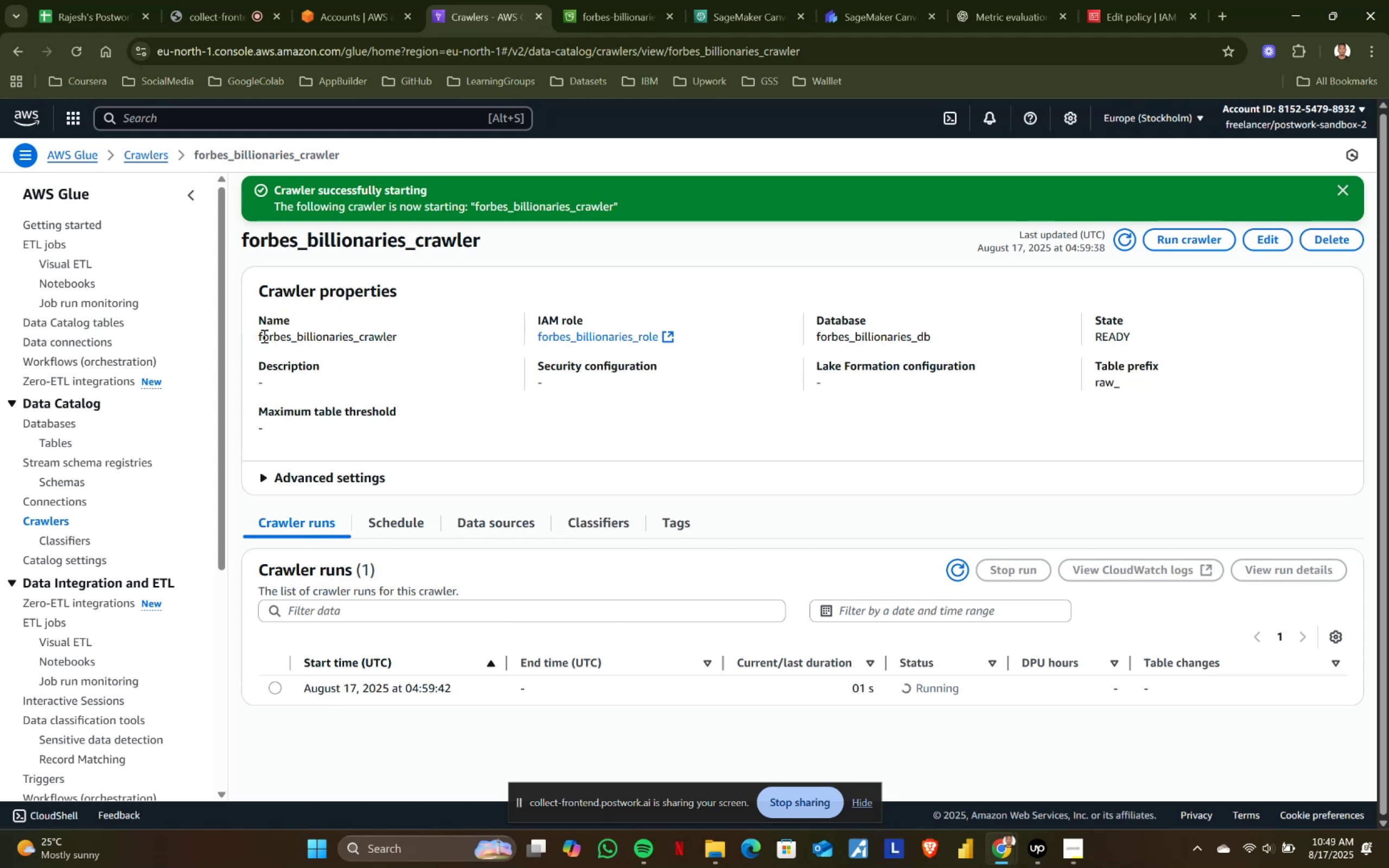 
left_click_drag(start_coordinate=[257, 334], to_coordinate=[404, 330])
 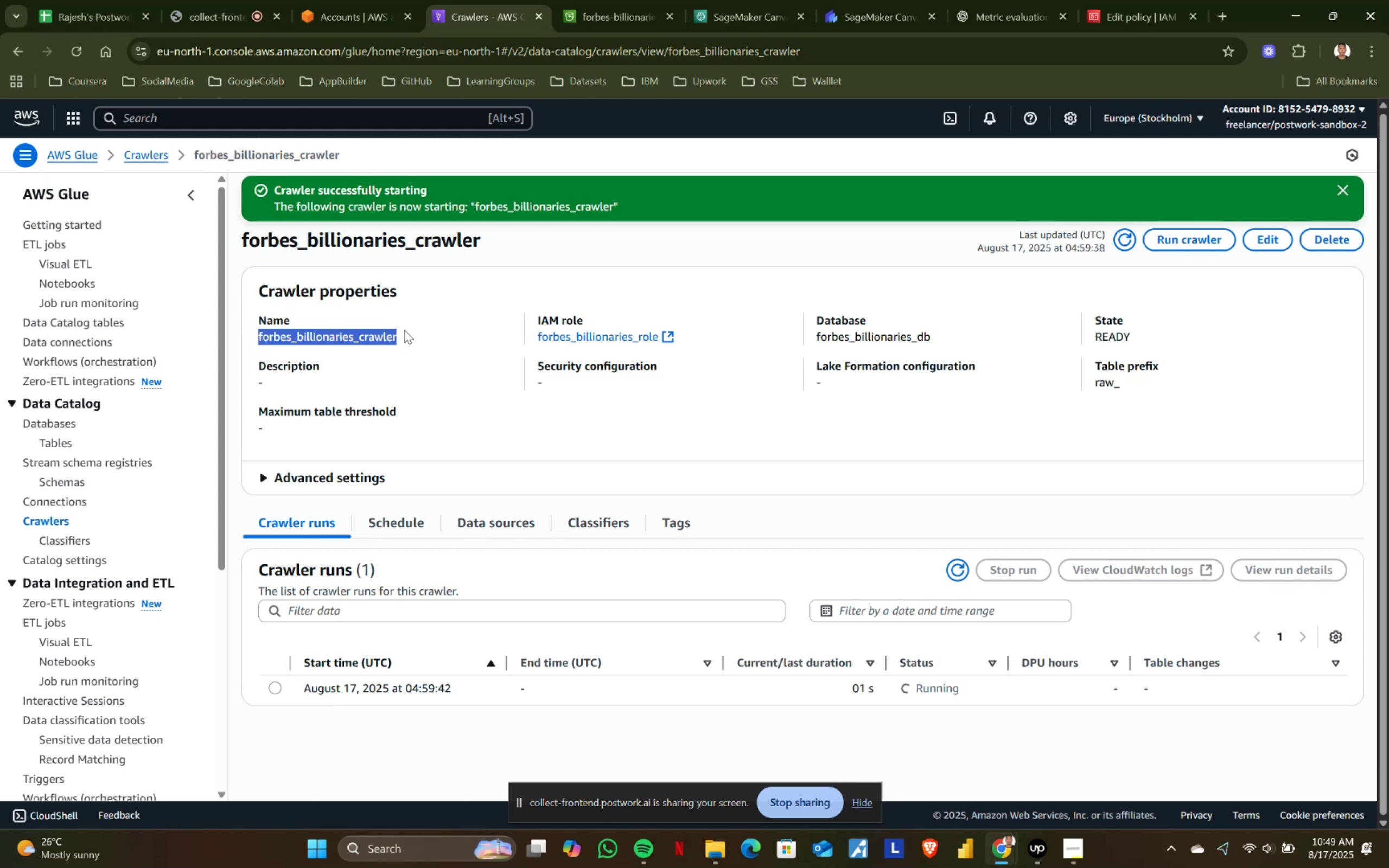 
left_click([404, 330])
 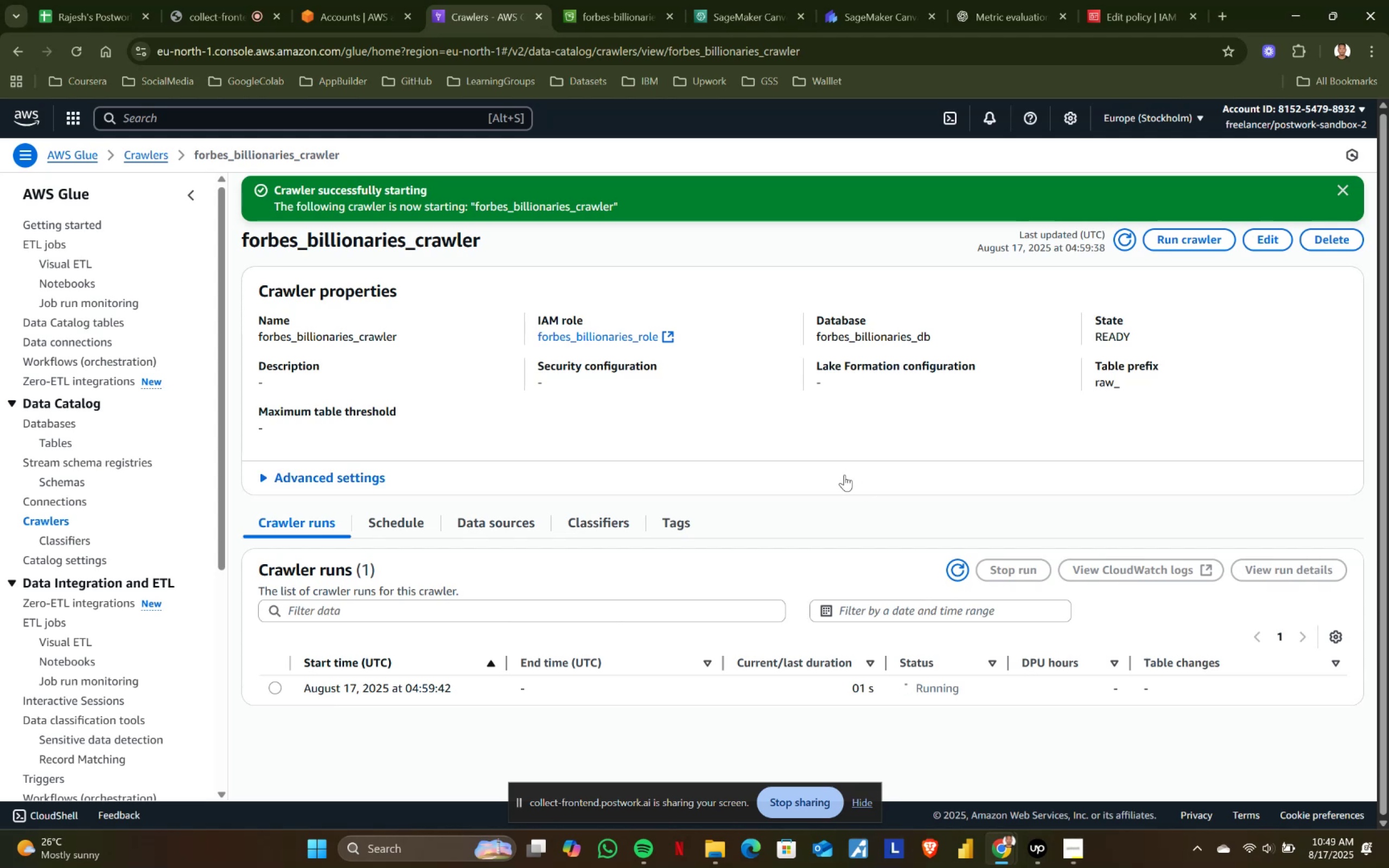 
wait(40.05)
 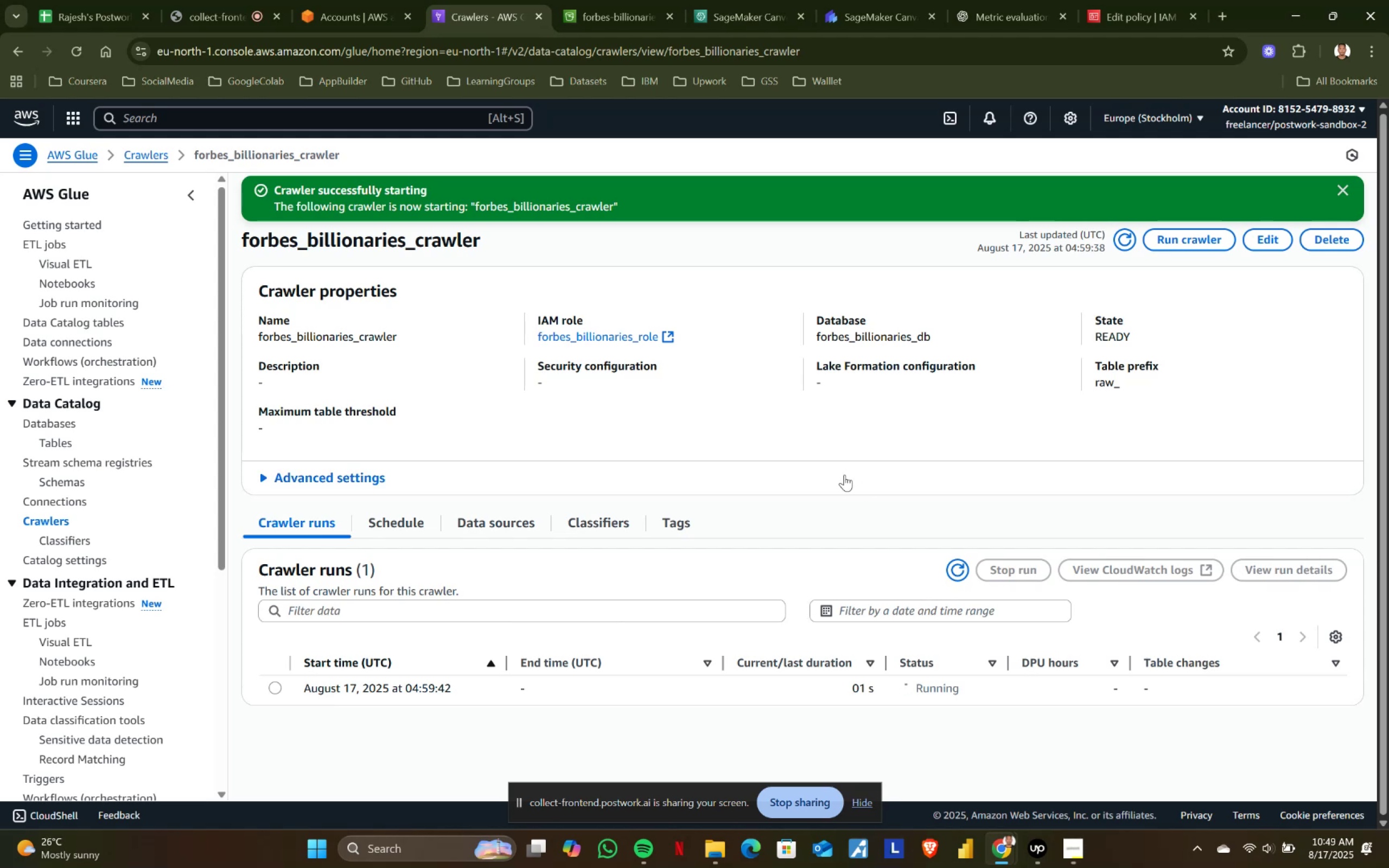 
scroll: coordinate [669, 496], scroll_direction: down, amount: 7.0
 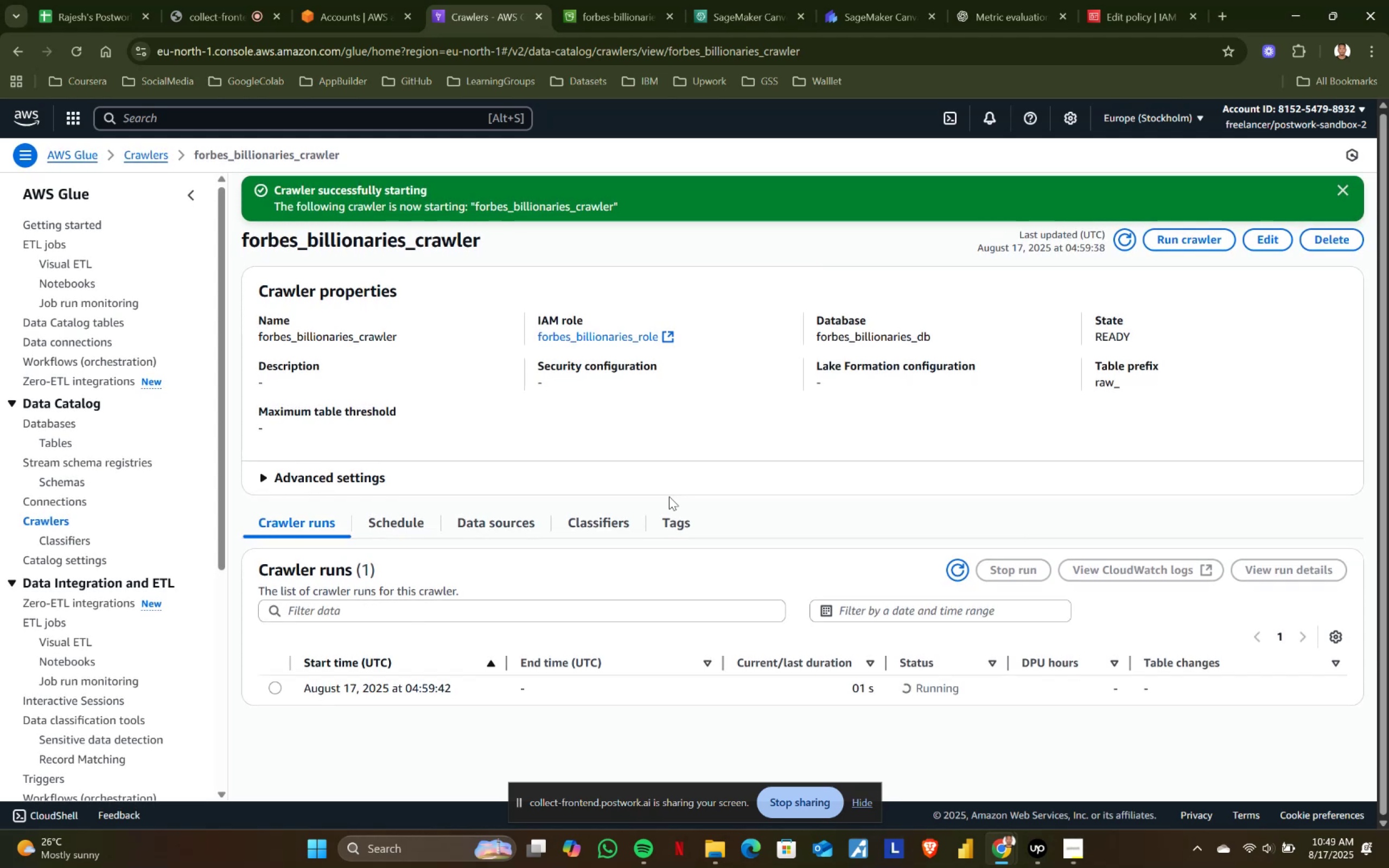 
scroll: coordinate [669, 496], scroll_direction: up, amount: 1.0
 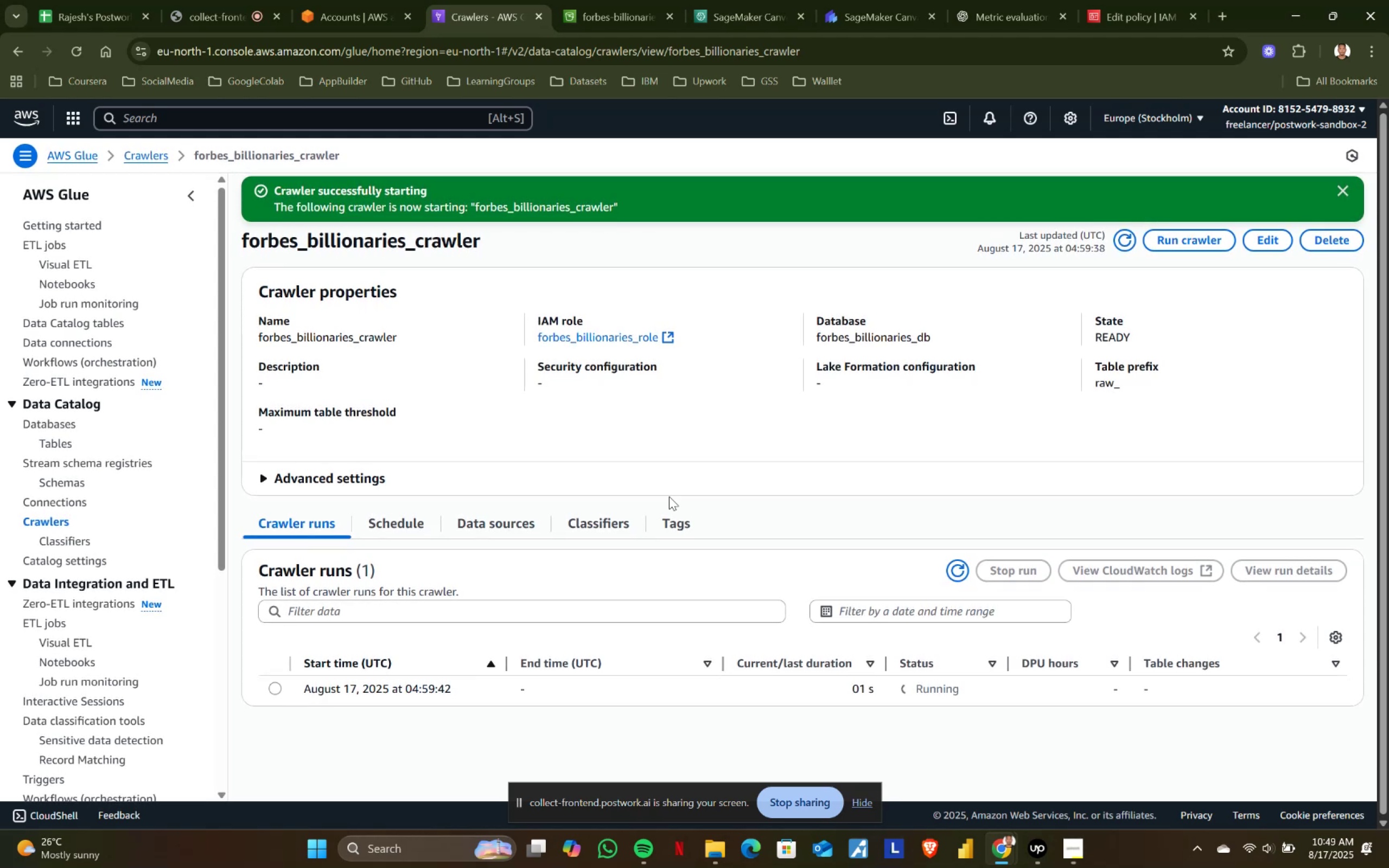 
scroll: coordinate [669, 496], scroll_direction: down, amount: 2.0
 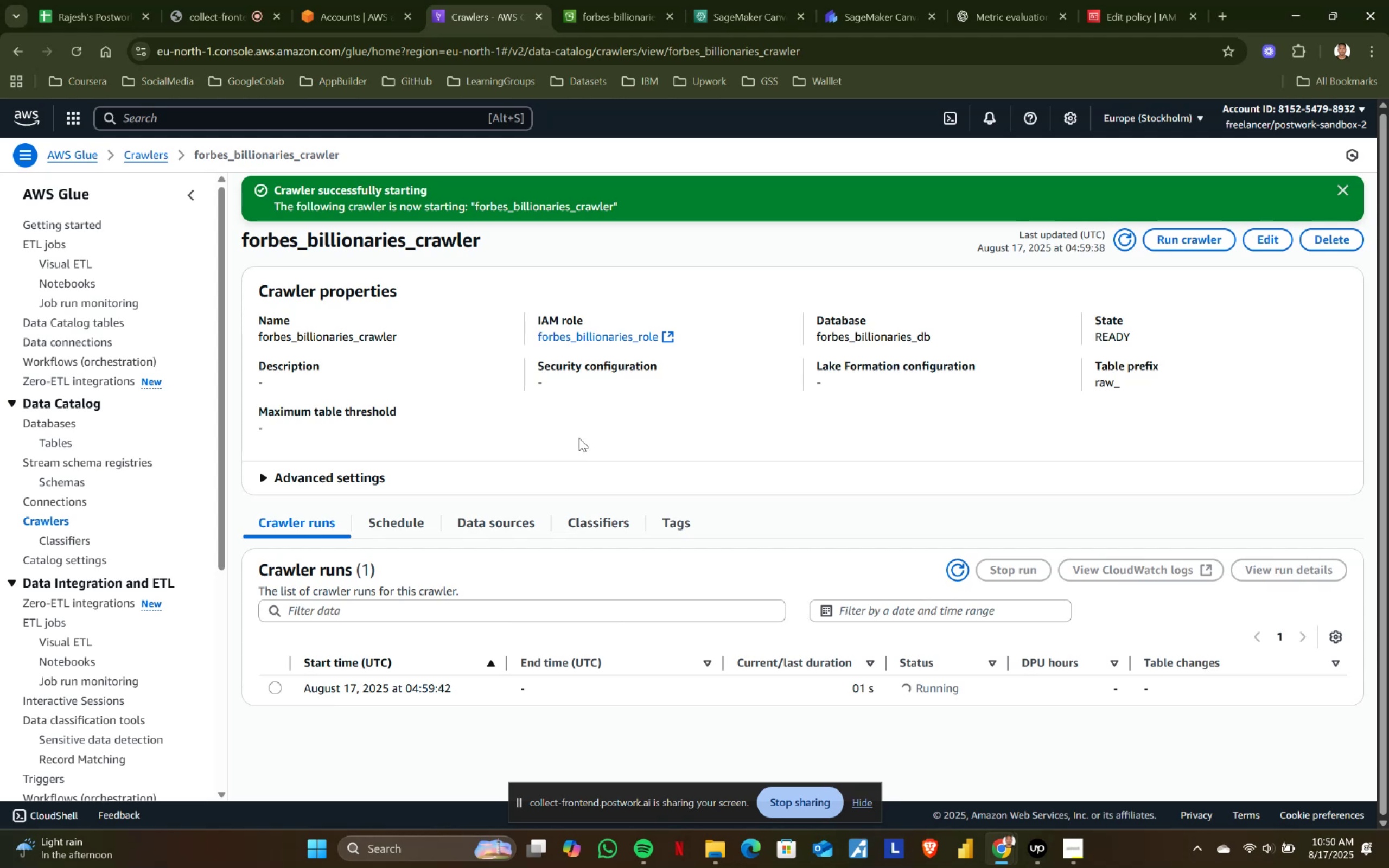 
wait(48.23)
 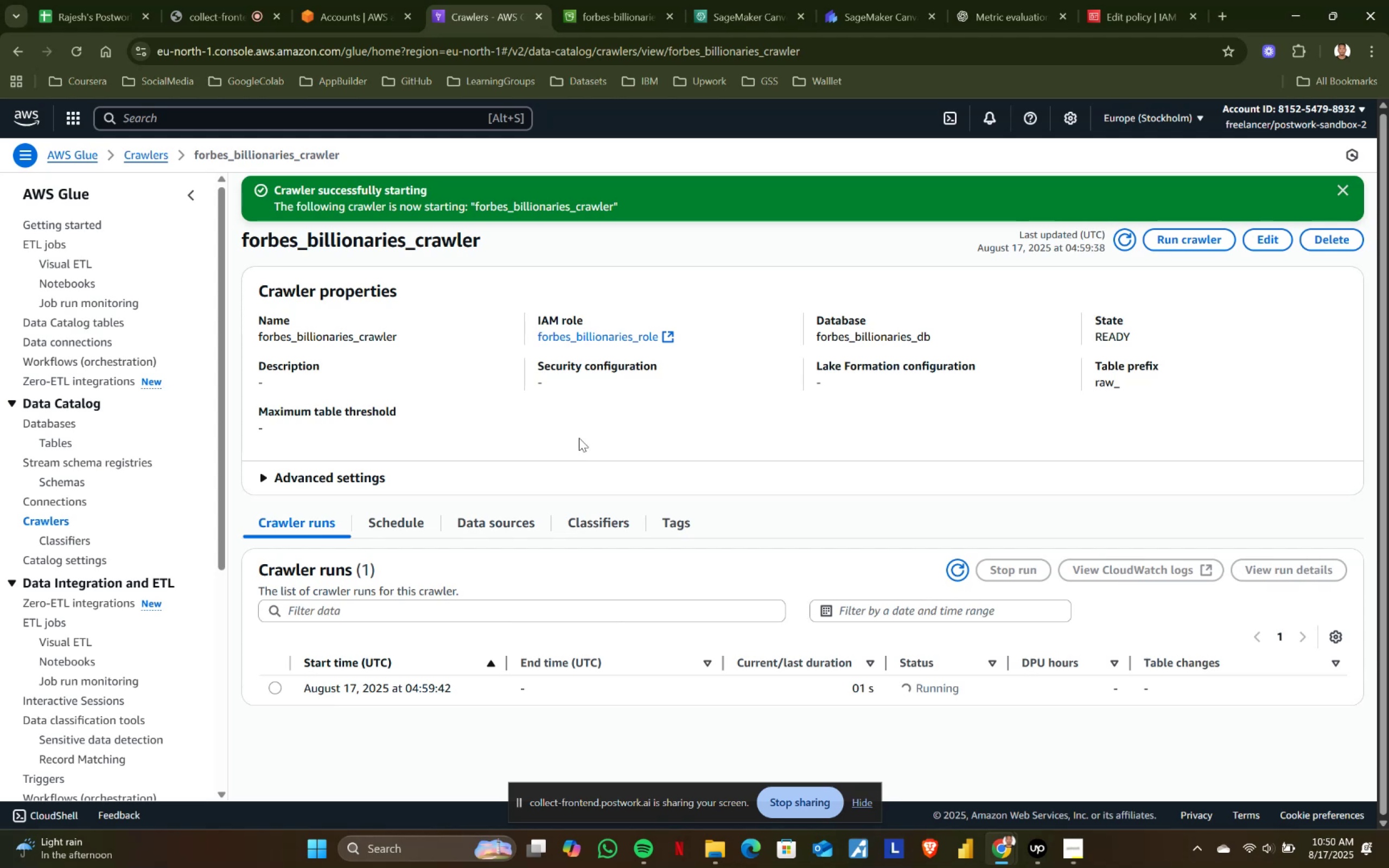 
 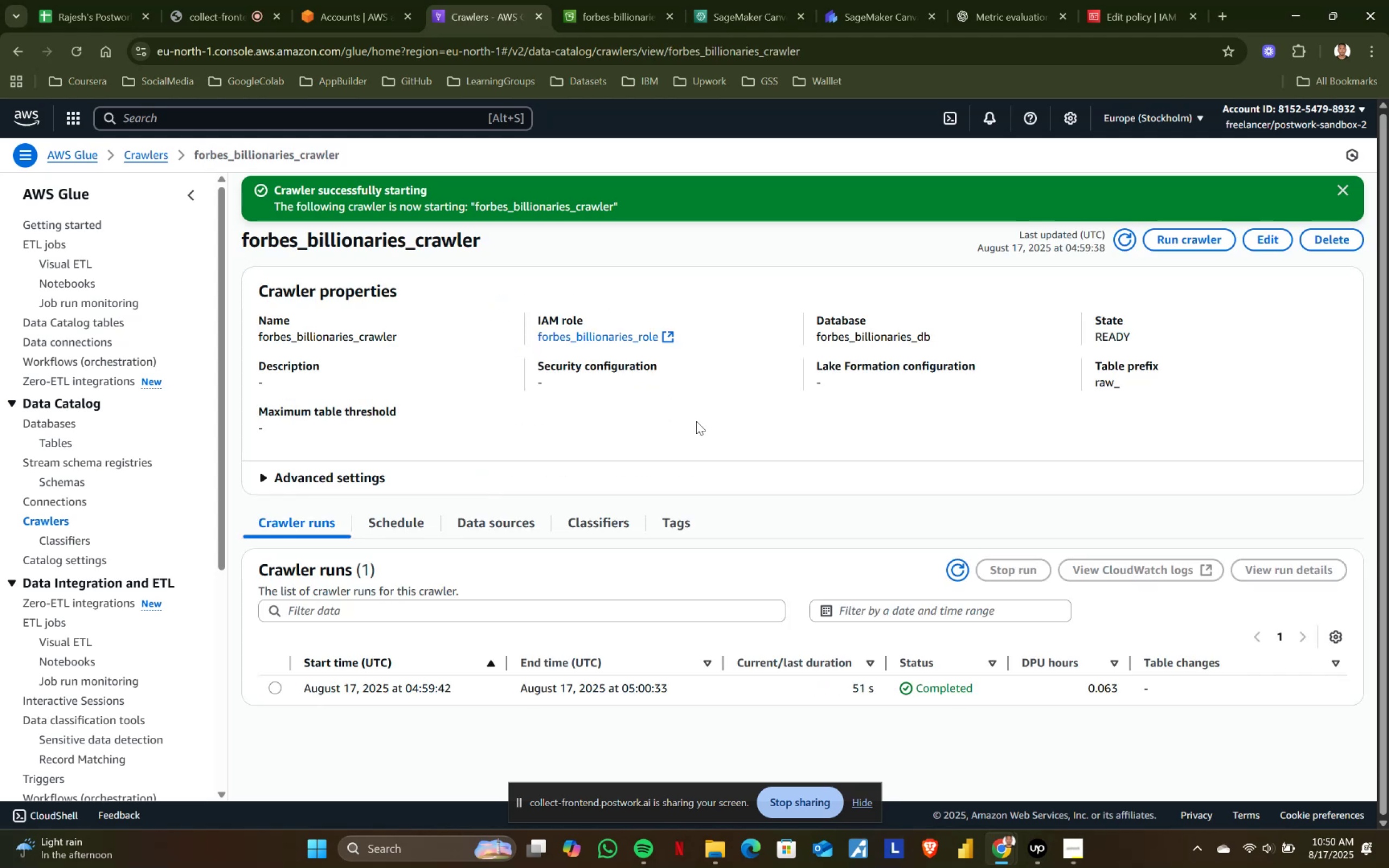 
wait(5.53)
 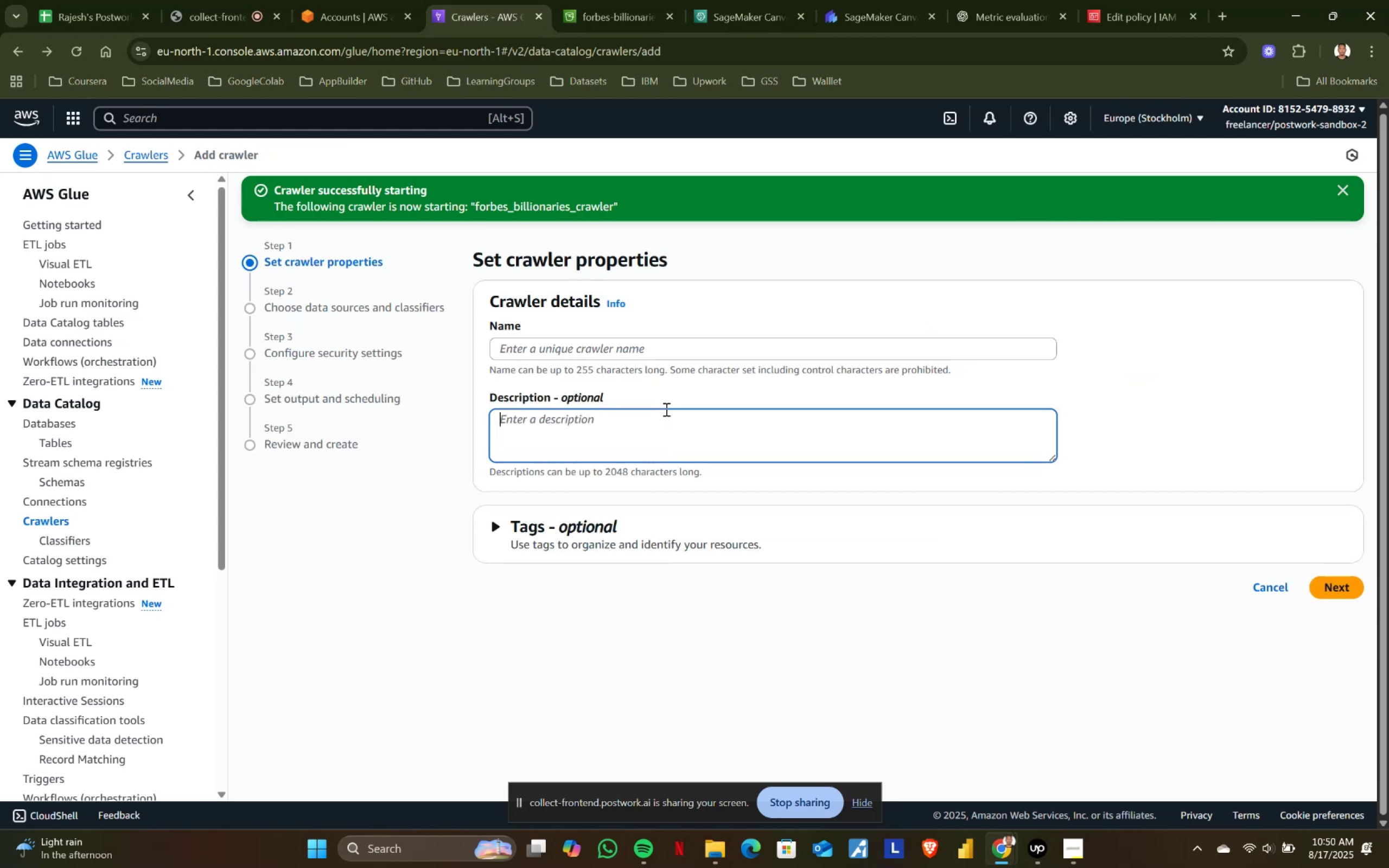 
 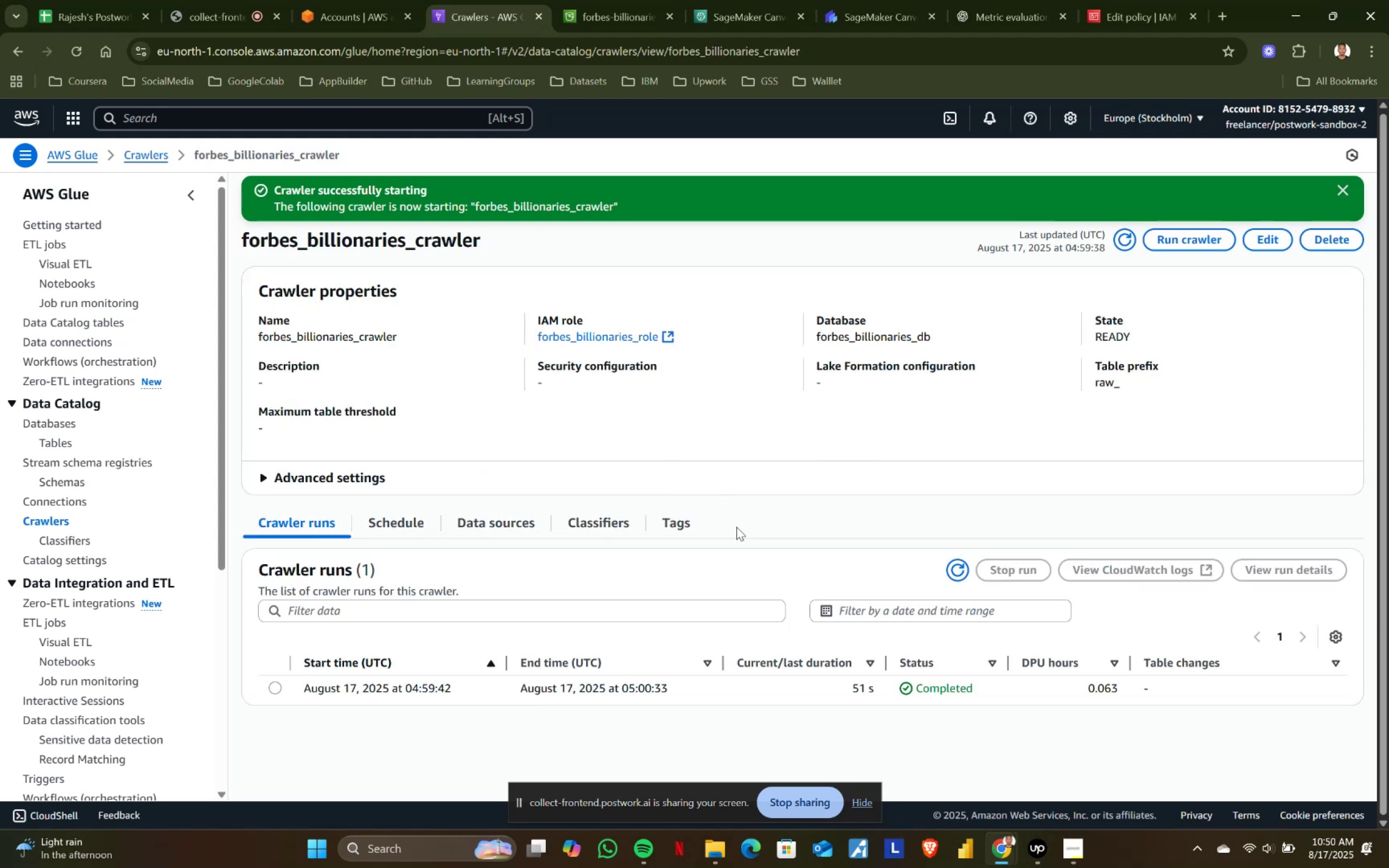 
 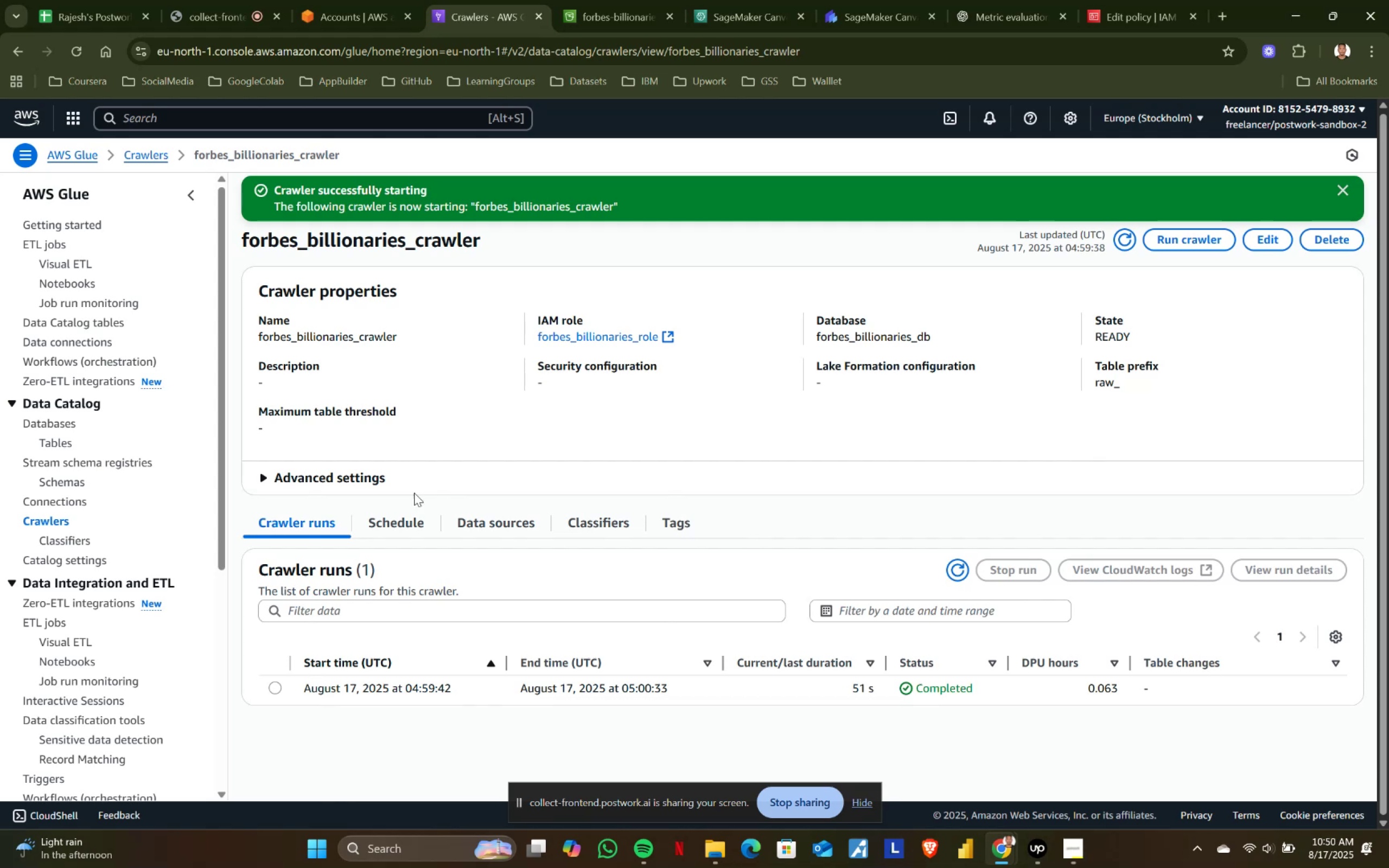 
 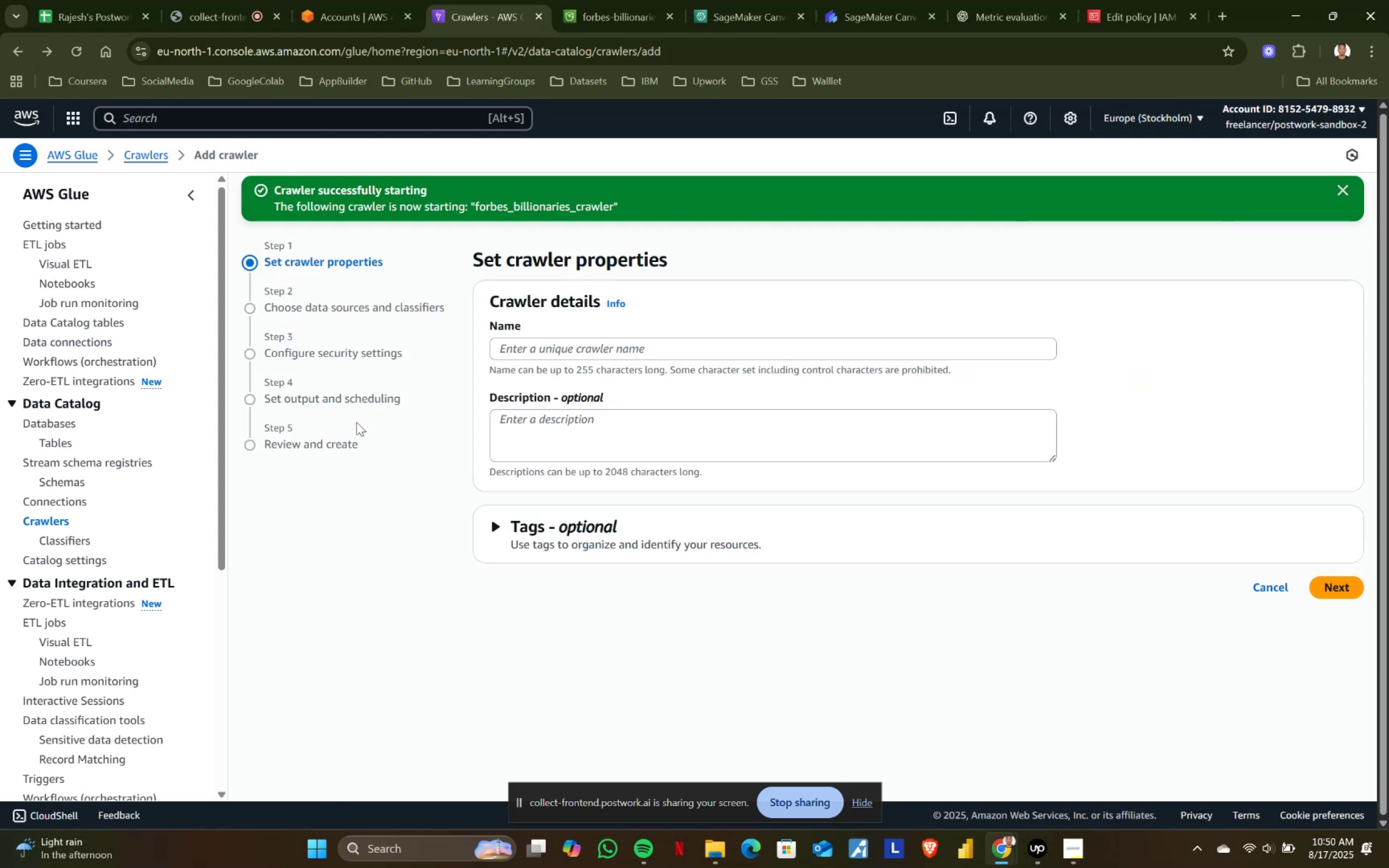 
 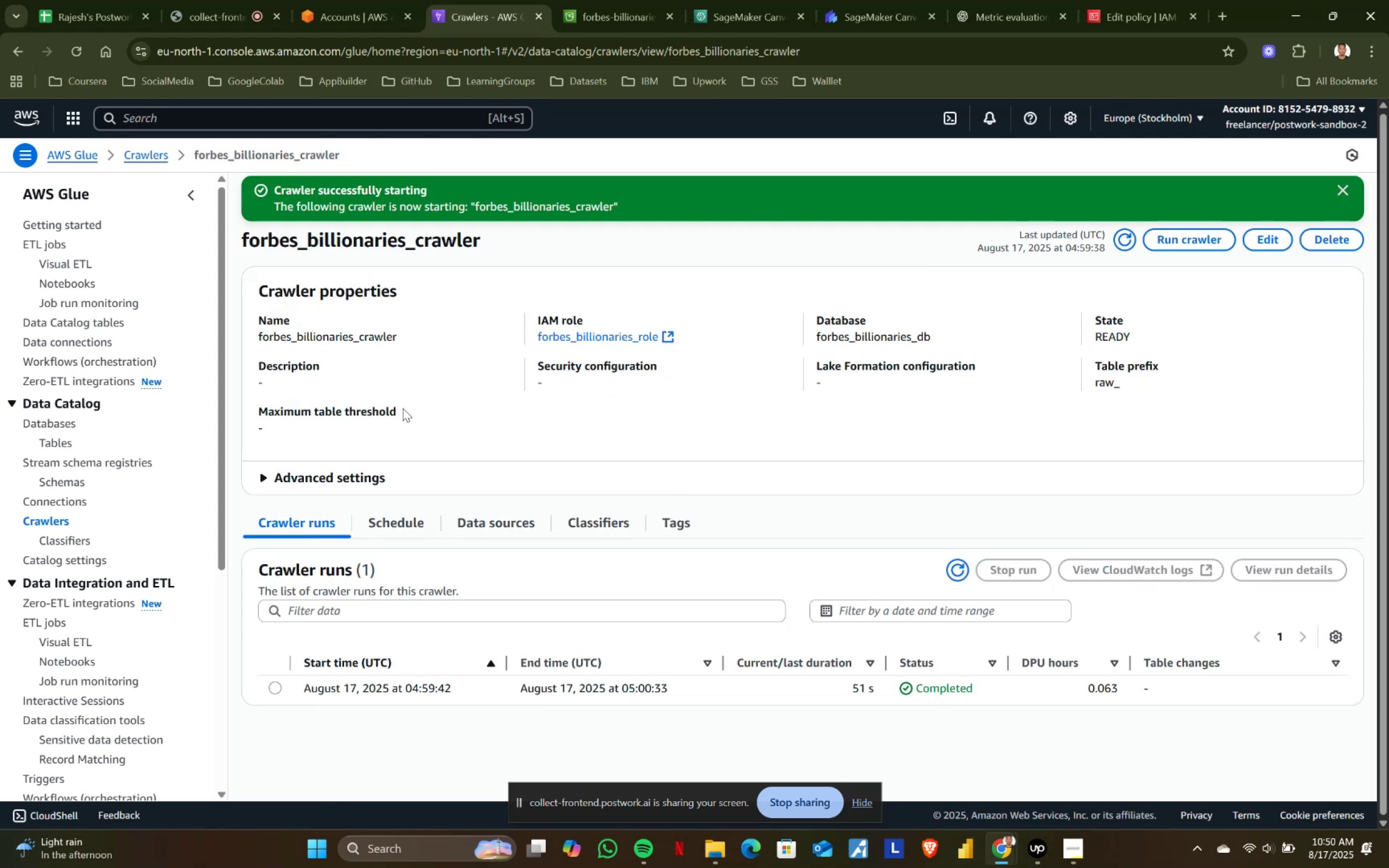 
 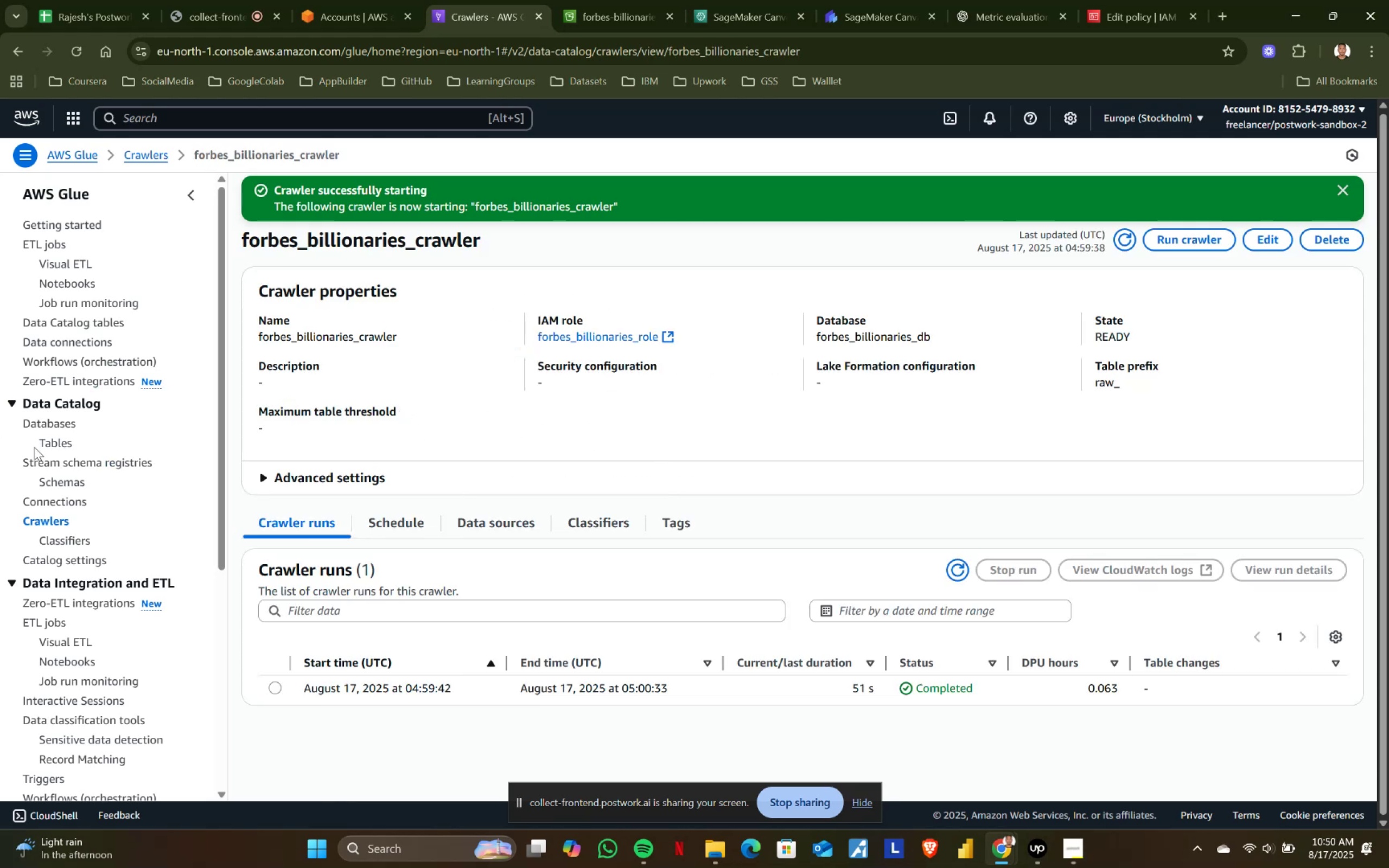 
left_click([53, 418])
 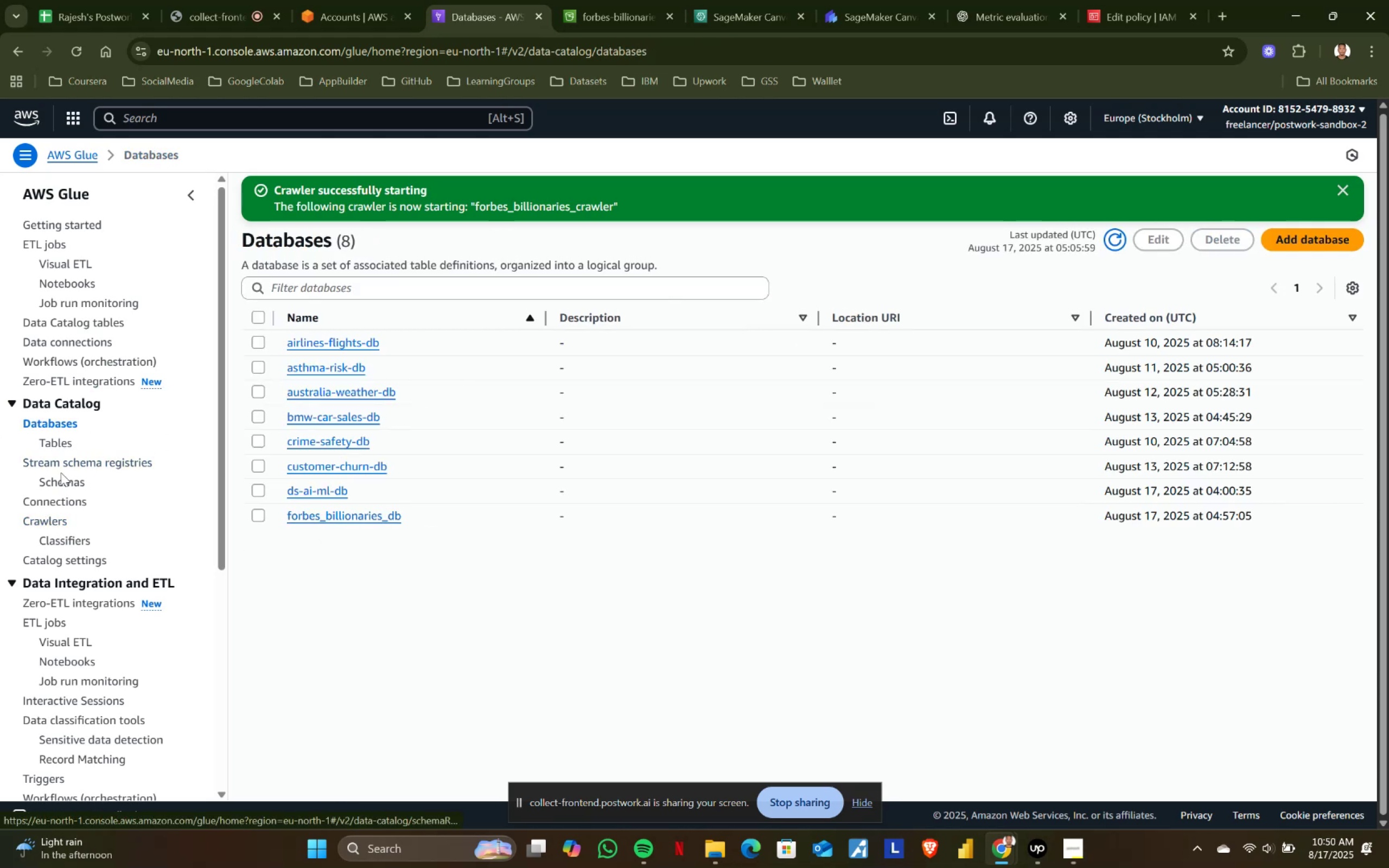 
left_click([63, 441])
 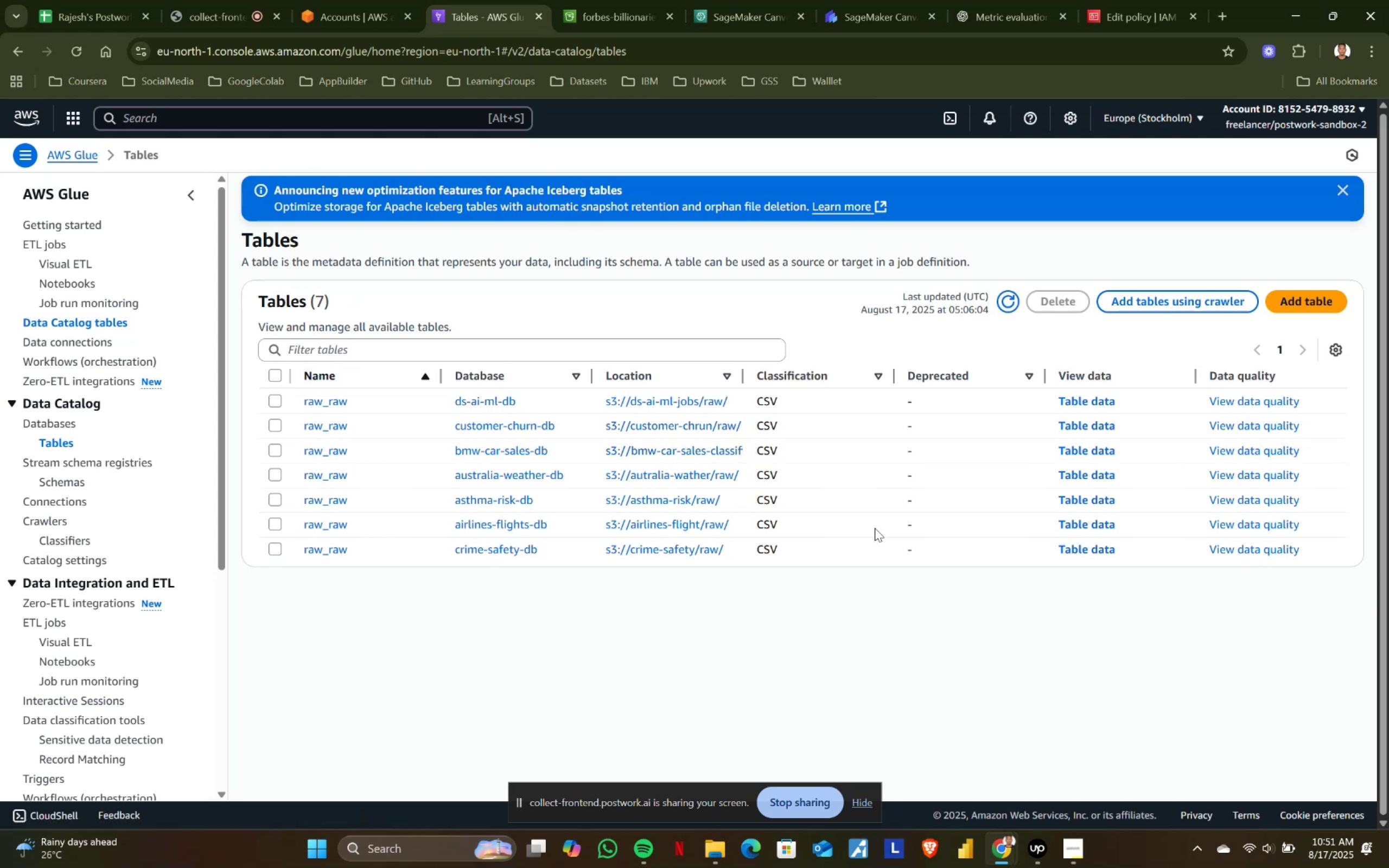 
left_click([1002, 301])
 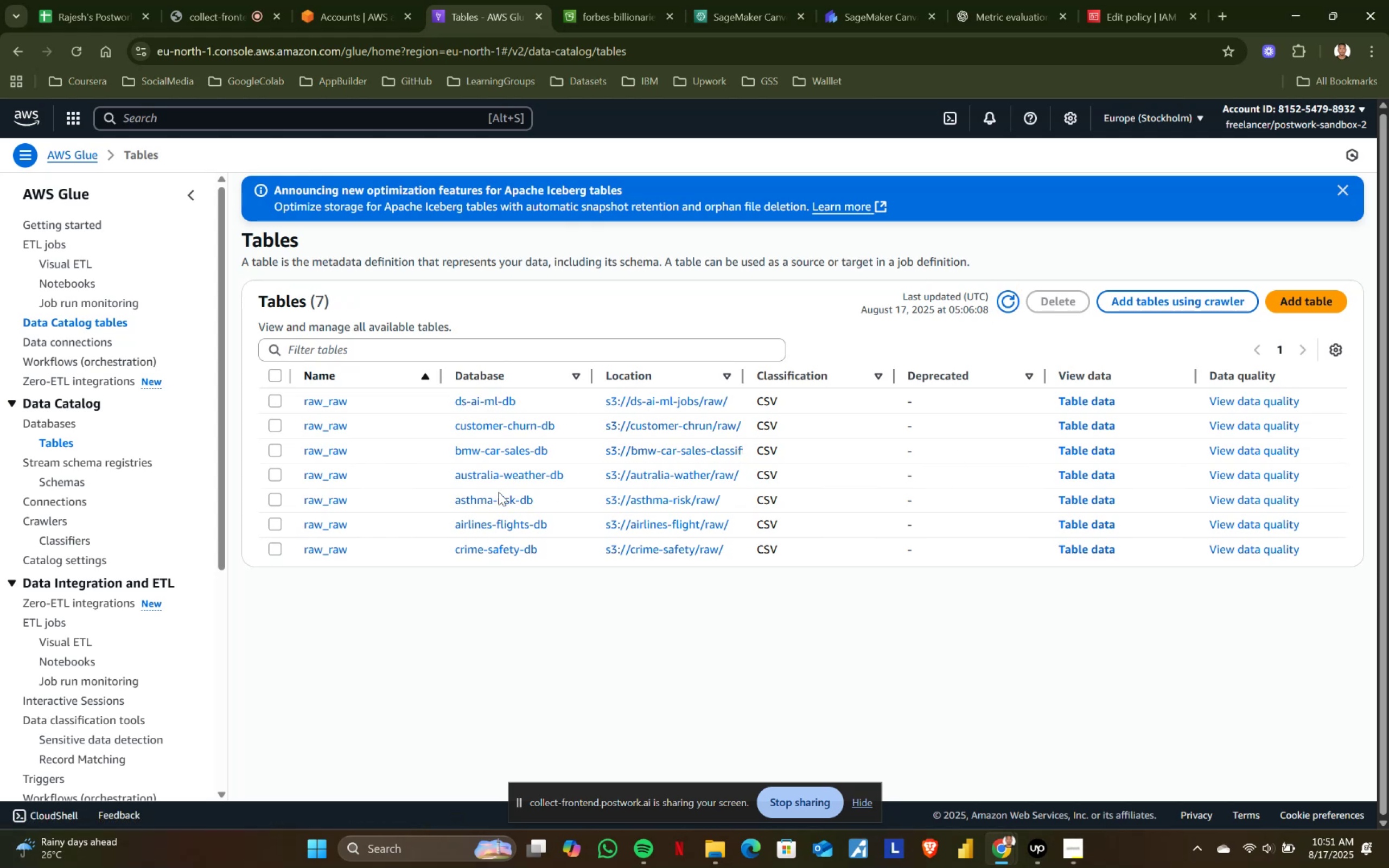 
wait(9.14)
 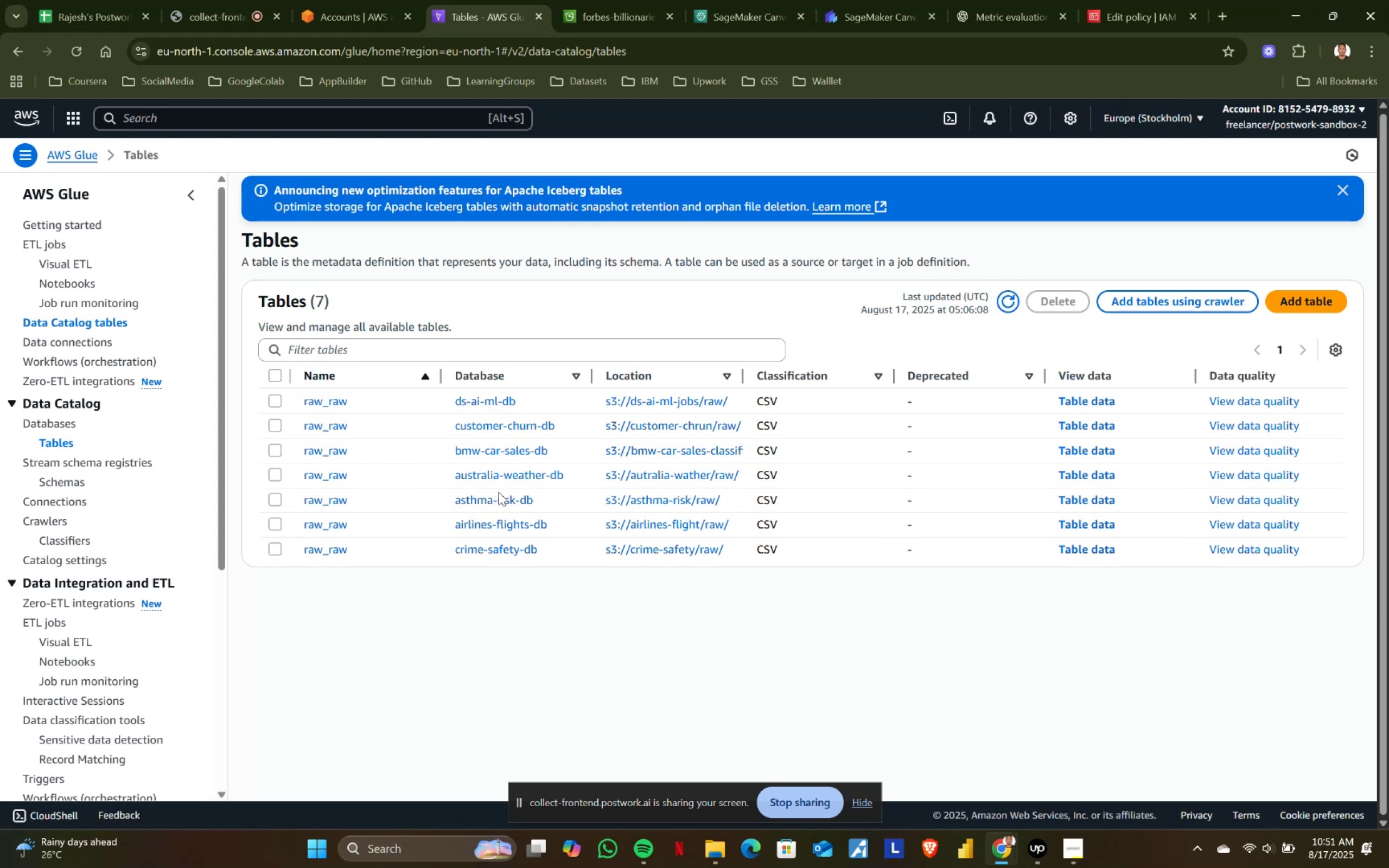 
left_click([642, 0])
 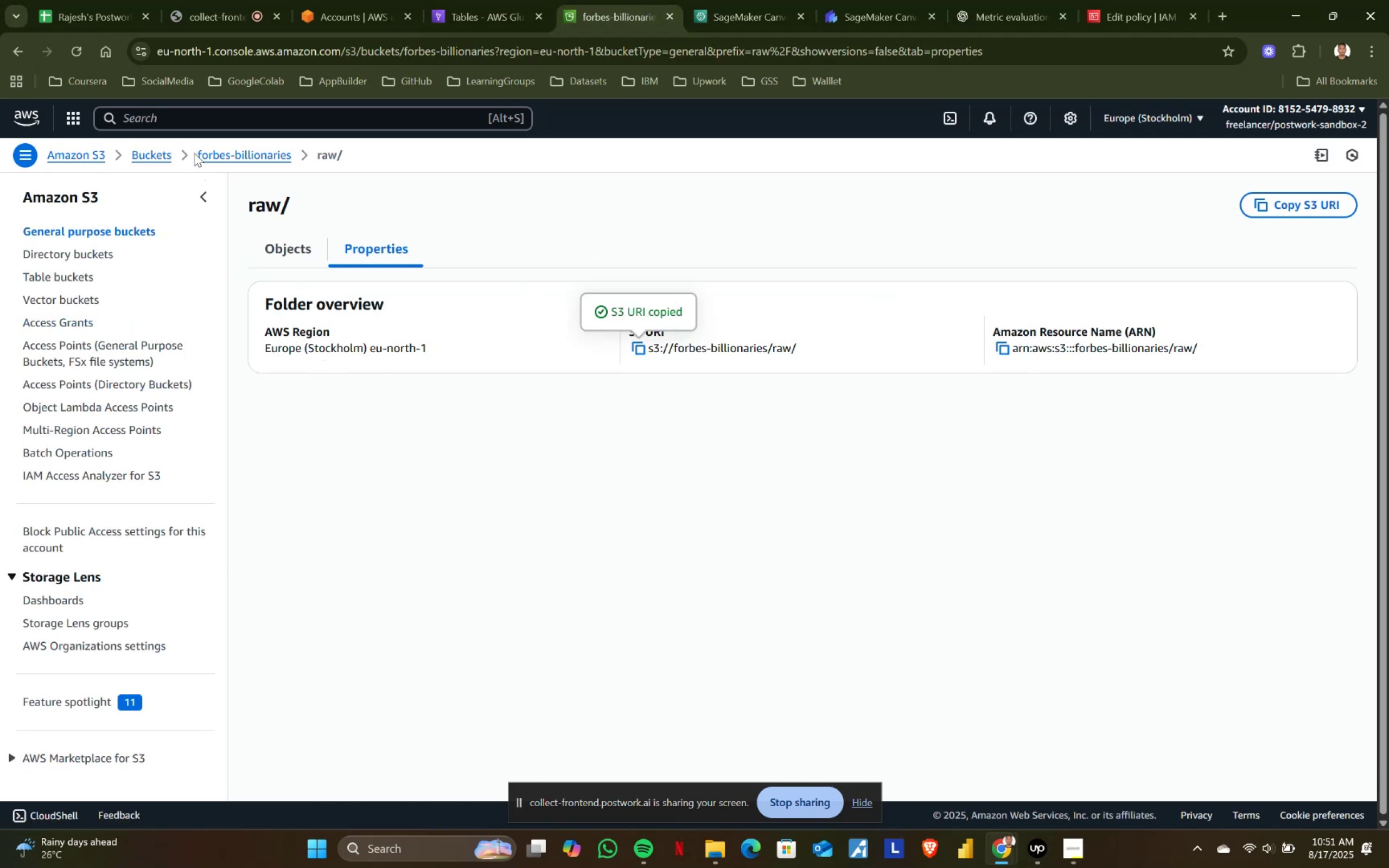 
left_click_drag(start_coordinate=[189, 145], to_coordinate=[292, 157])
 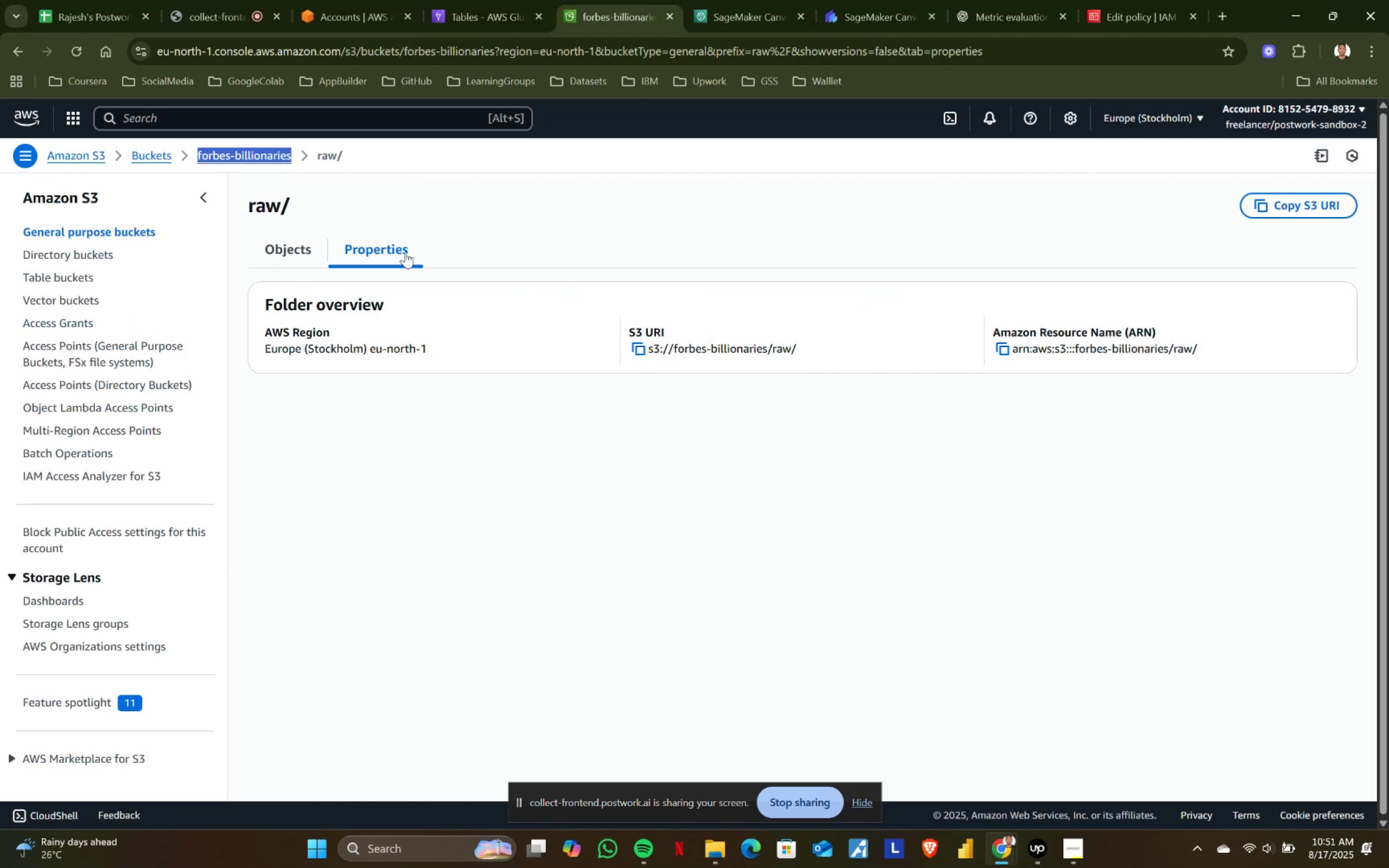 
key(Control+ControlLeft)
 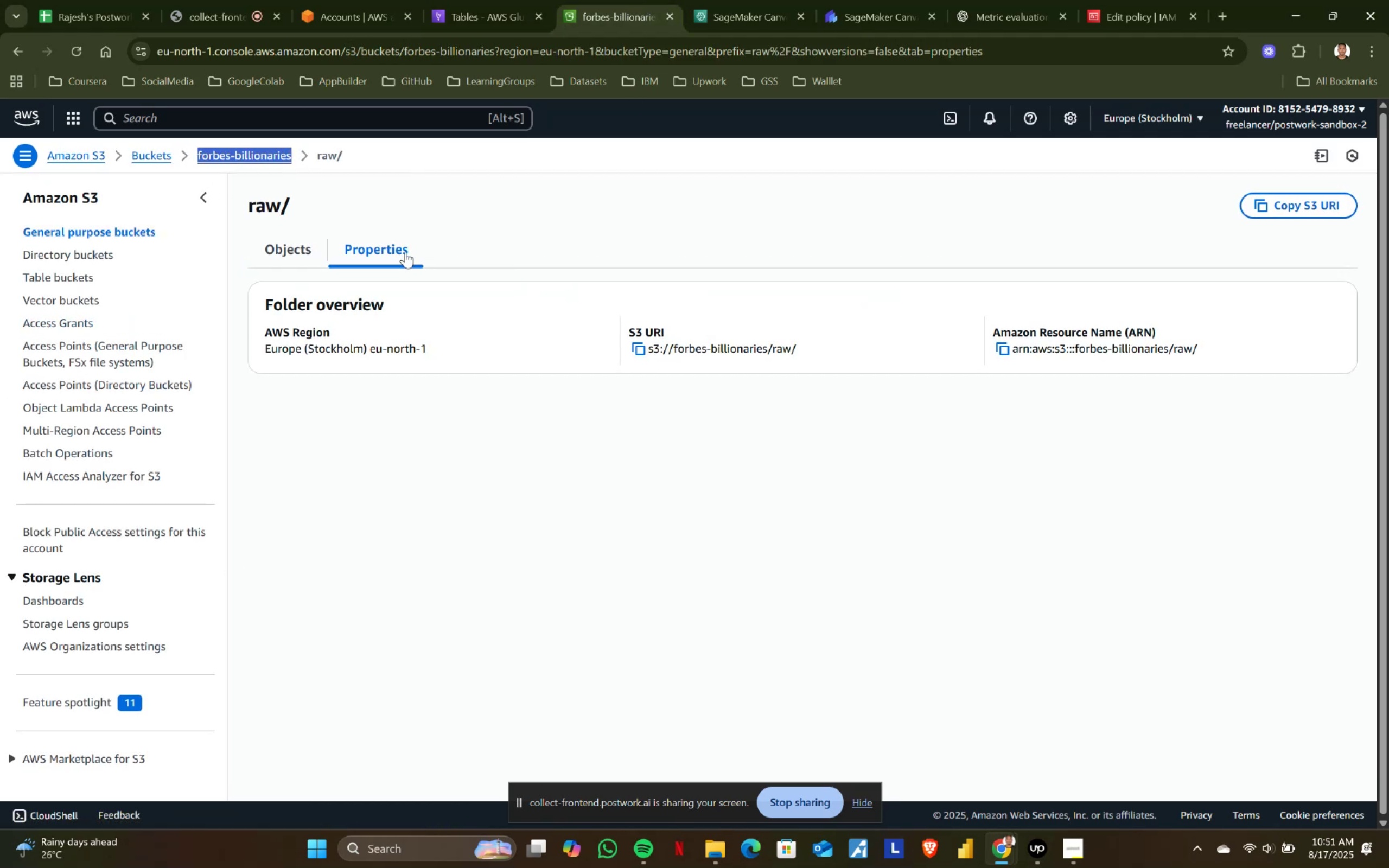 
key(Control+X)
 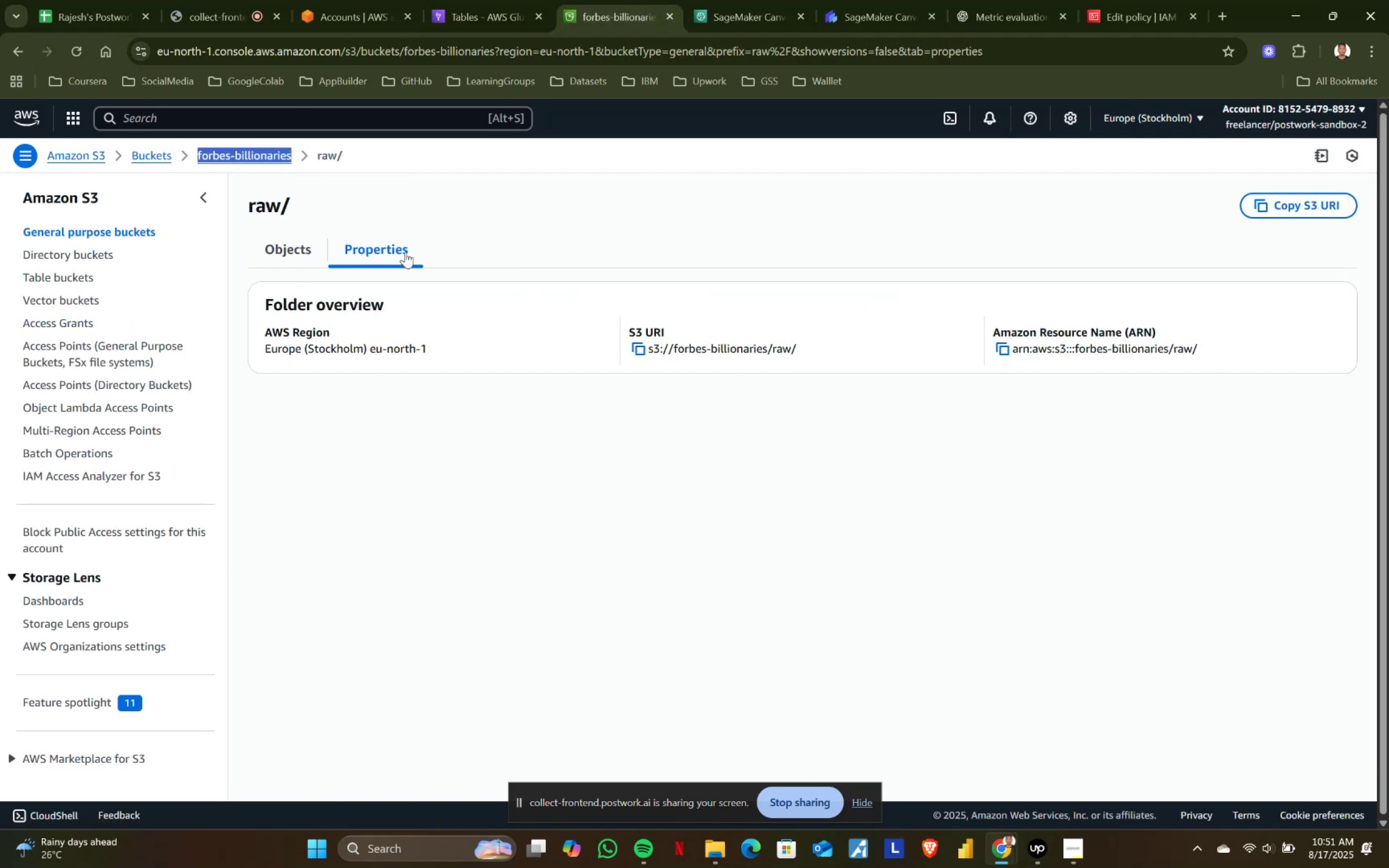 
key(Control+ControlLeft)
 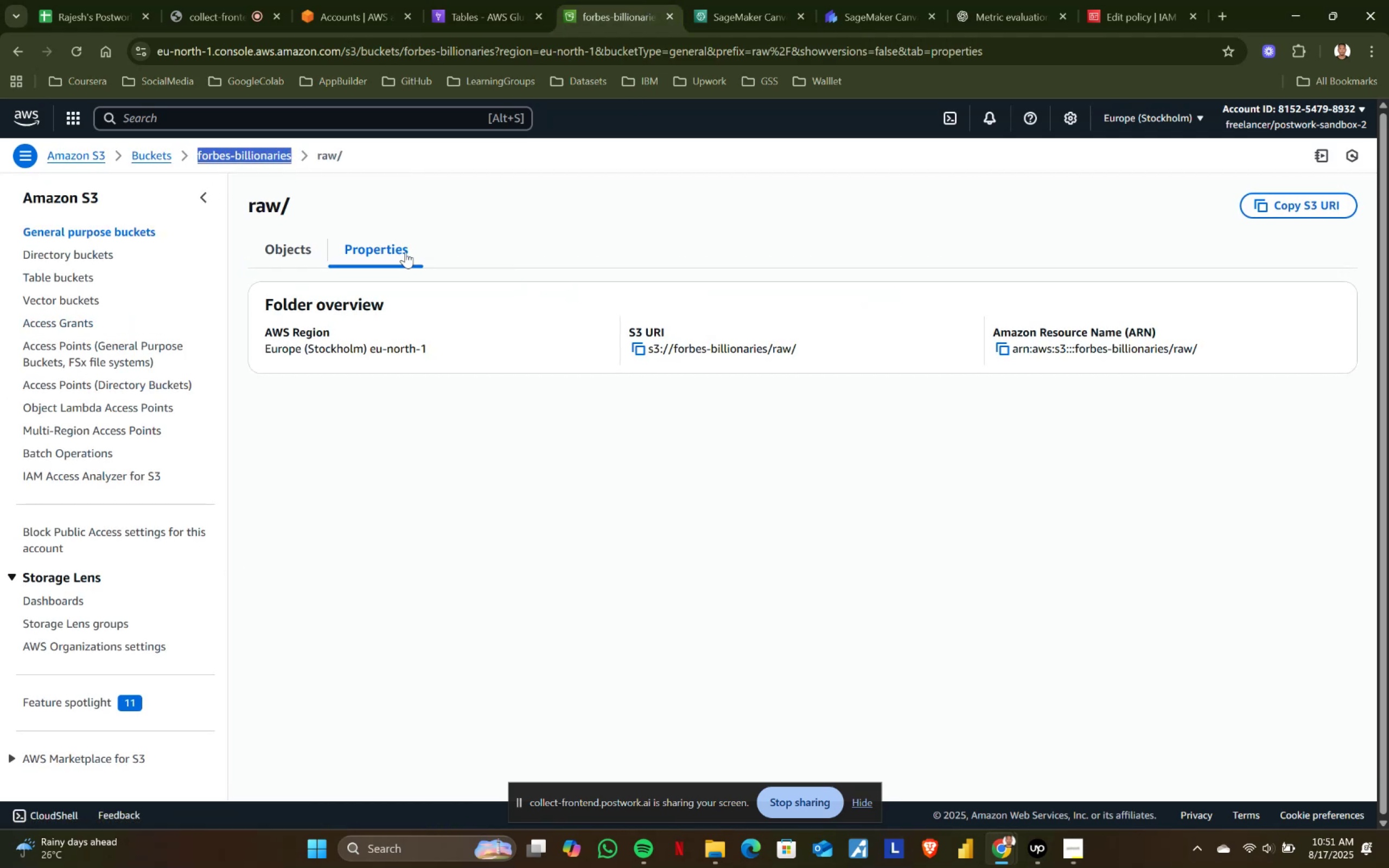 
key(Control+X)
 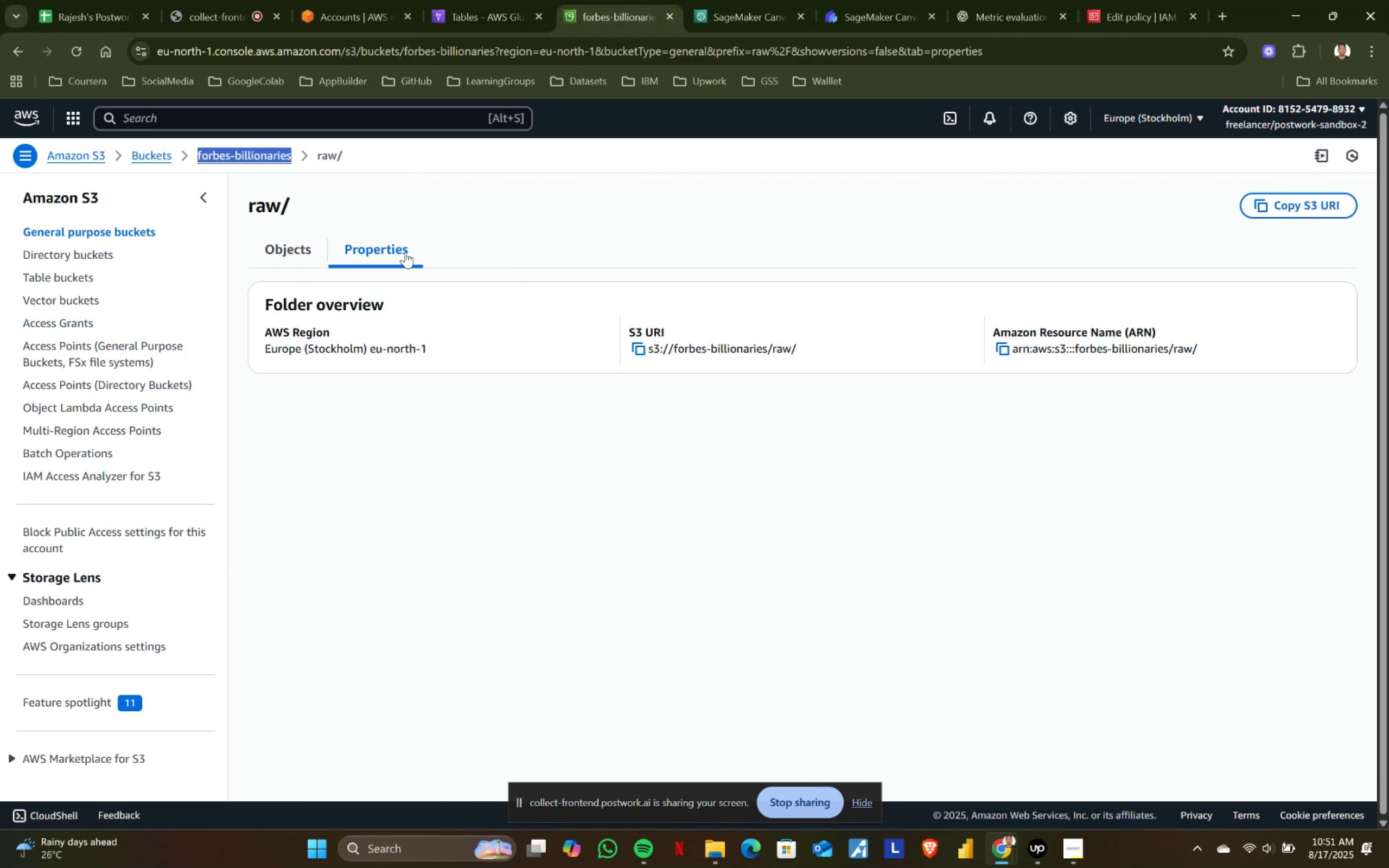 
key(Control+ControlLeft)
 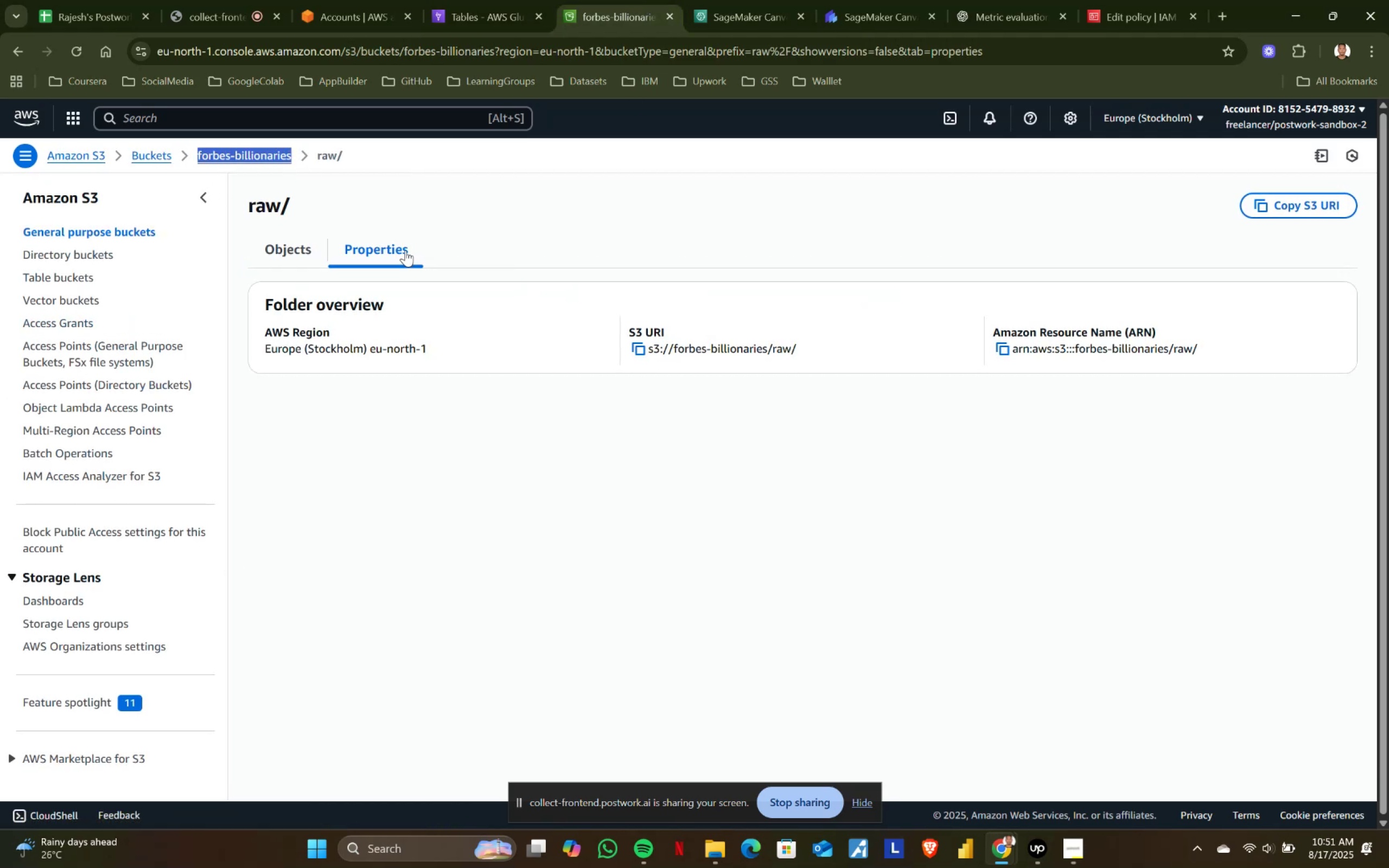 
key(Control+ControlLeft)
 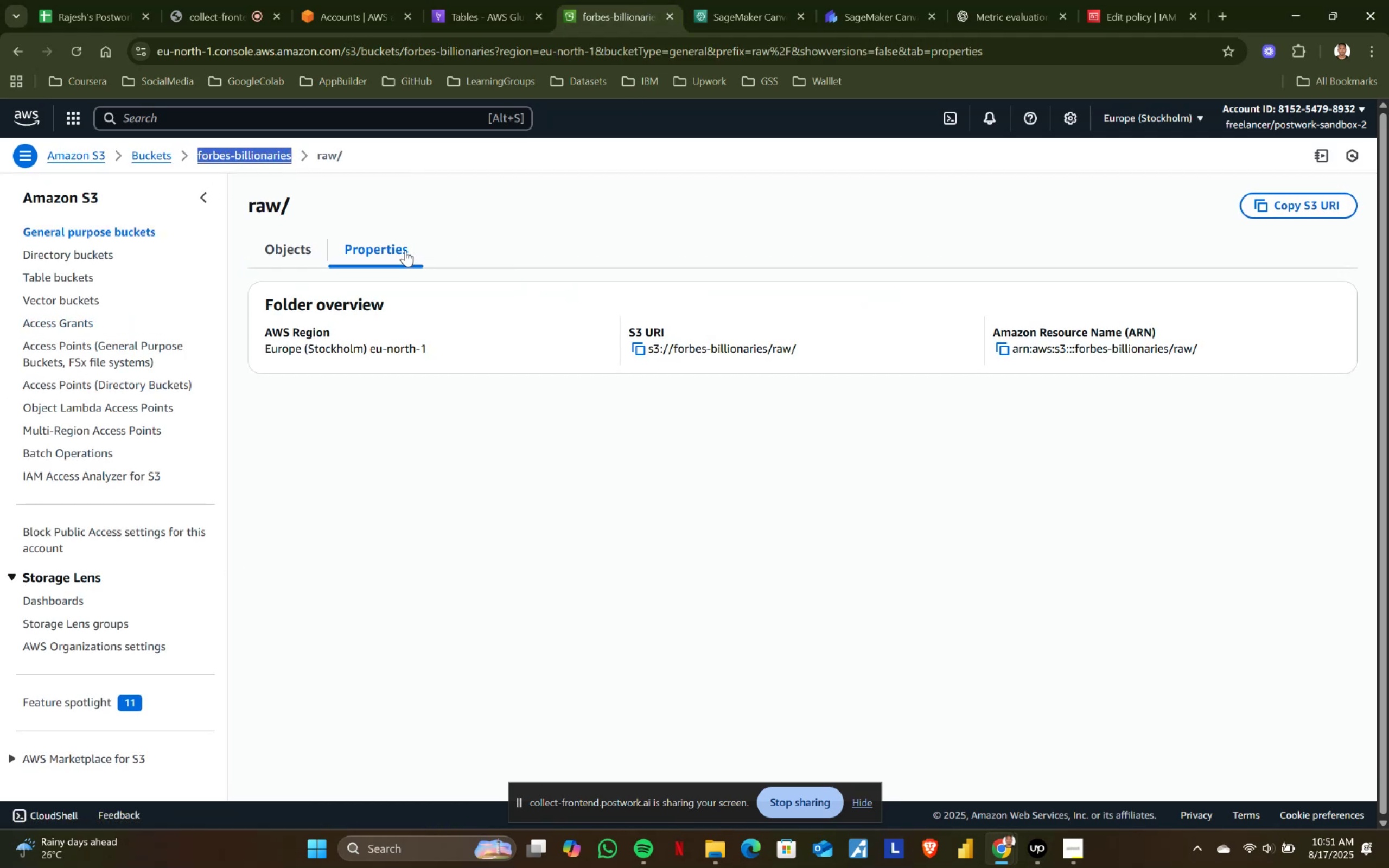 
key(Control+C)
 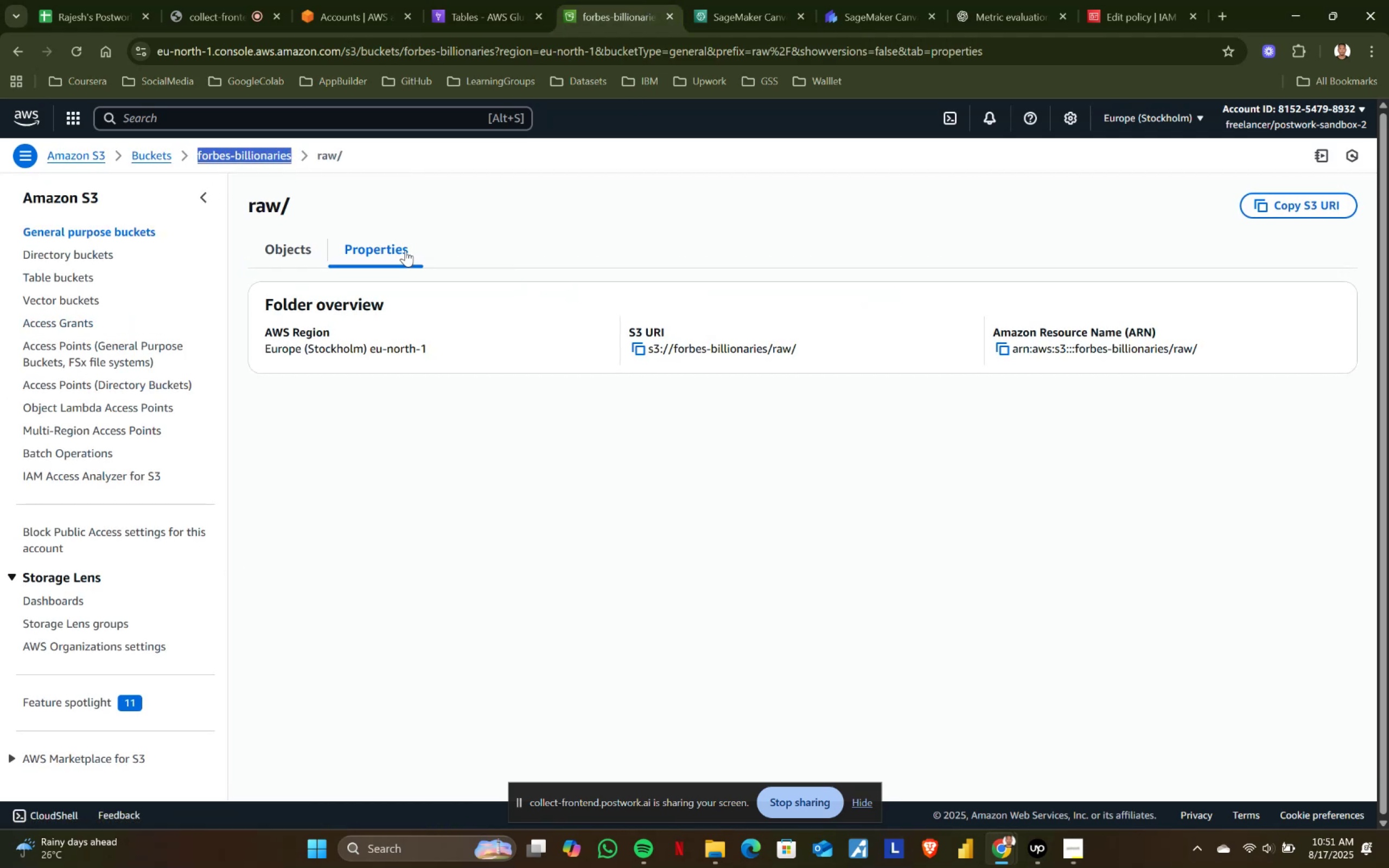 
key(Control+ControlLeft)
 